 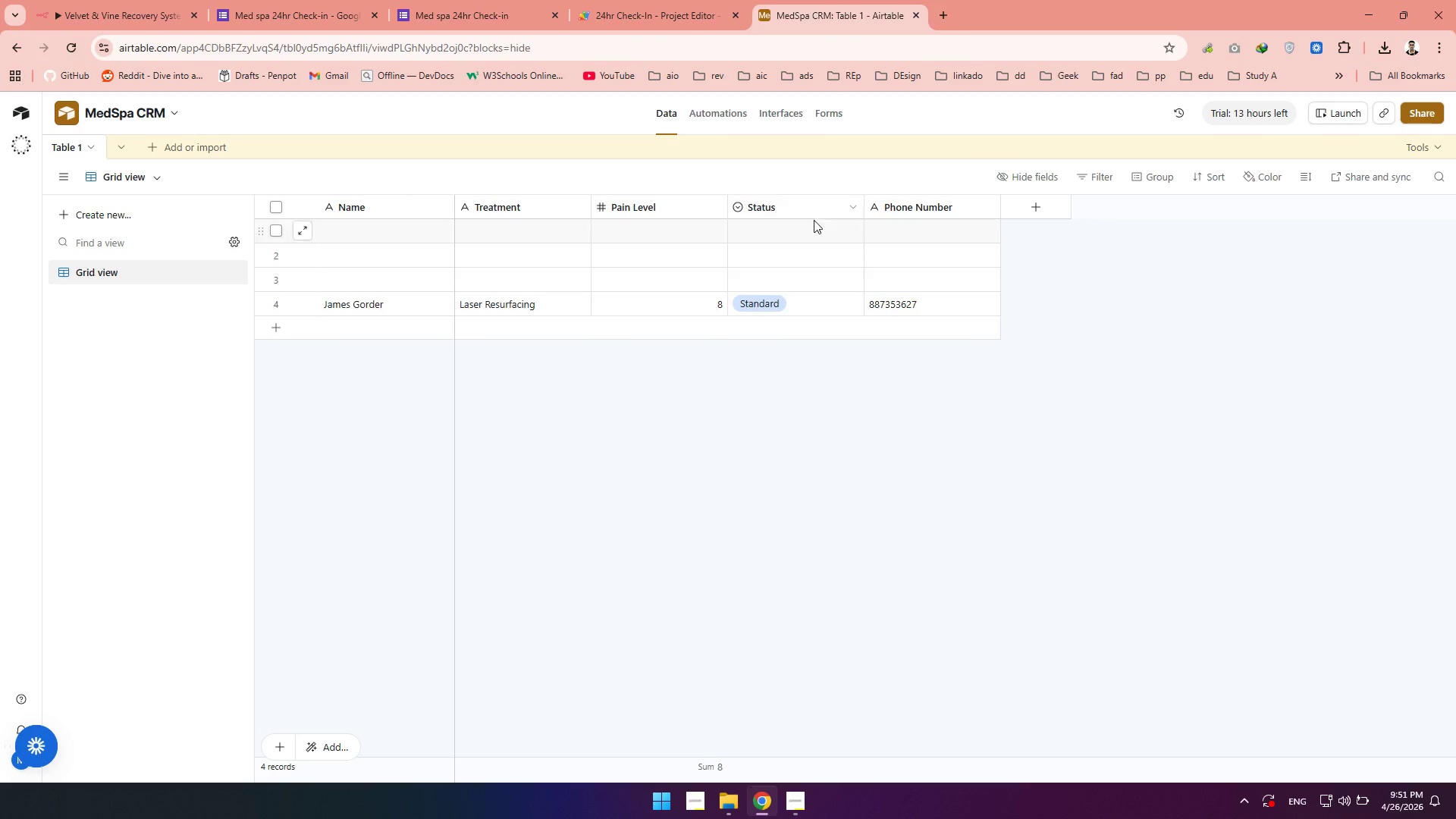 
left_click([1044, 208])
 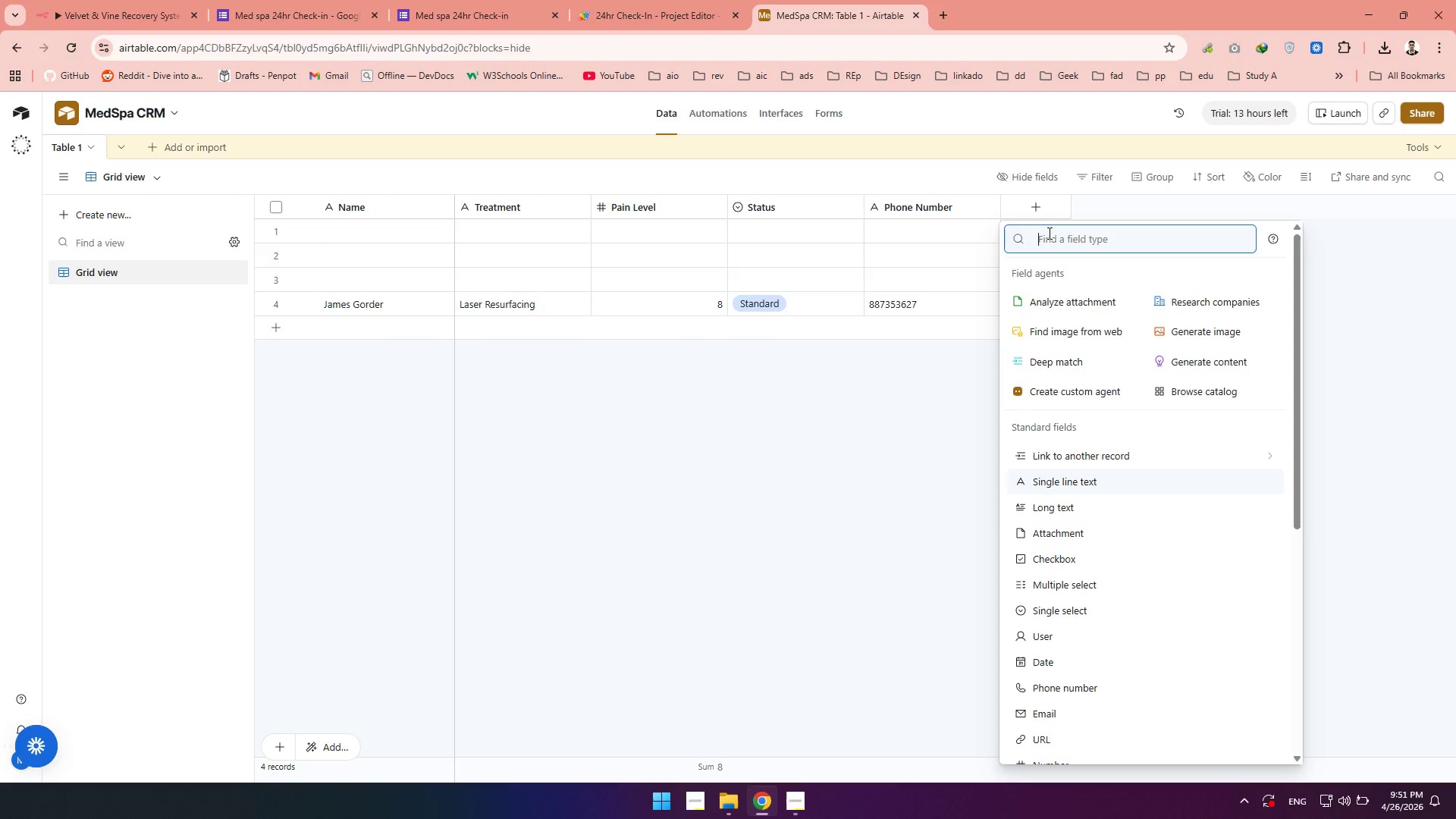 
type(Treatment Date)
 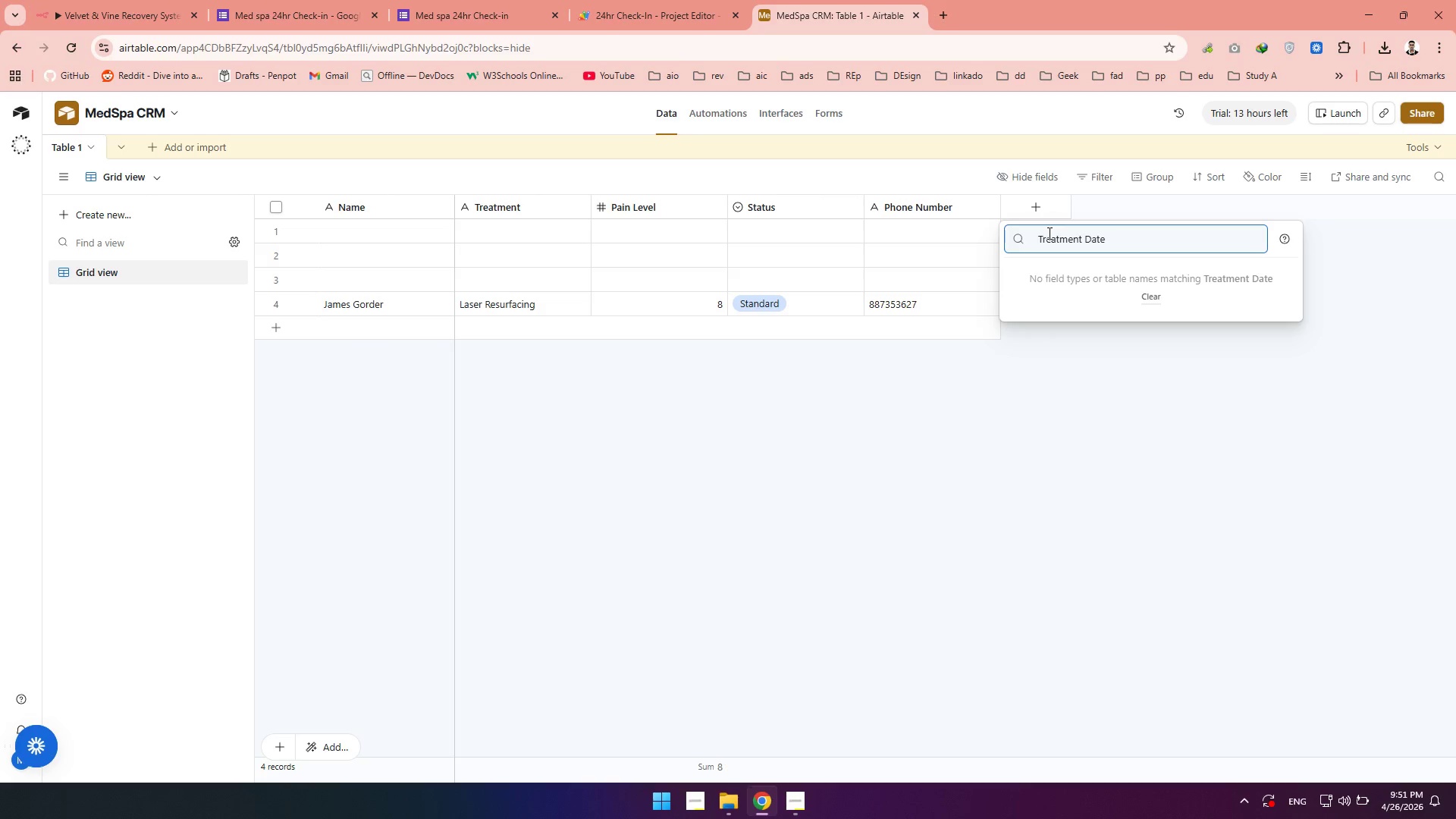 
left_click([1060, 373])
 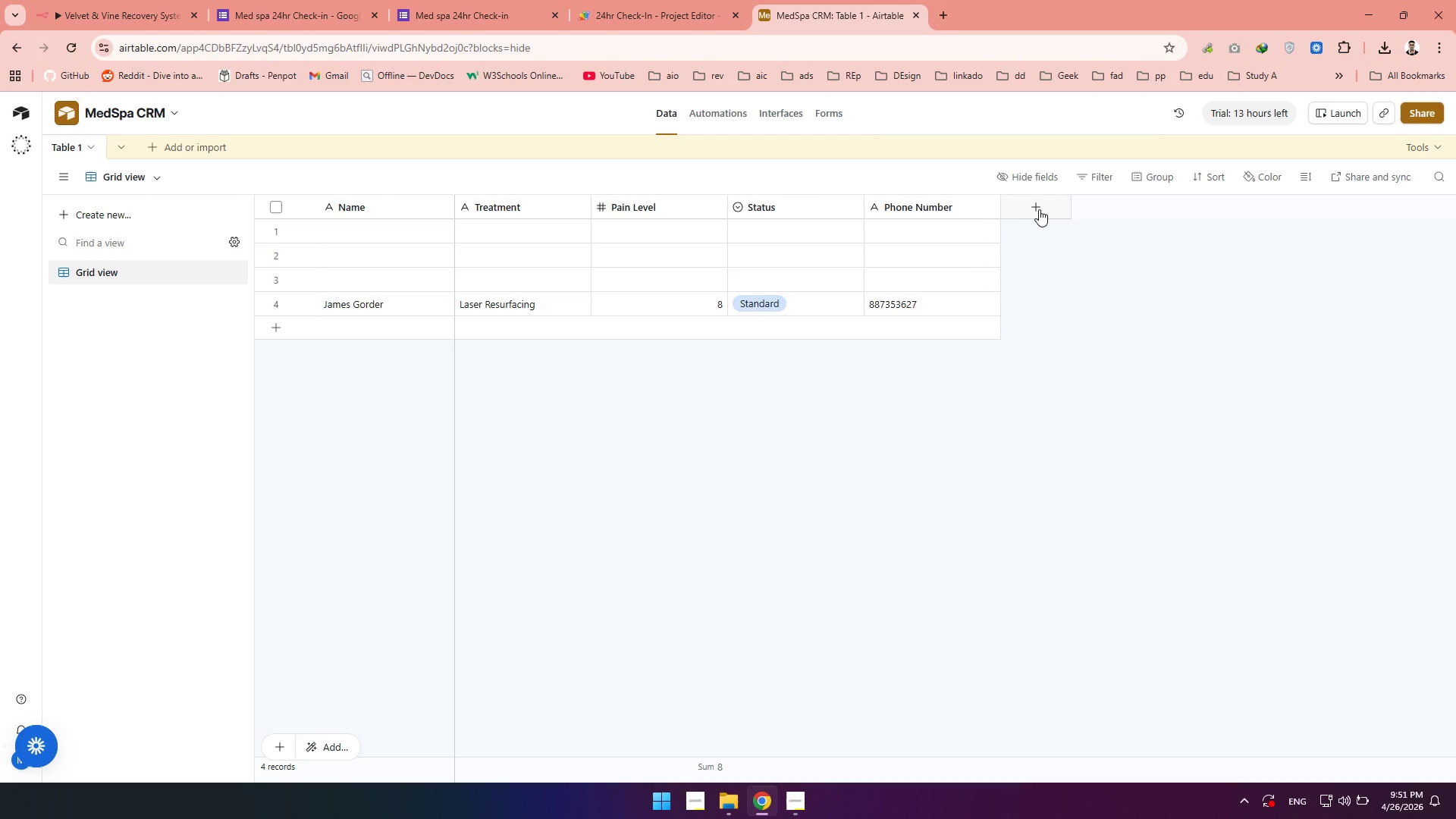 
left_click([1039, 209])
 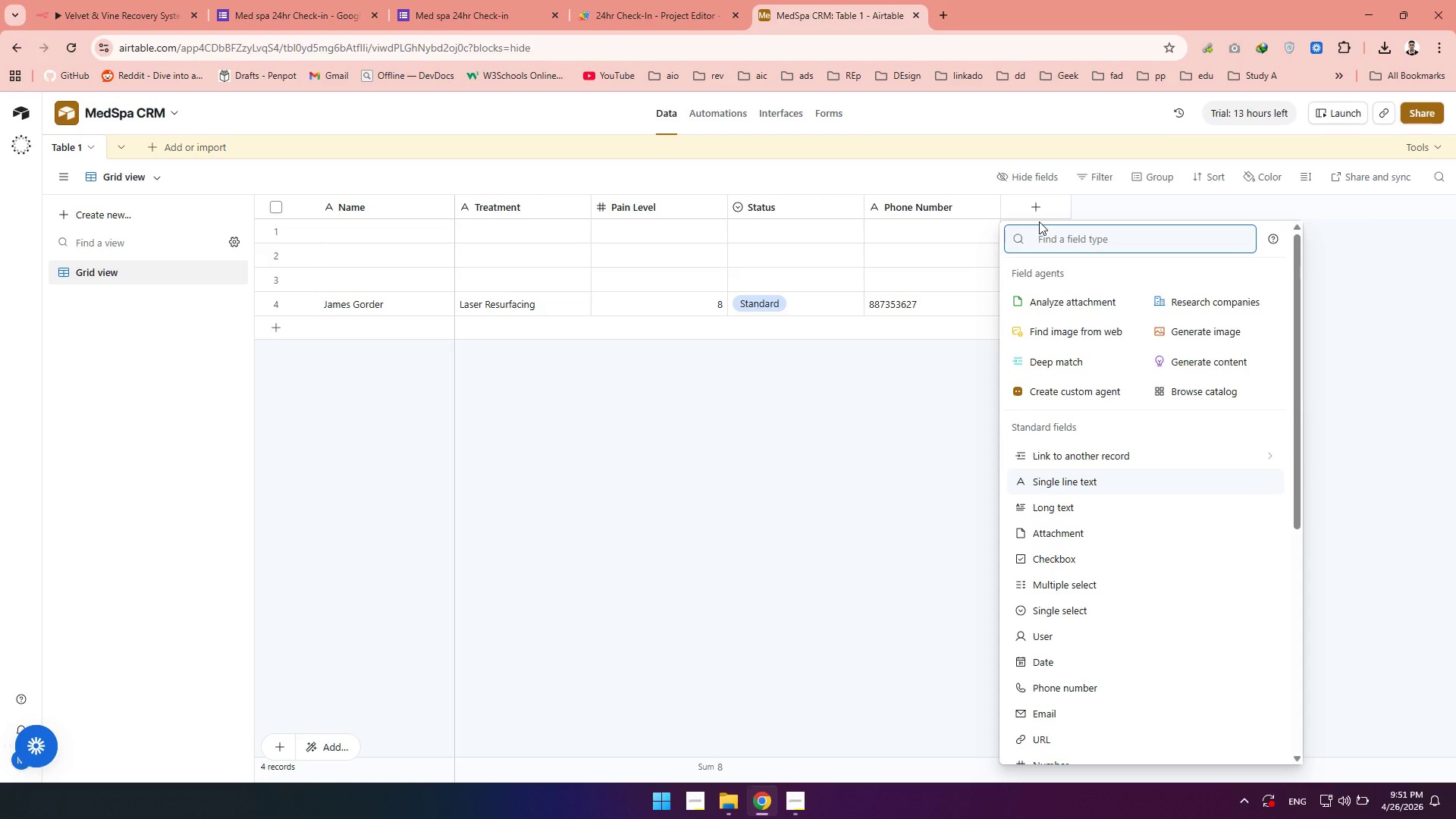 
type(te)
 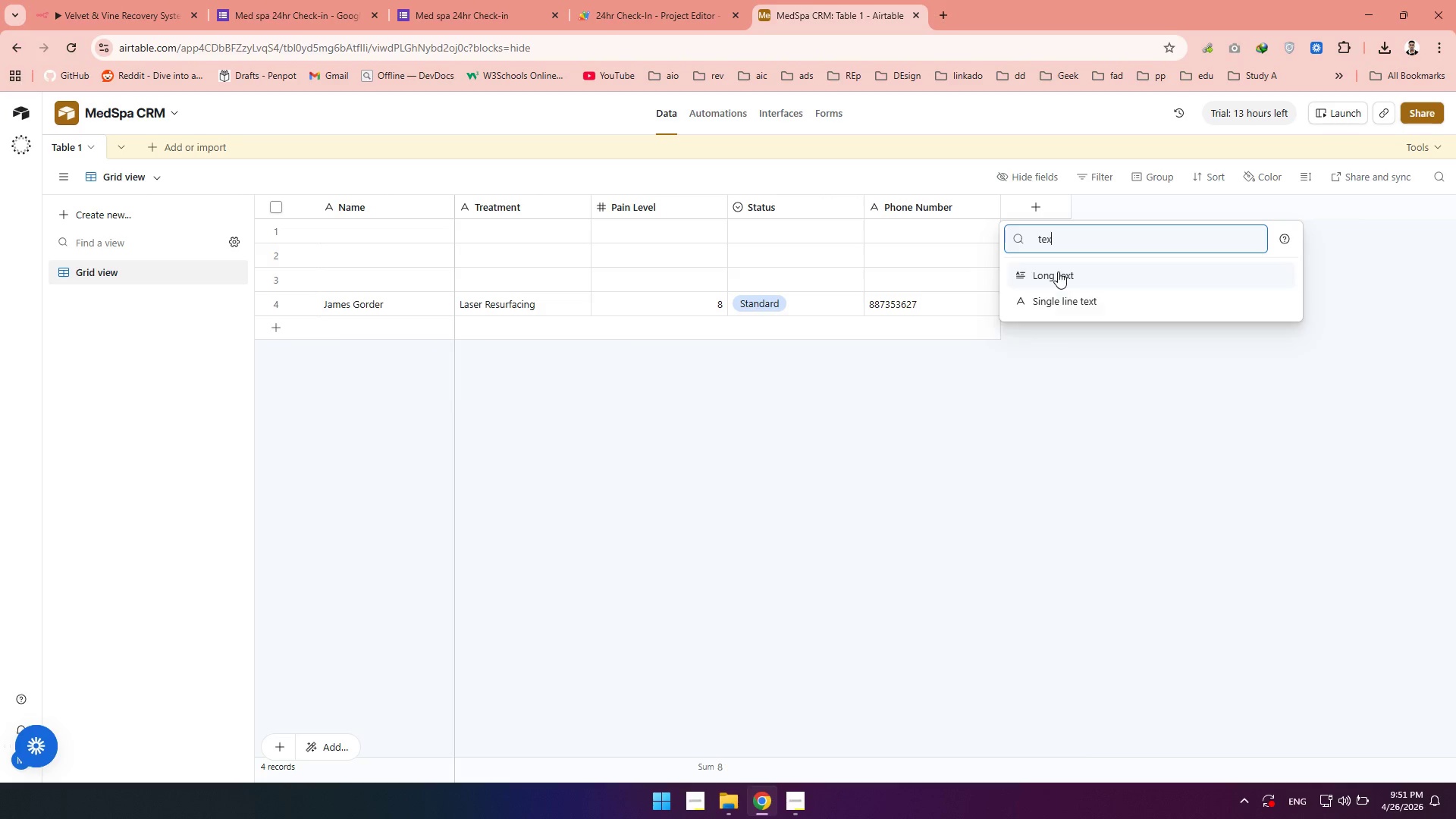 
key(X)
 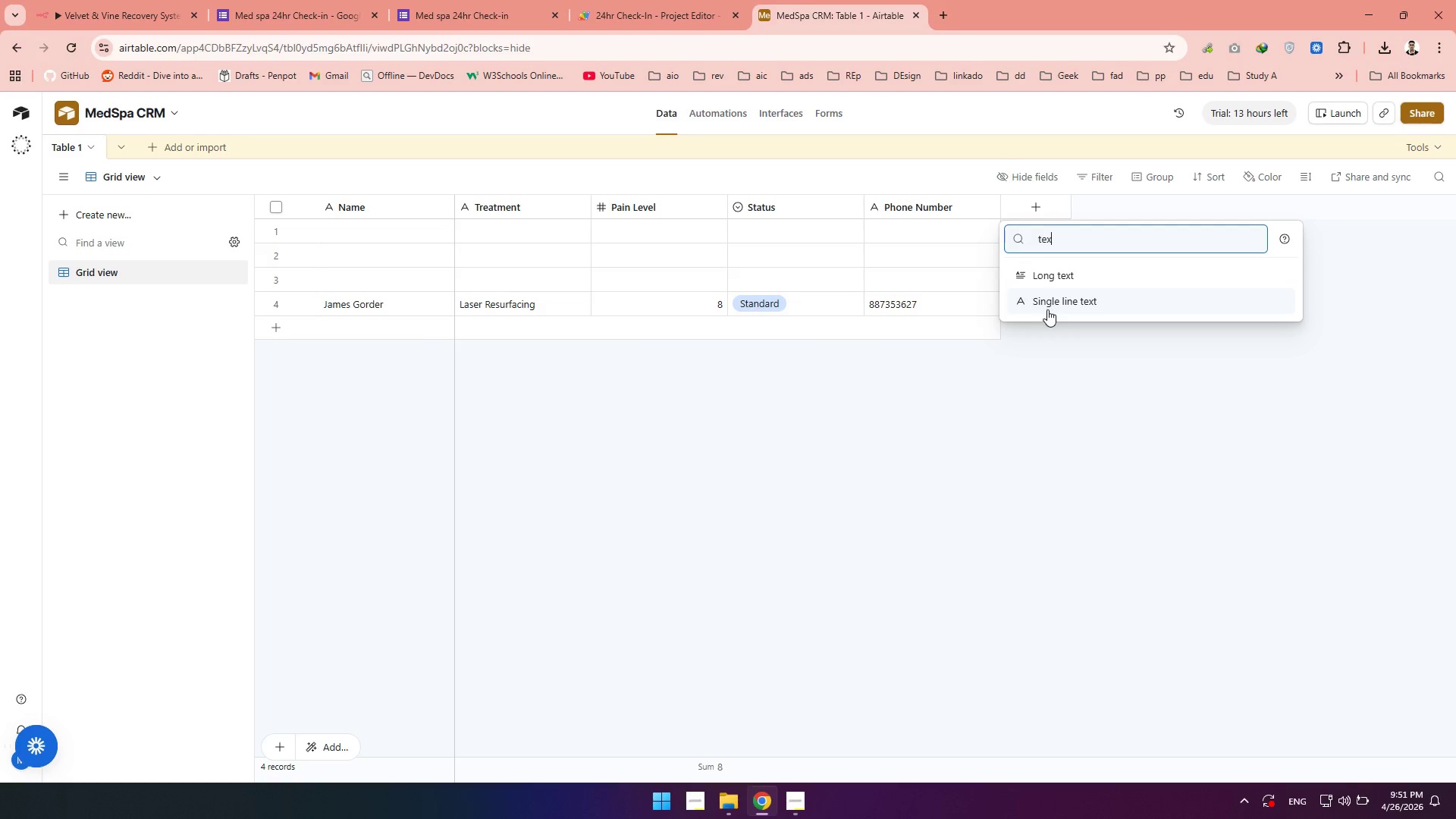 
left_click([1047, 309])
 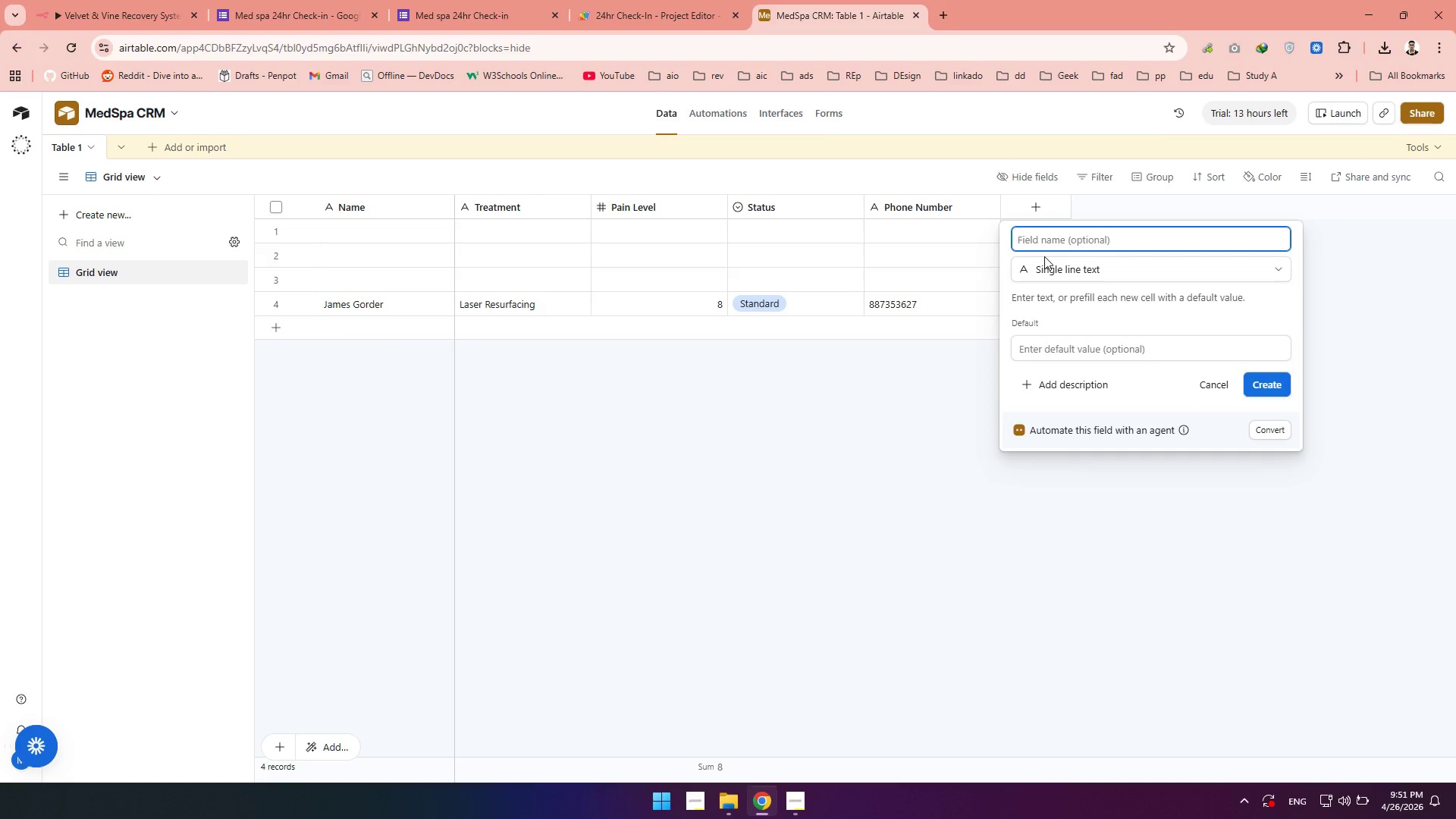 
type(Treatment)
 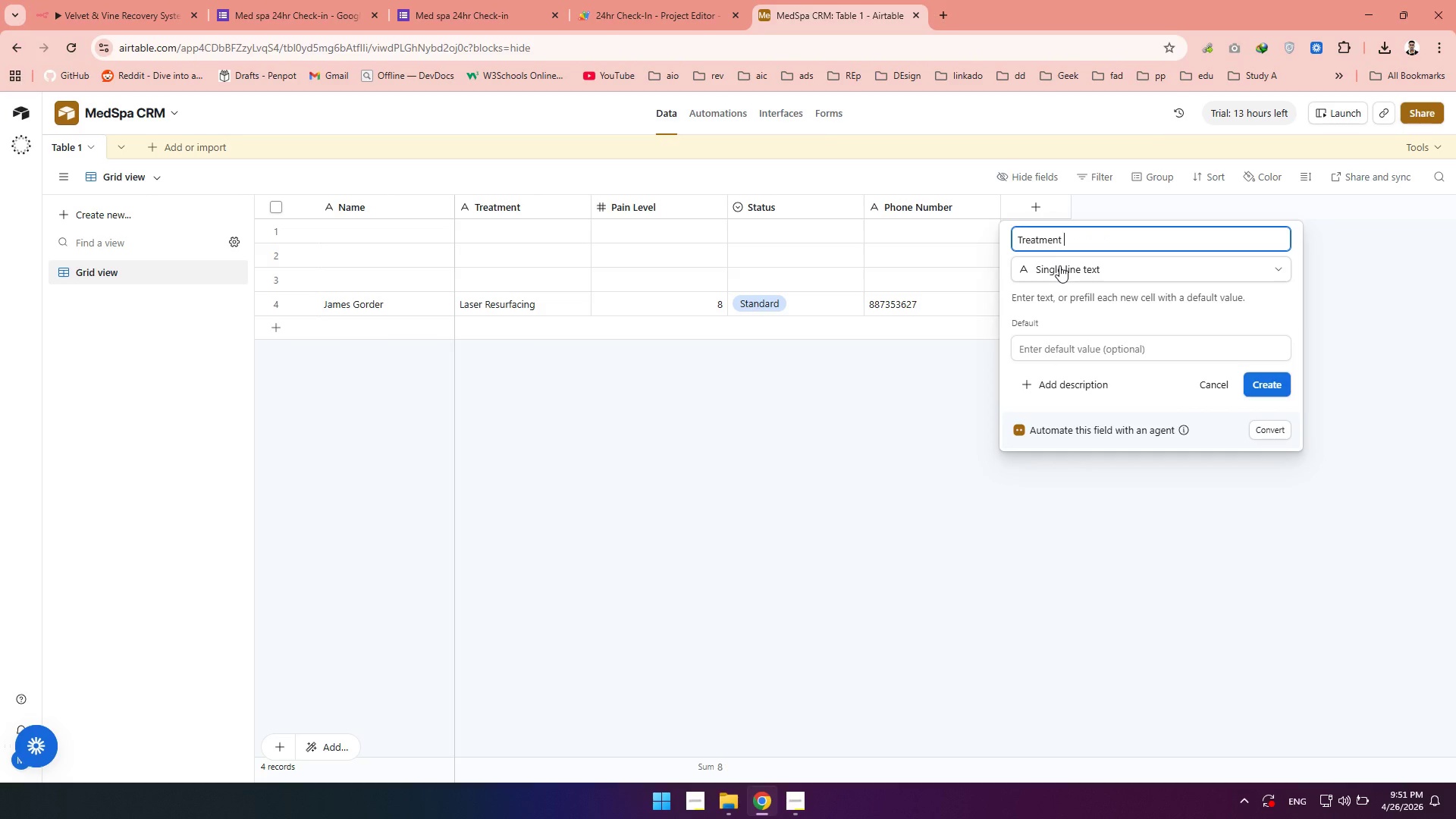 
type( Date)
 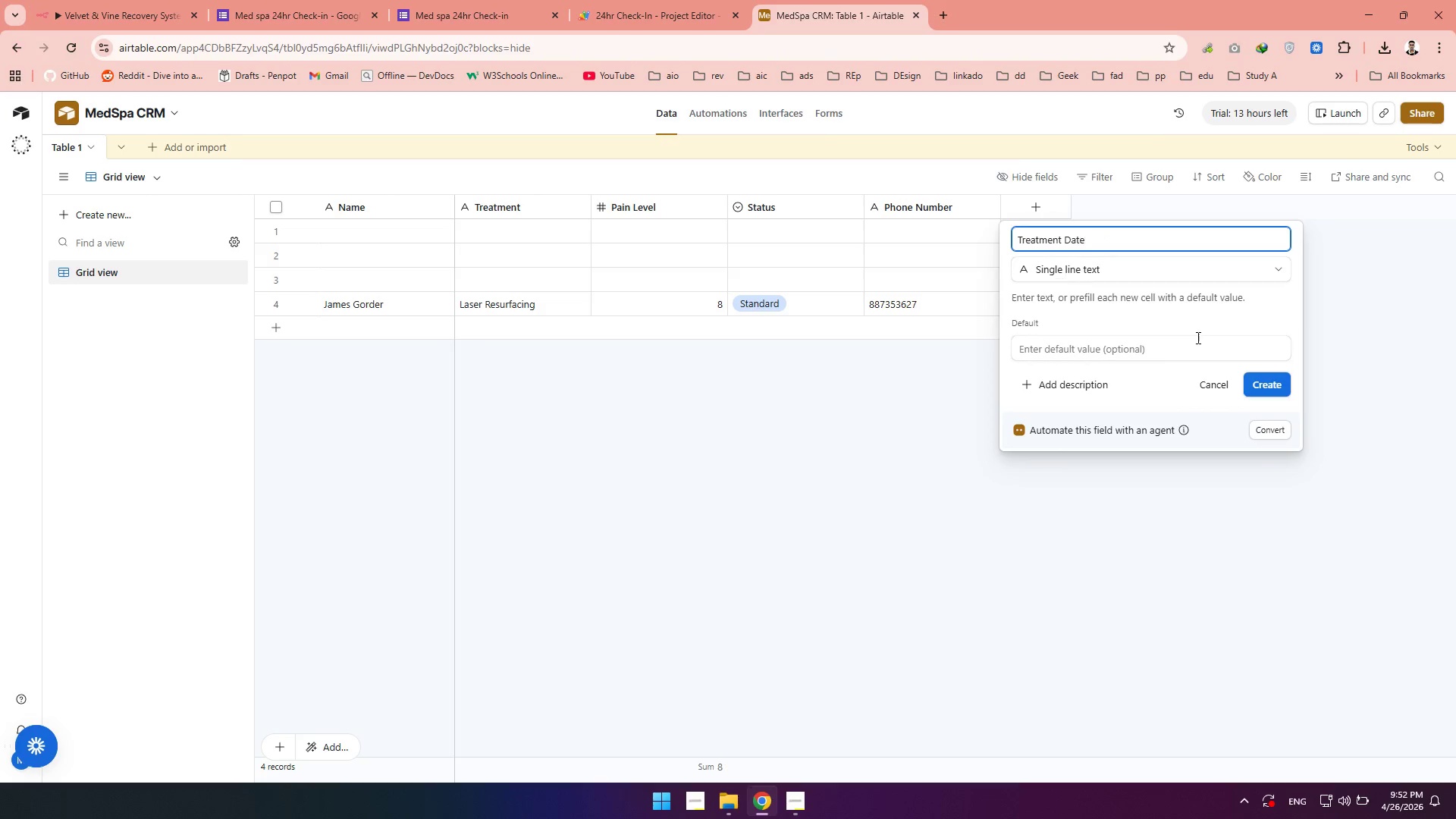 
left_click([1264, 393])
 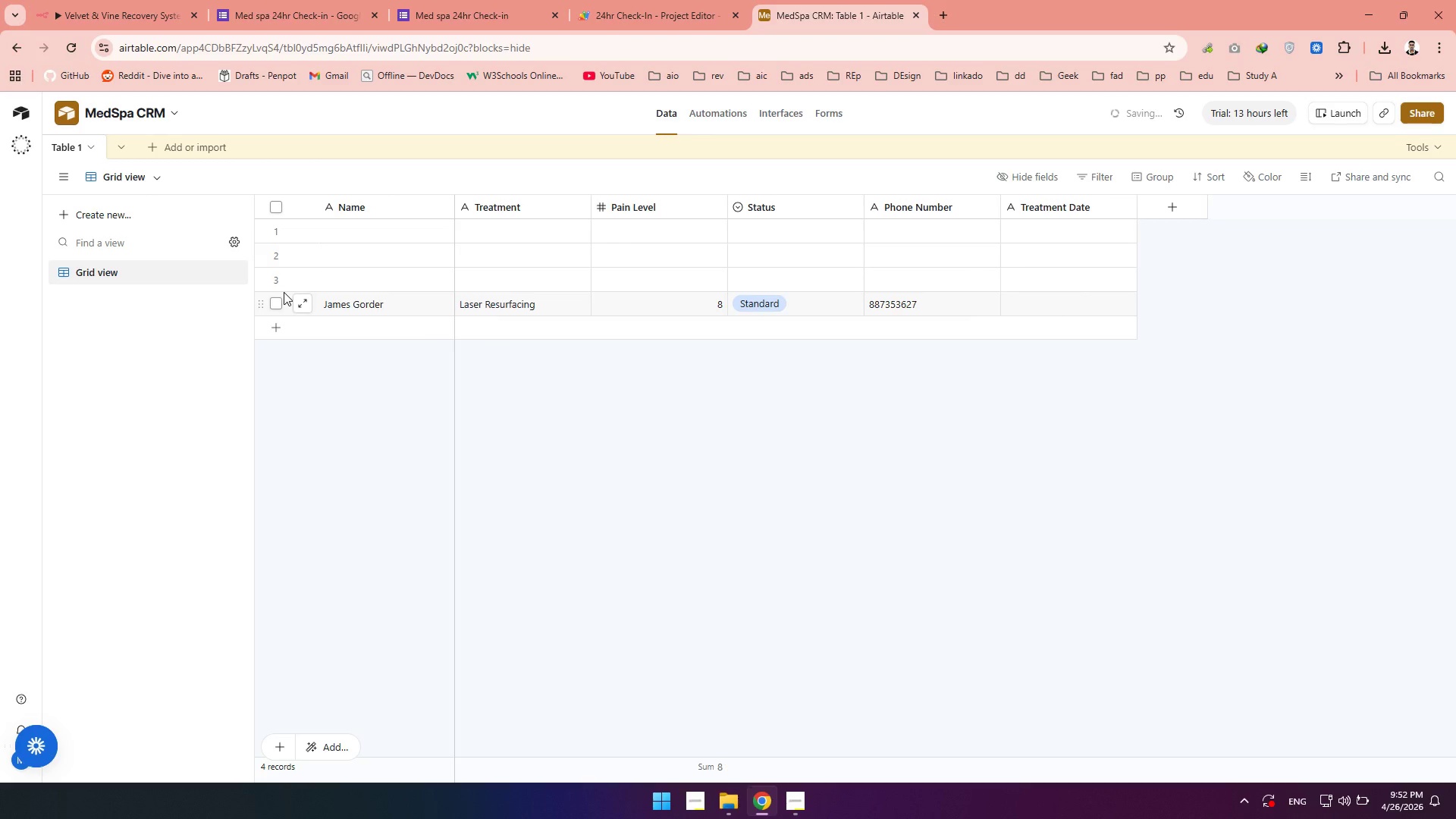 
left_click([277, 296])
 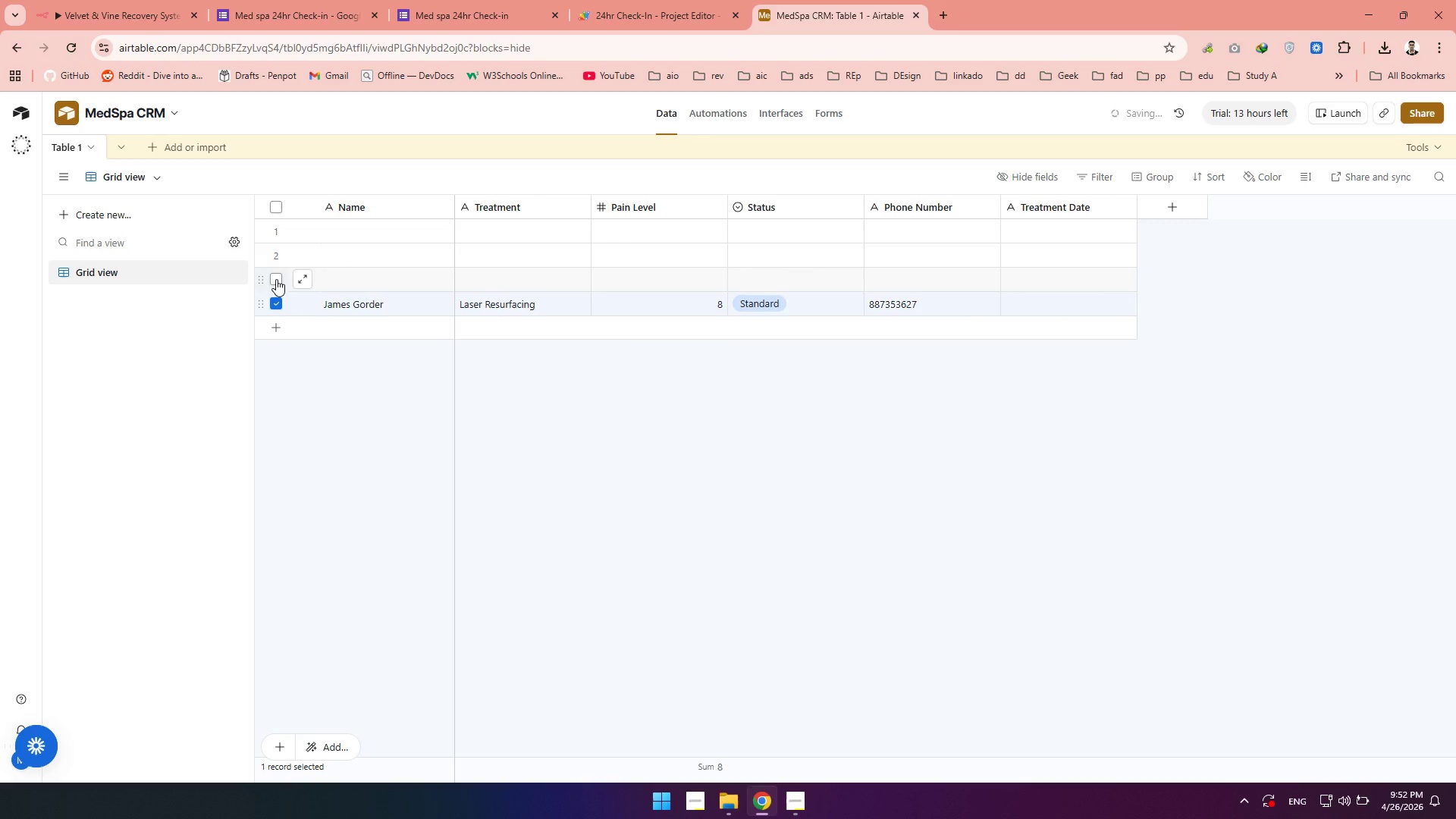 
left_click([276, 279])
 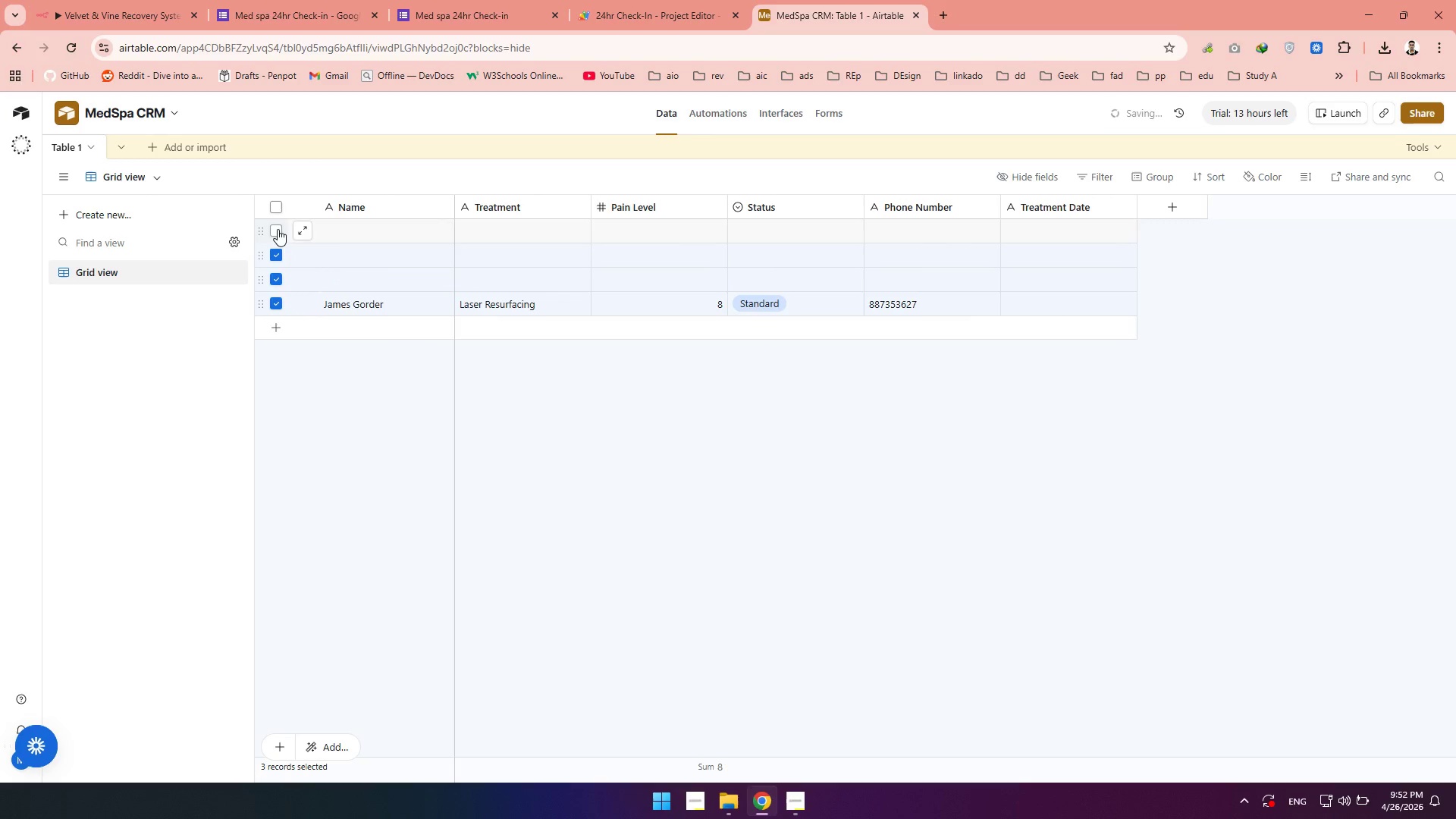 
double_click([278, 229])
 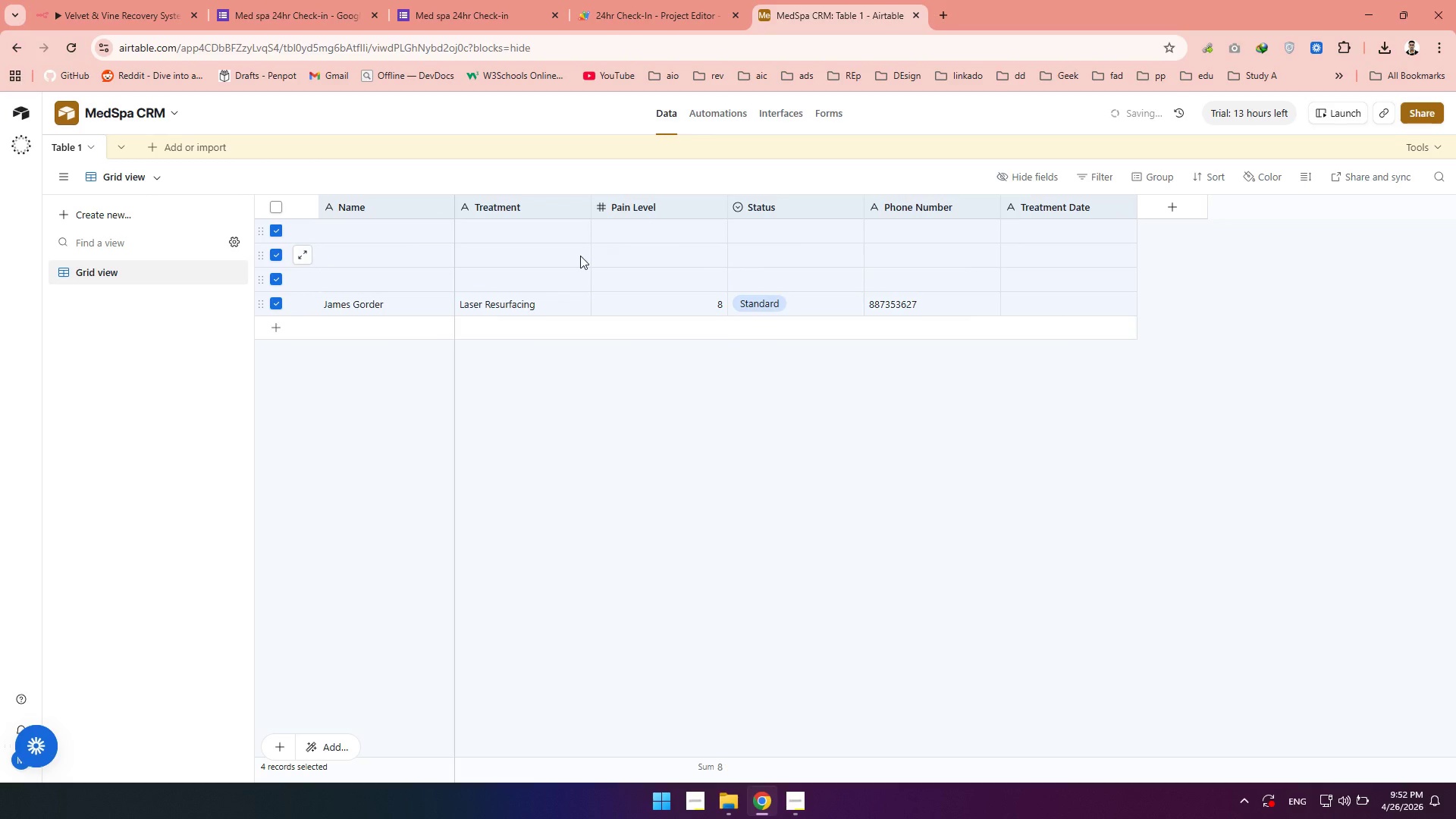 
right_click([558, 257])
 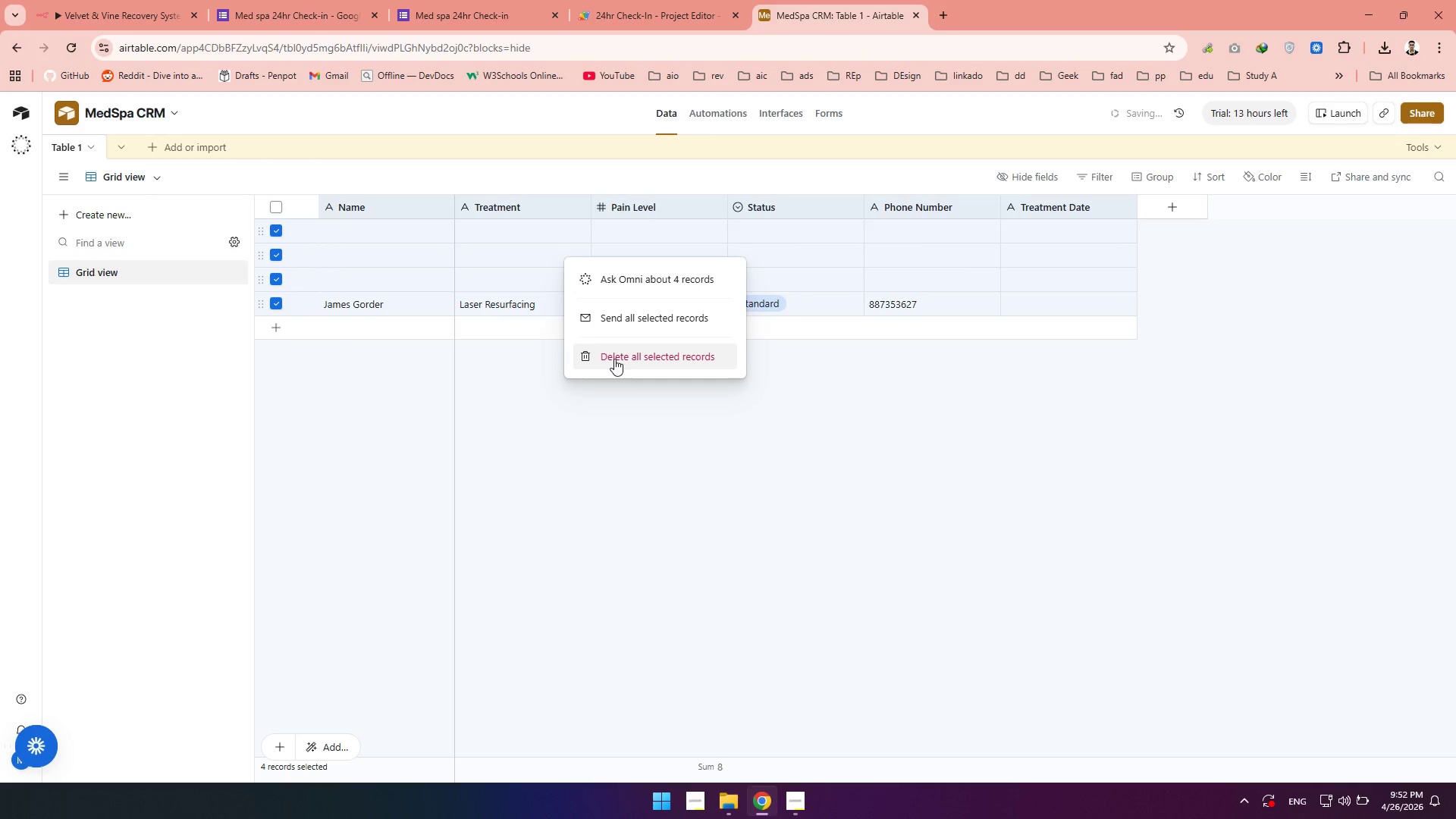 
left_click([614, 359])
 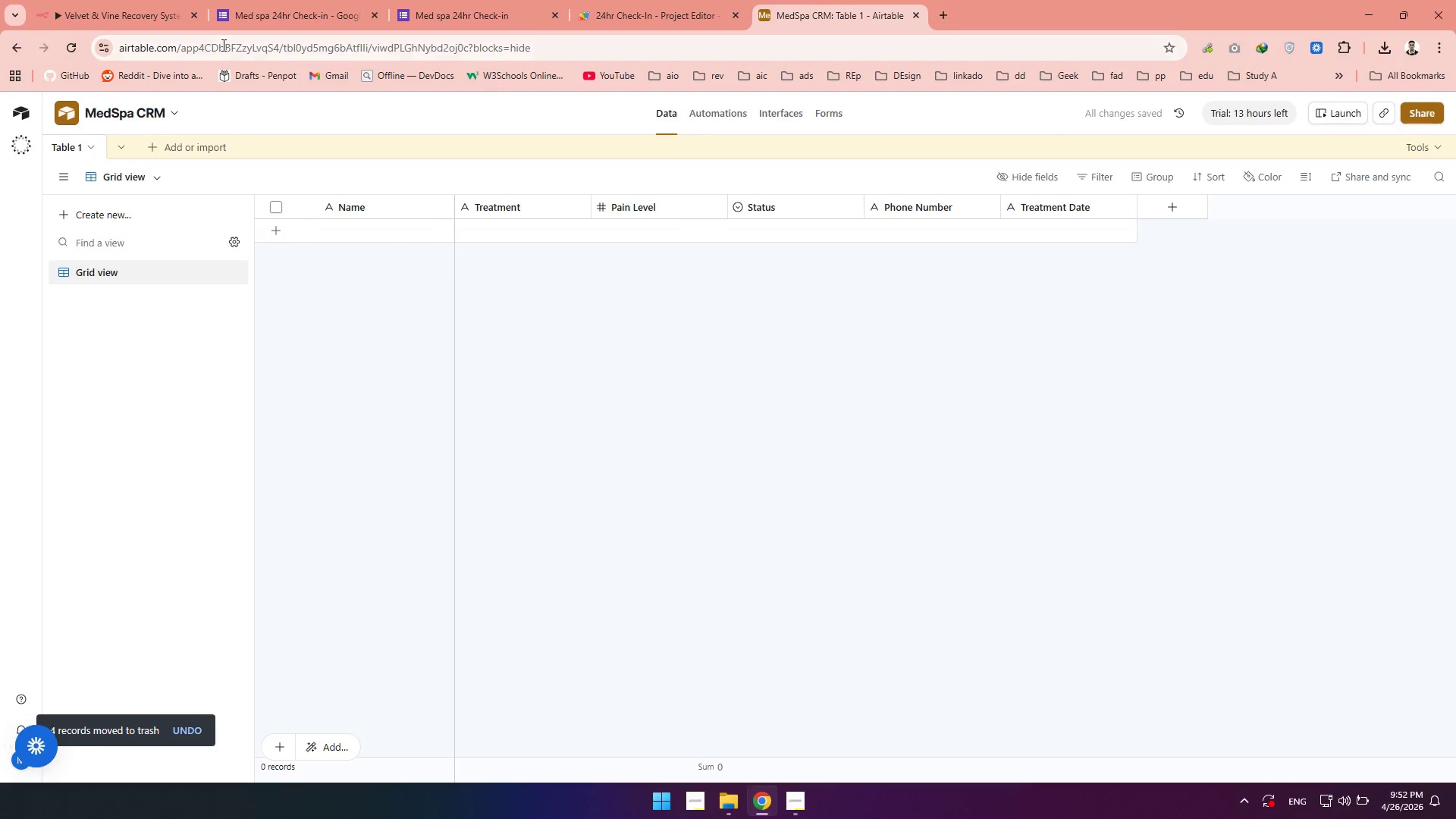 
left_click([111, 7])
 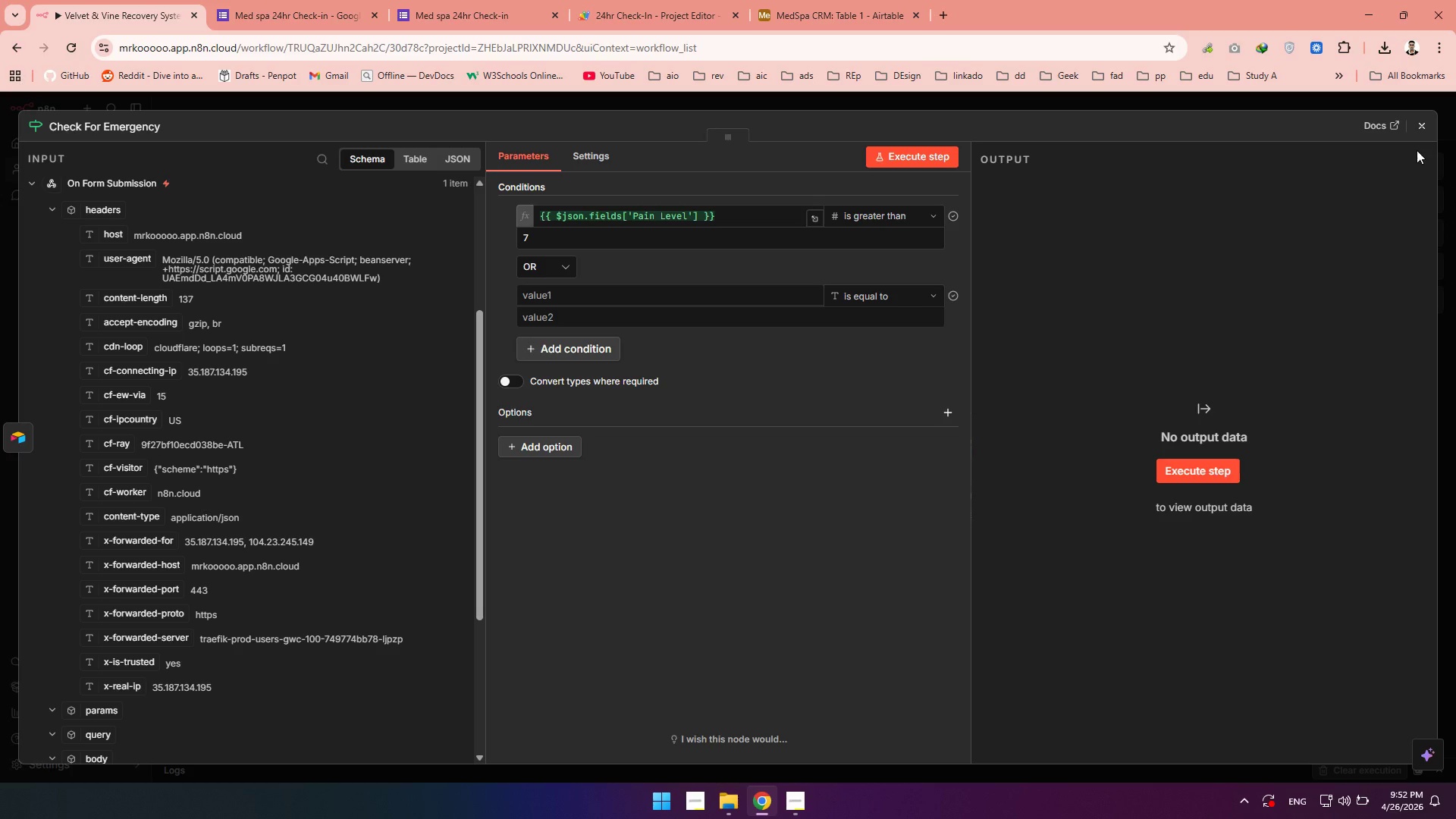 
left_click([1425, 130])
 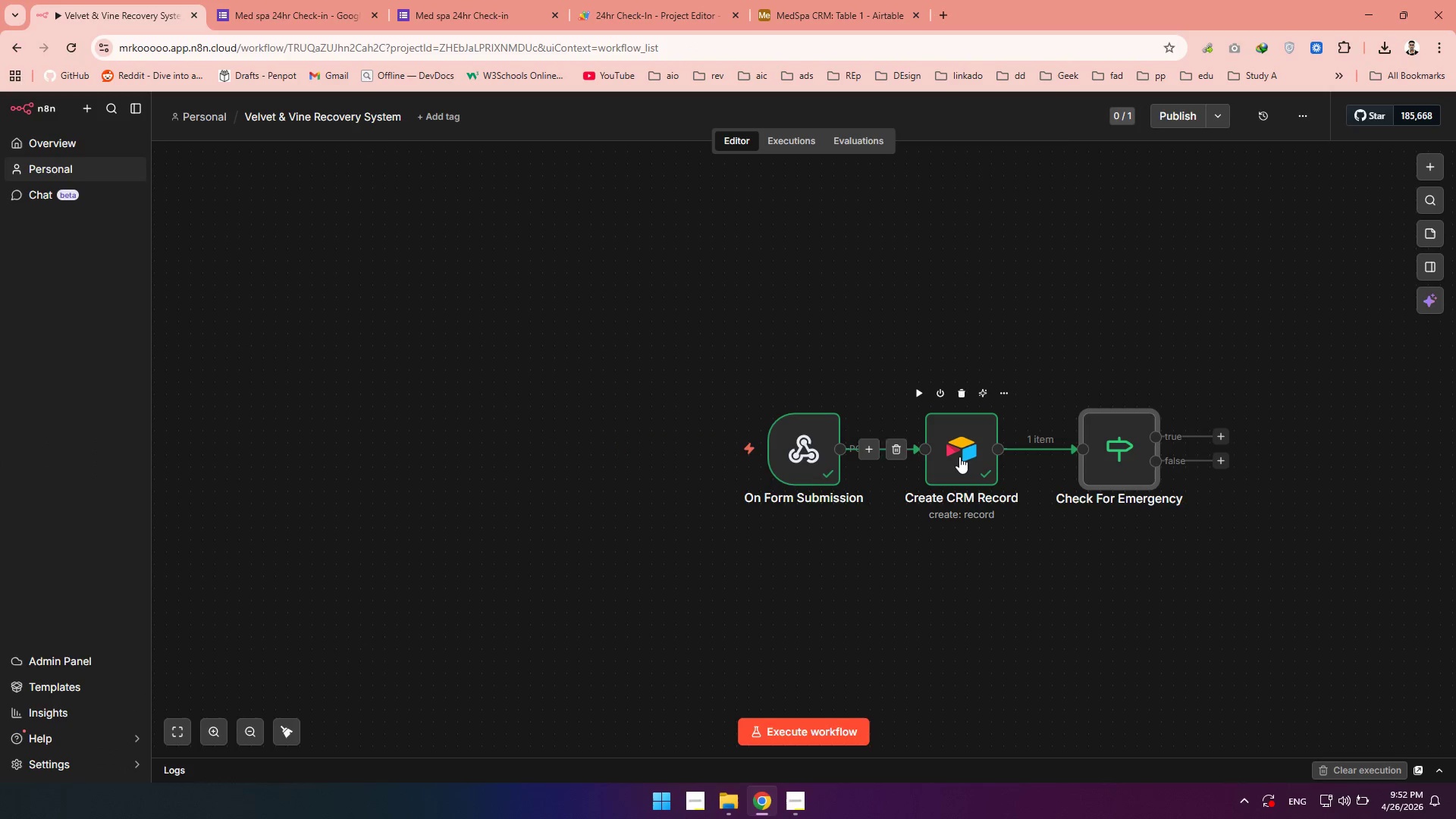 
double_click([959, 457])
 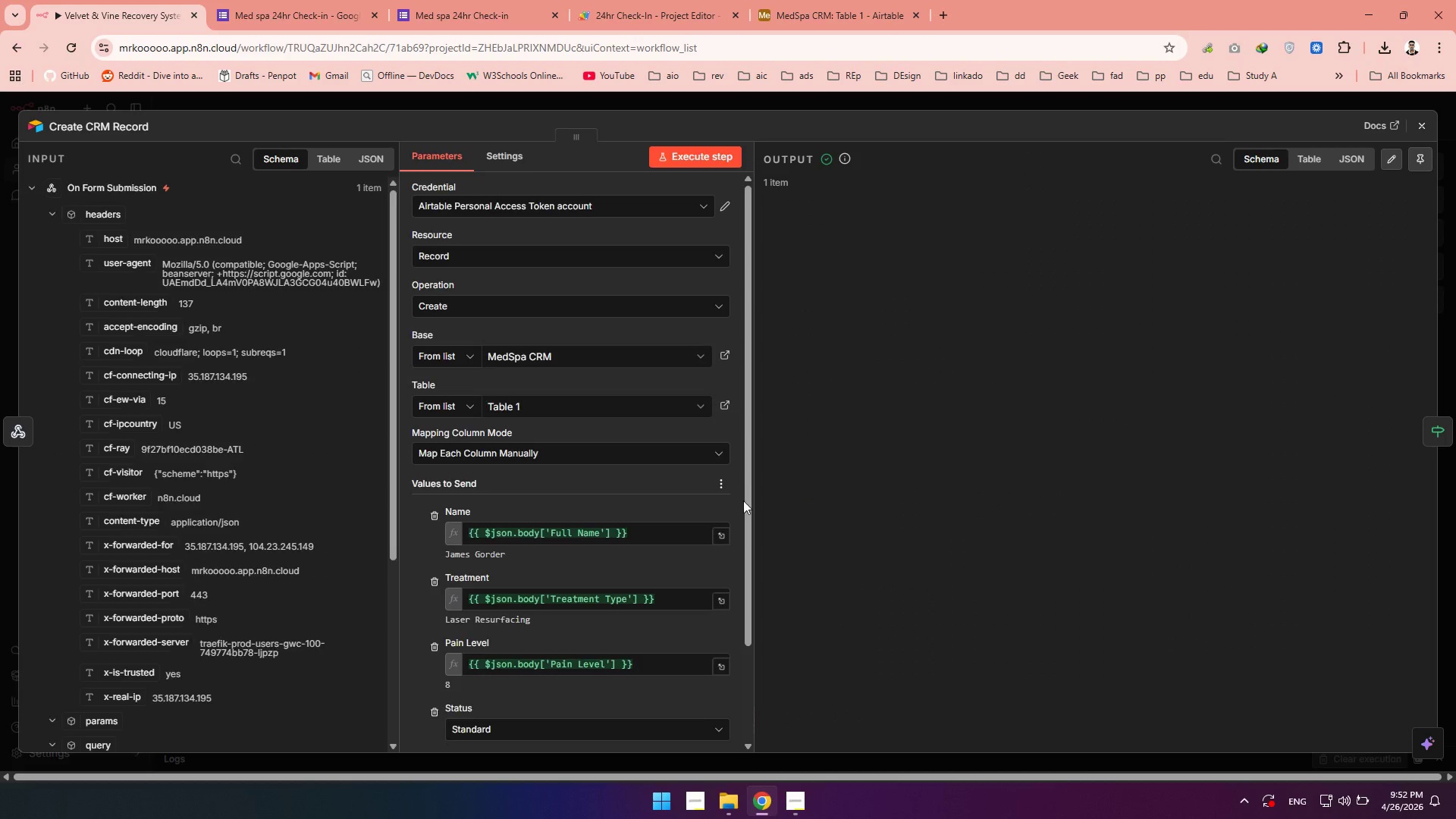 
left_click([717, 479])
 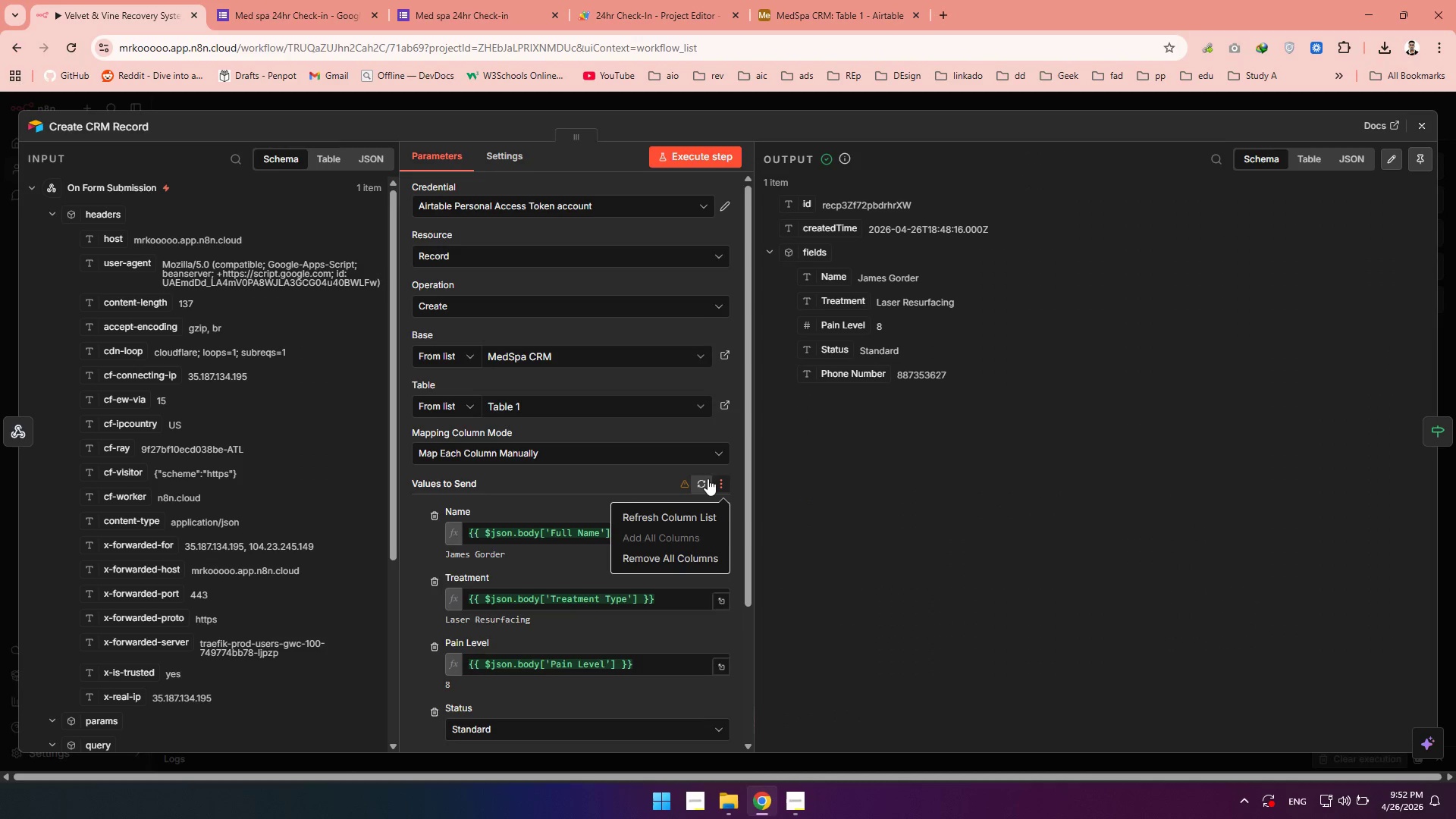 
left_click([708, 479])
 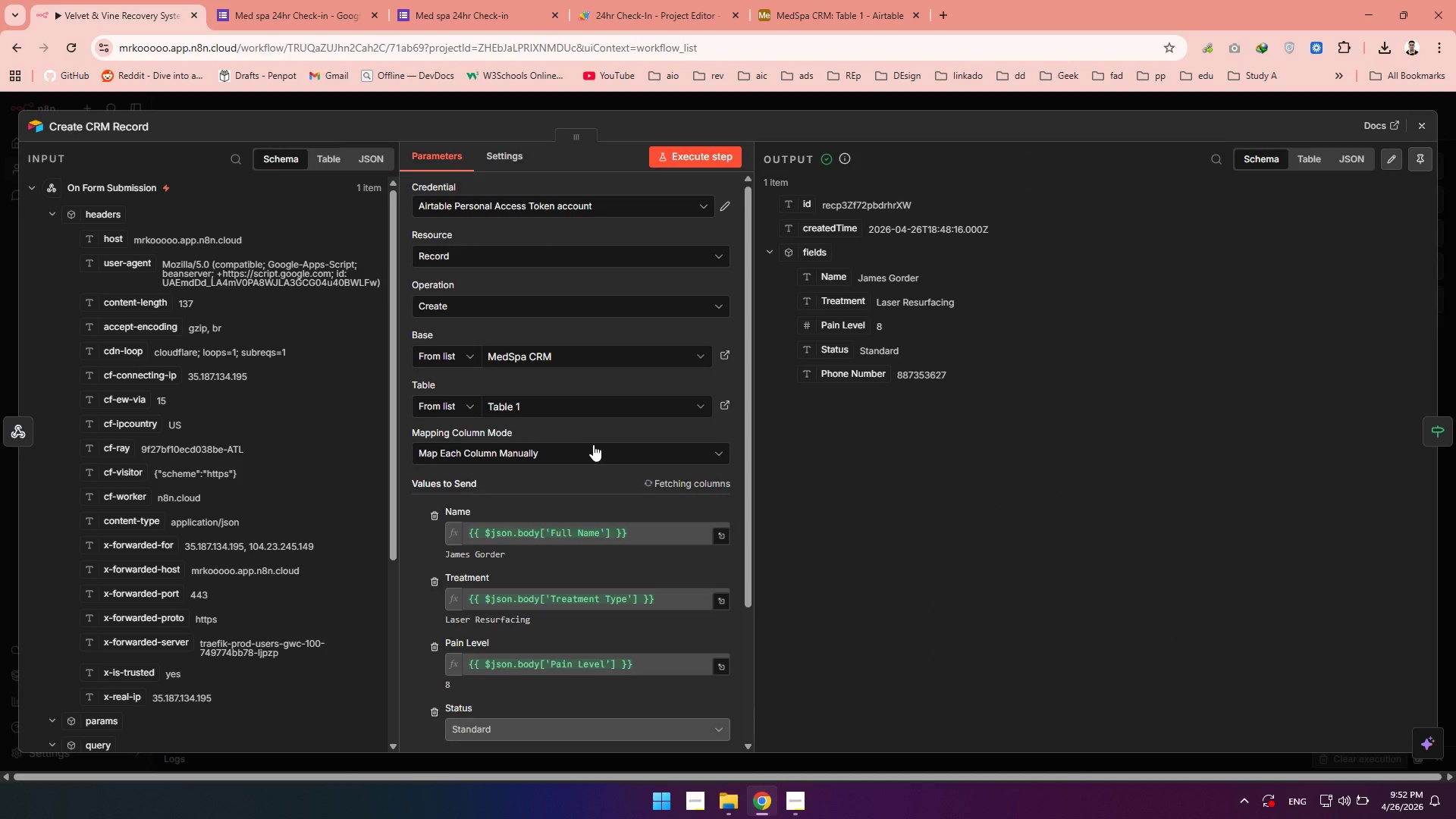 
scroll: coordinate [593, 444], scroll_direction: down, amount: 4.0
 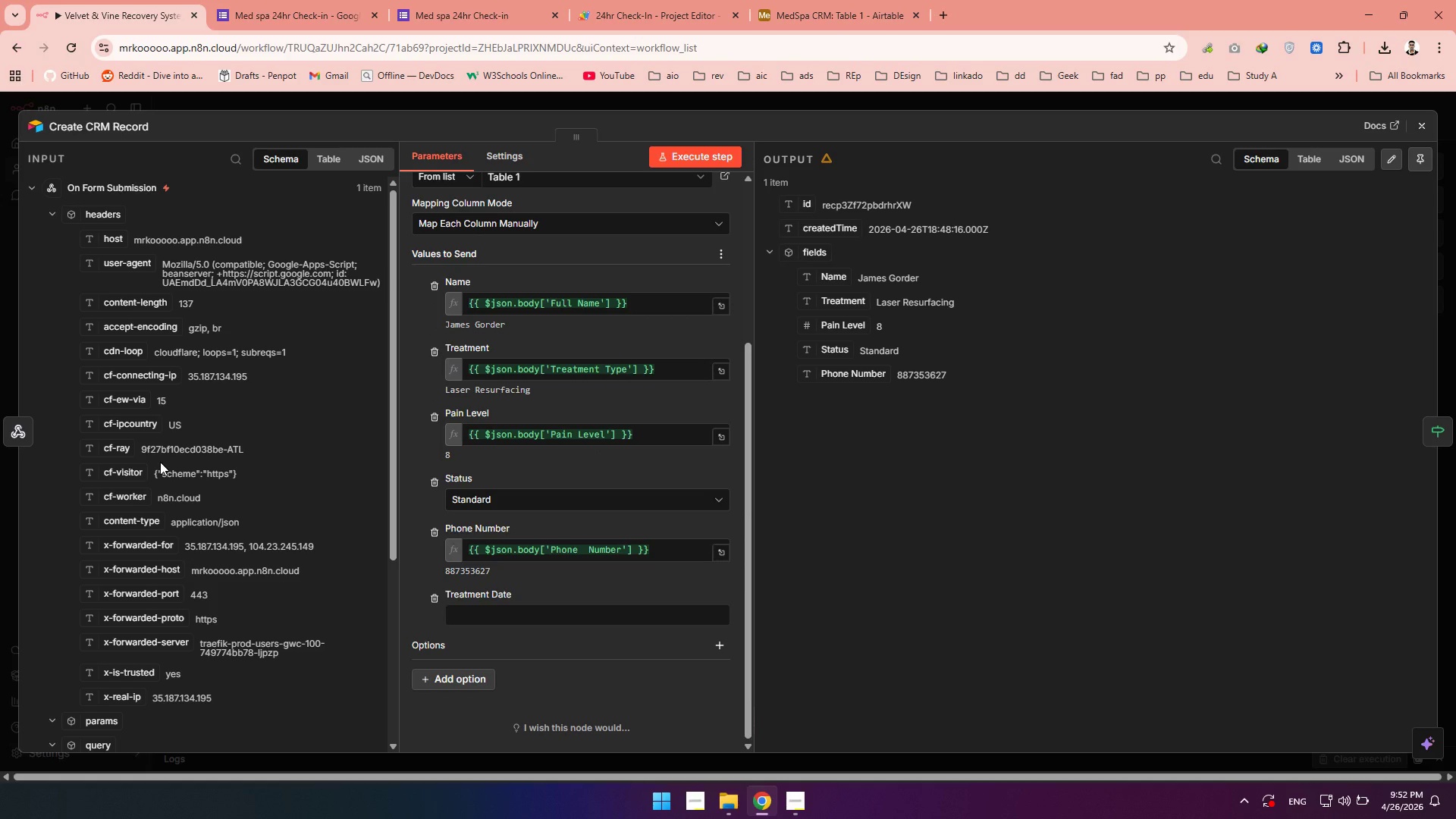 
scroll: coordinate [160, 462], scroll_direction: up, amount: 1.0
 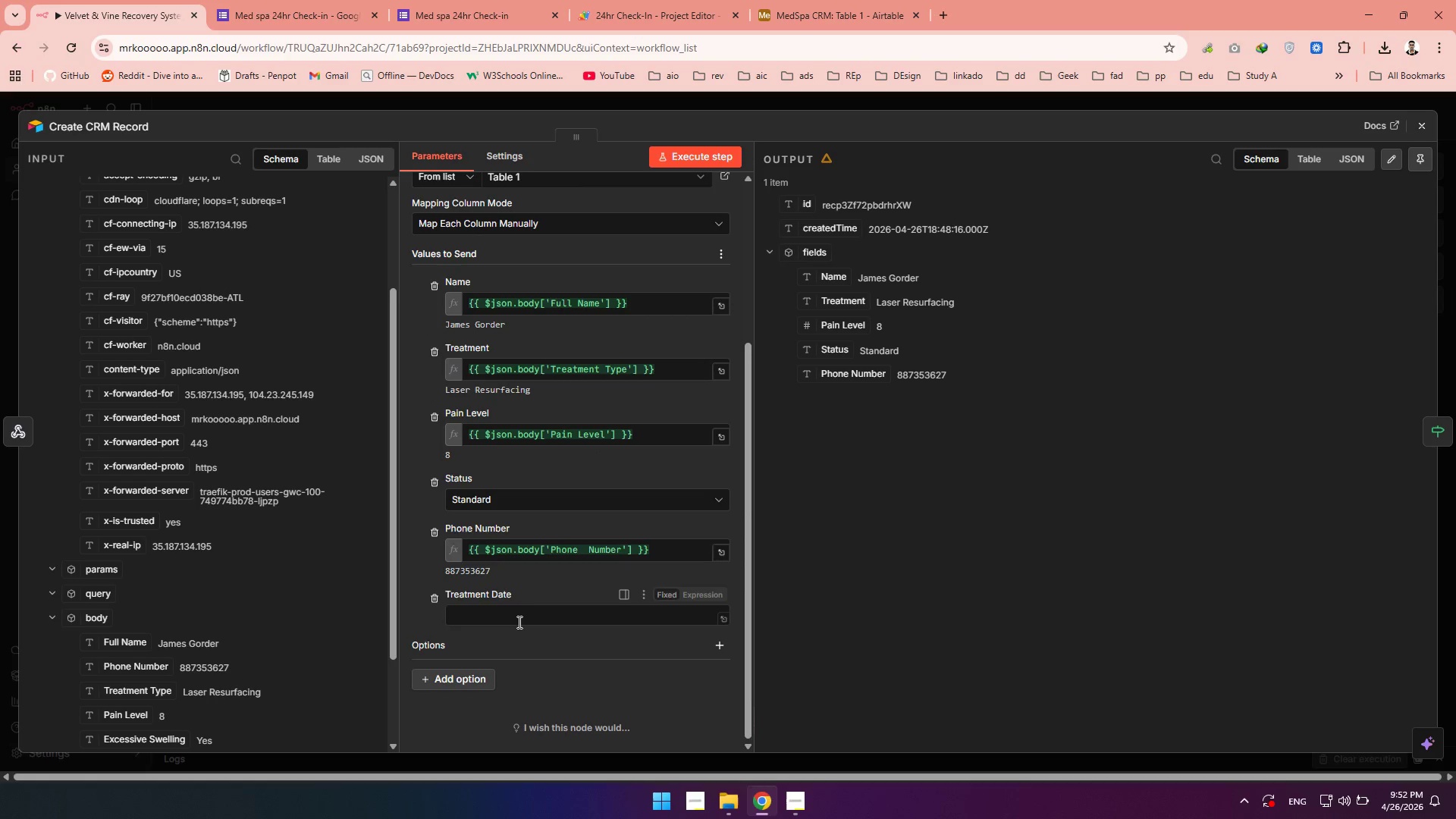 
left_click([518, 622])
 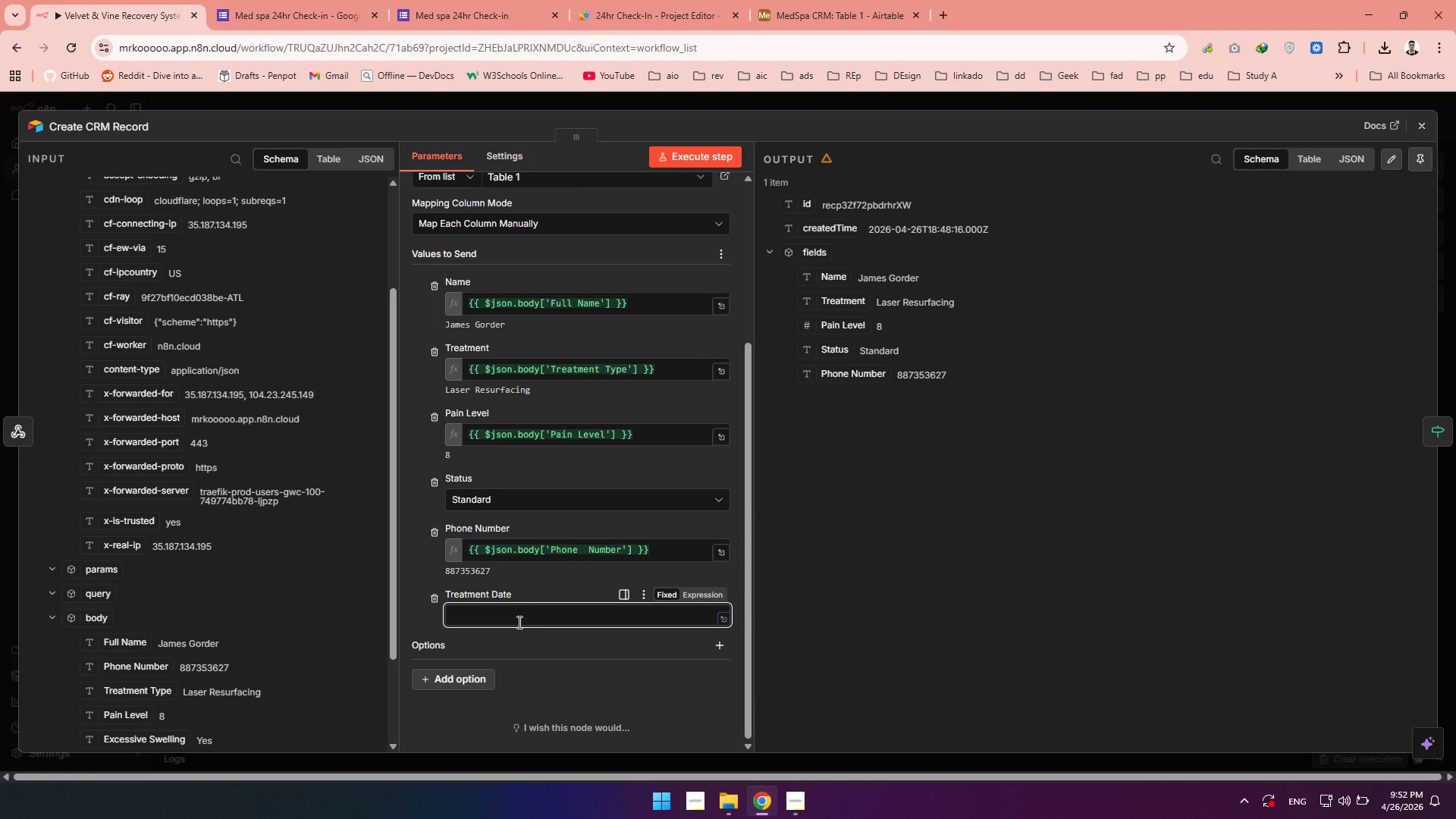 
left_click([712, 589])
 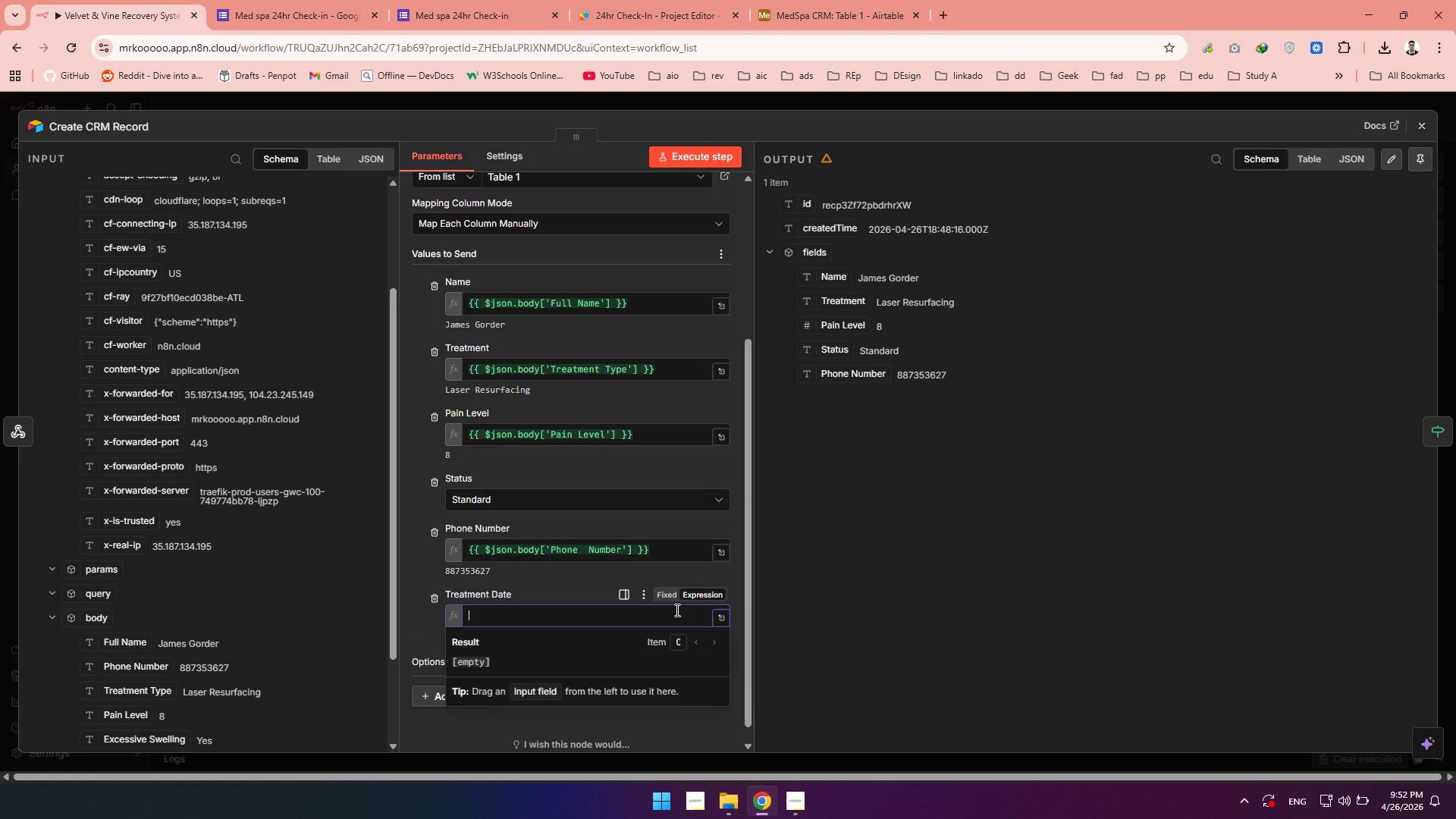 
left_click([676, 610])
 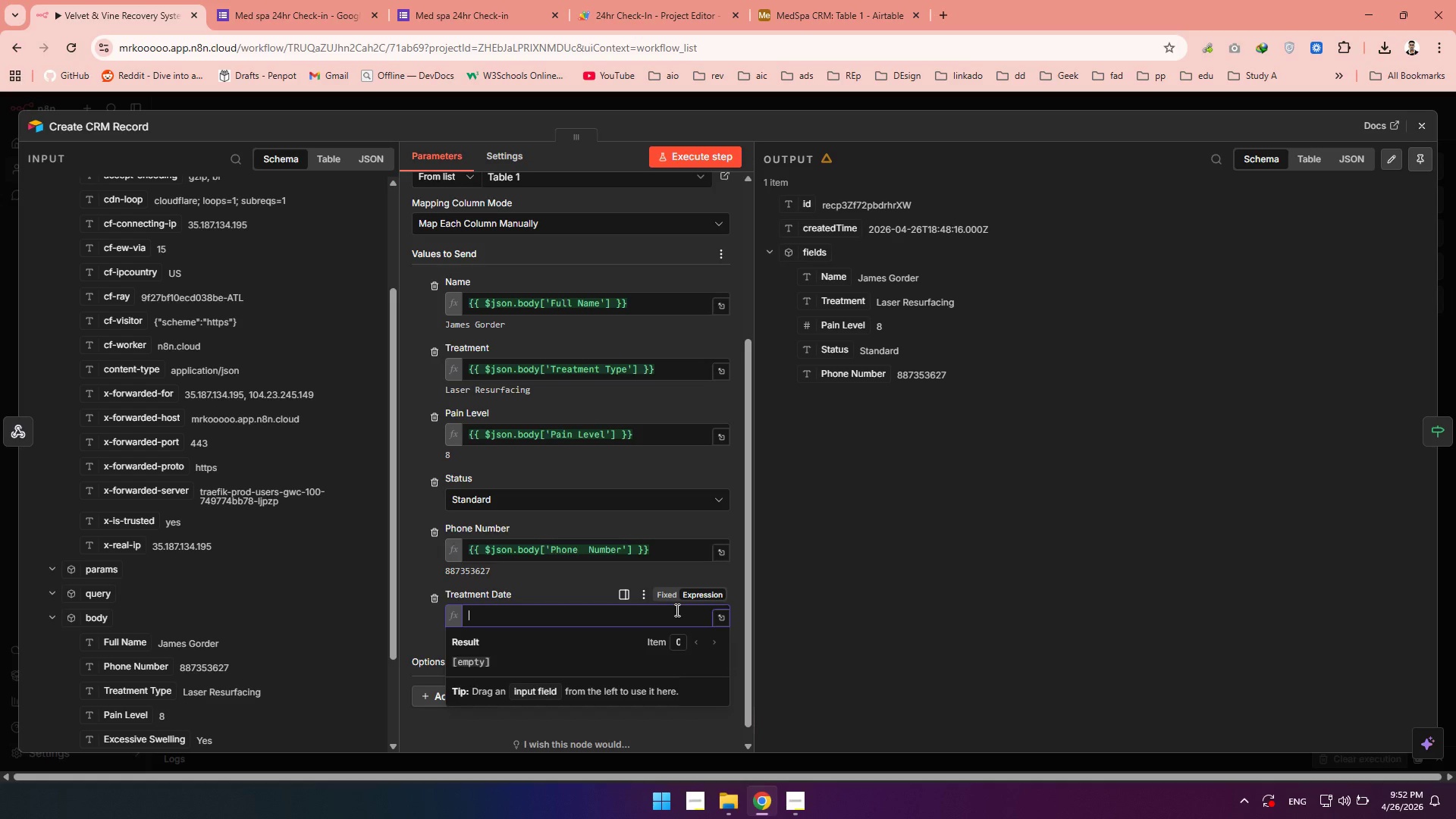 
type({{new Date)
 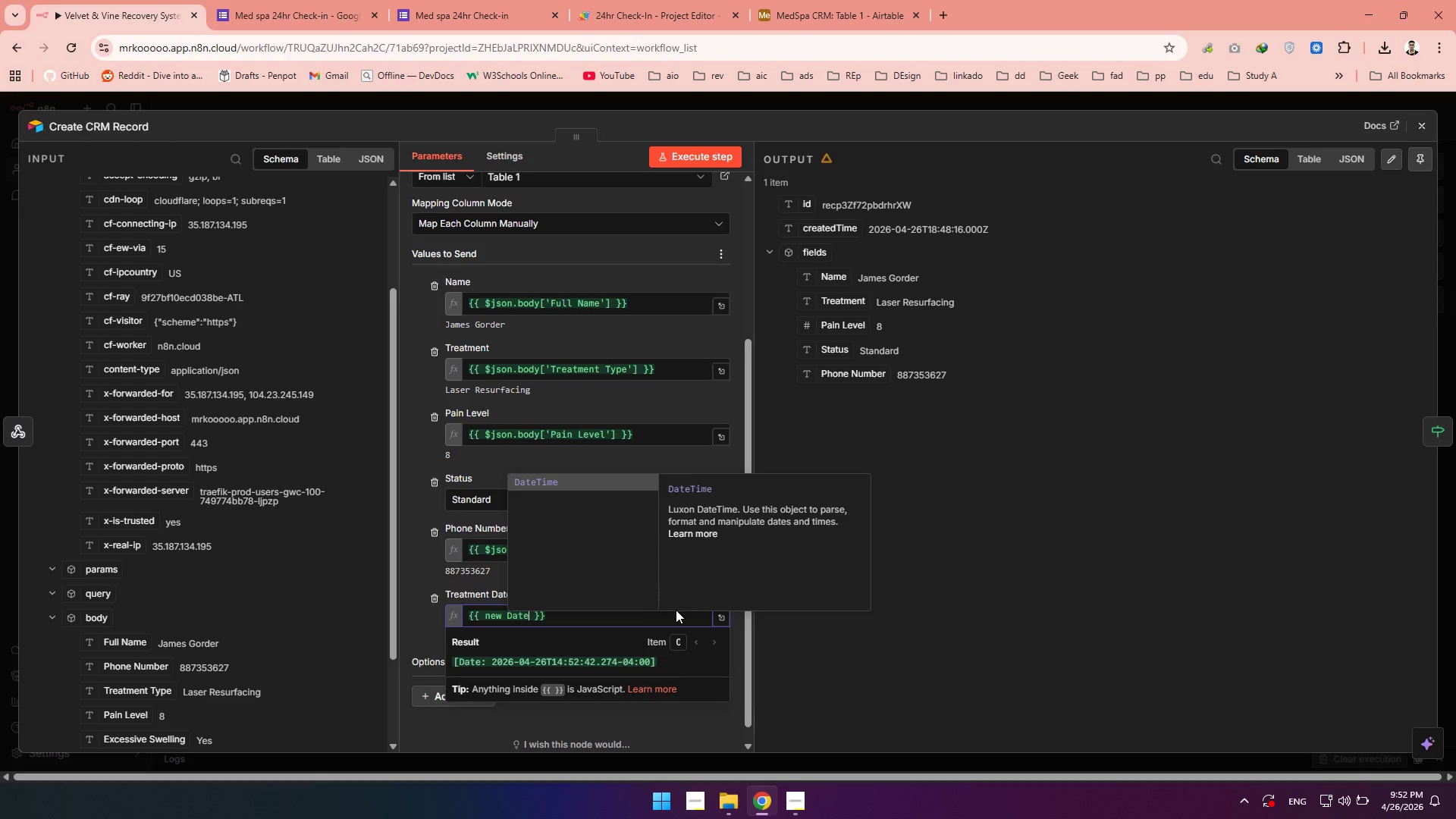 
key(Enter)
 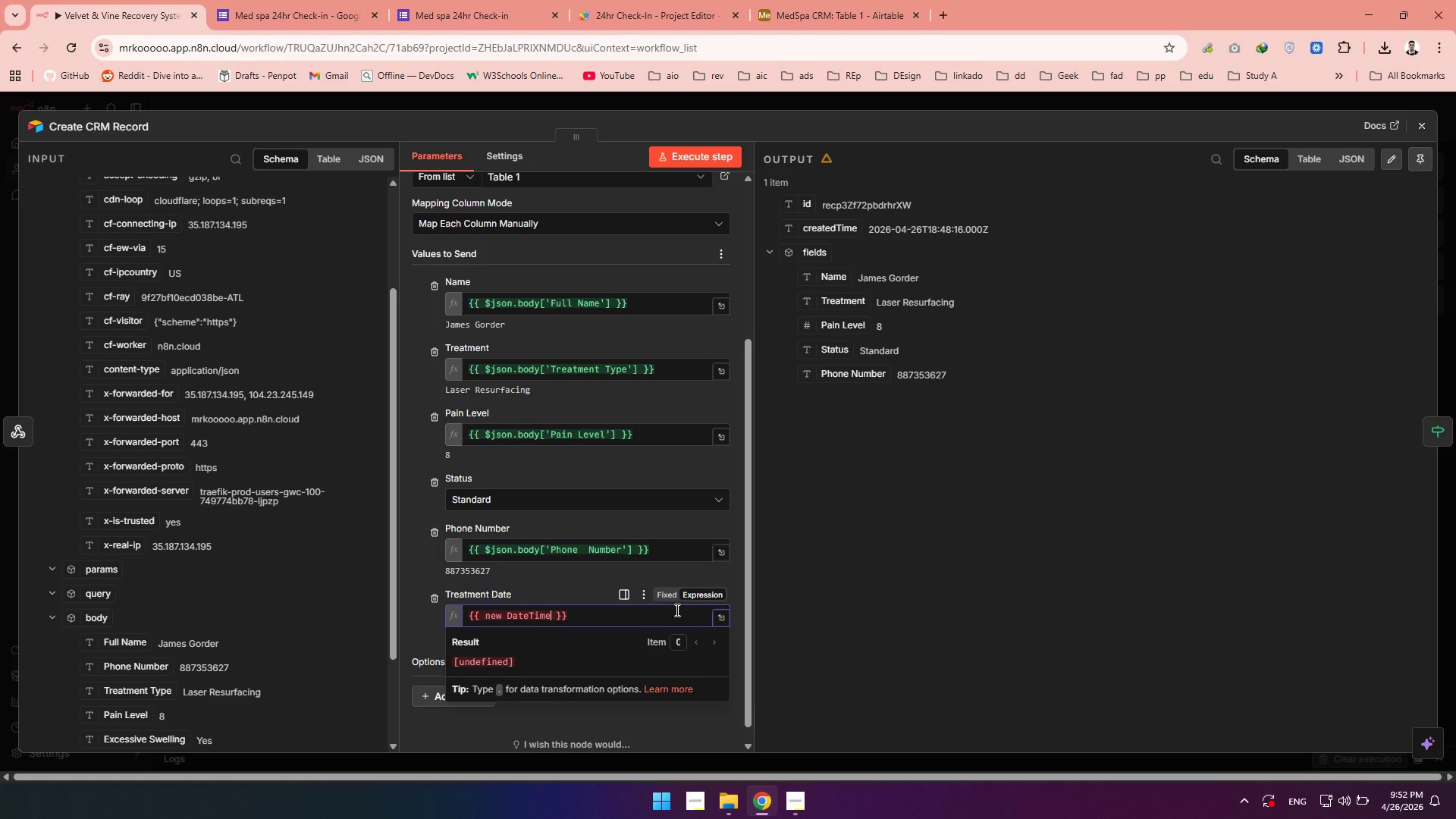 
key(Shift+9)
 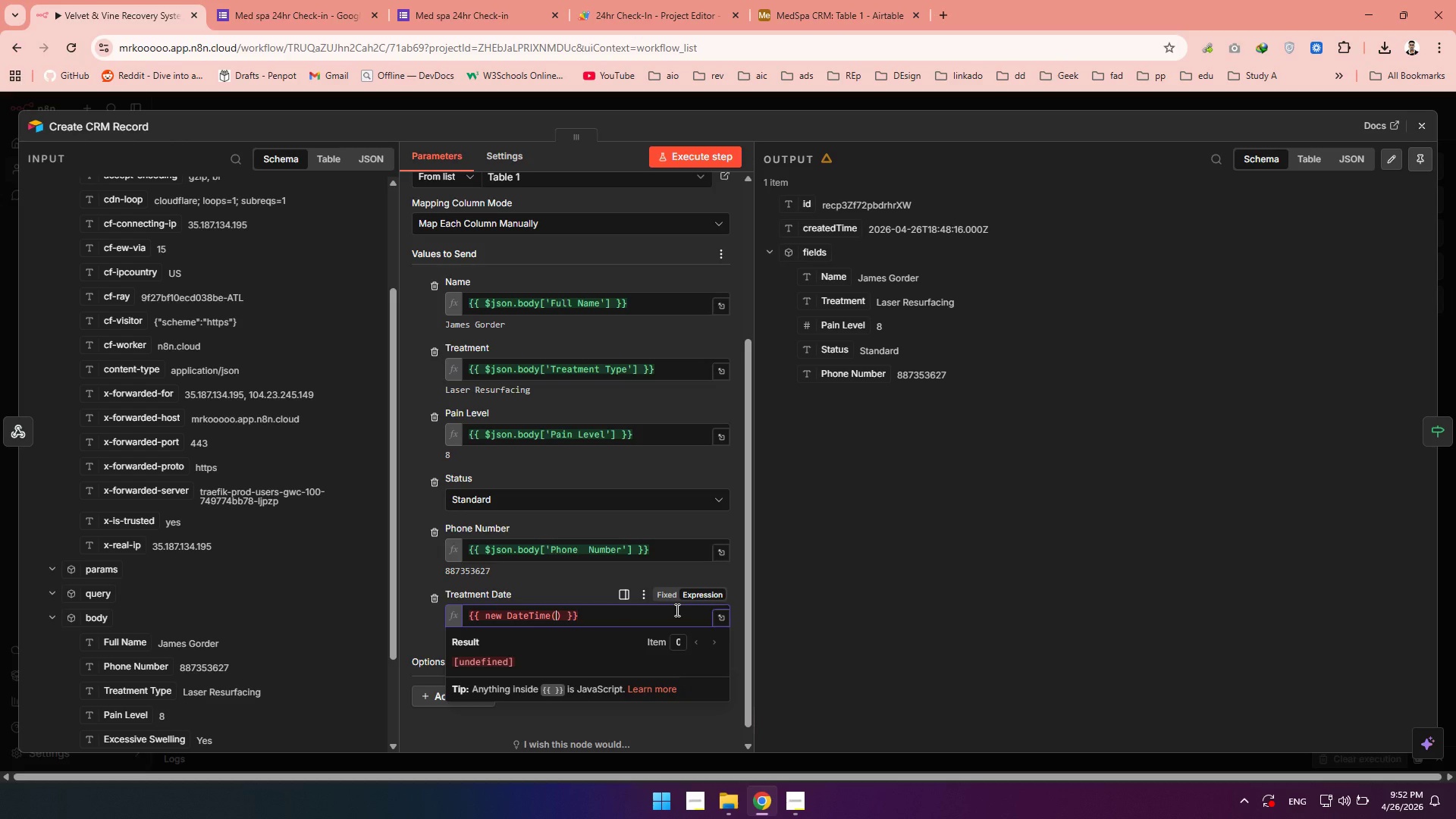 
key(ArrowLeft)
 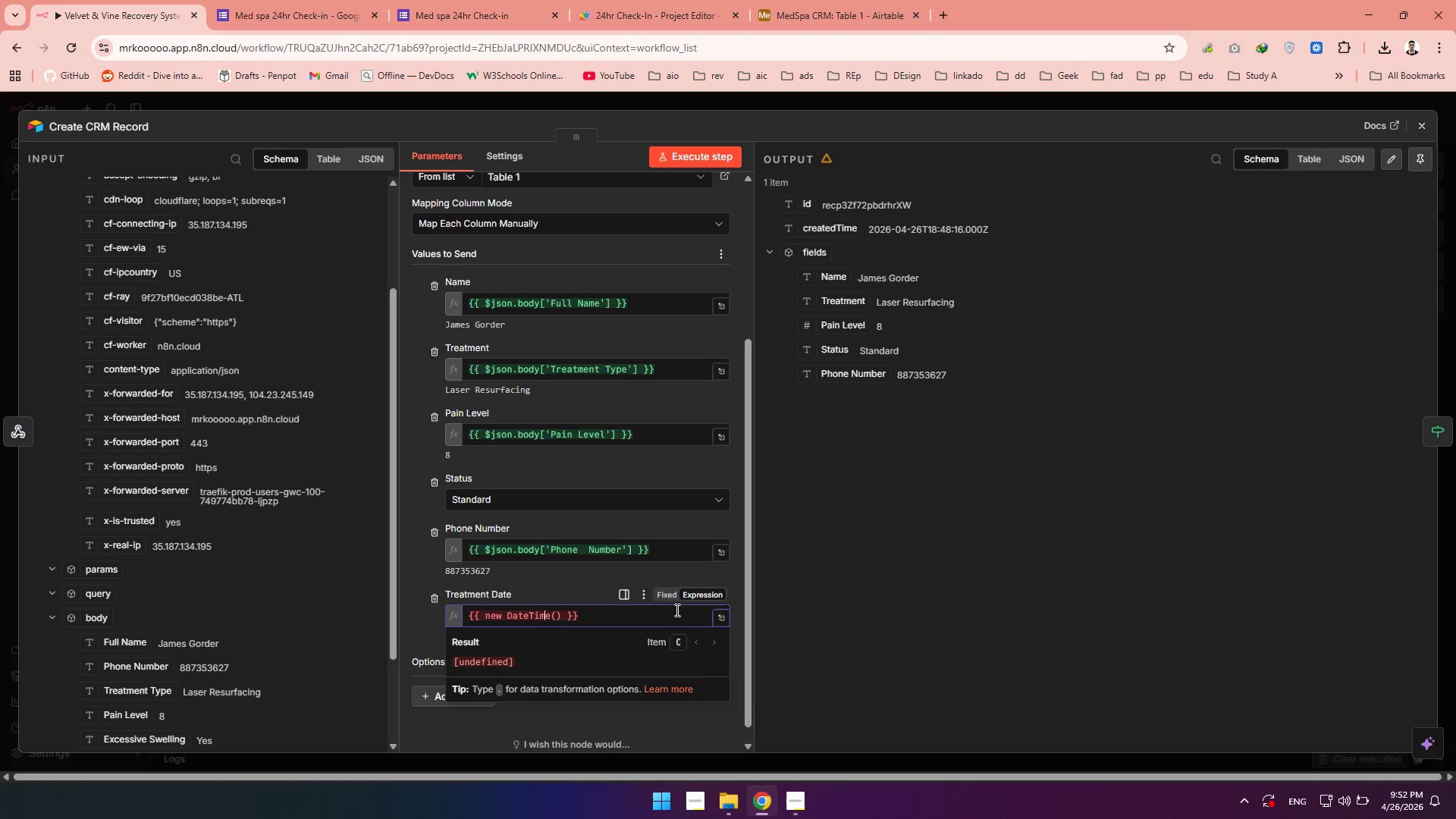 
key(ArrowLeft)
 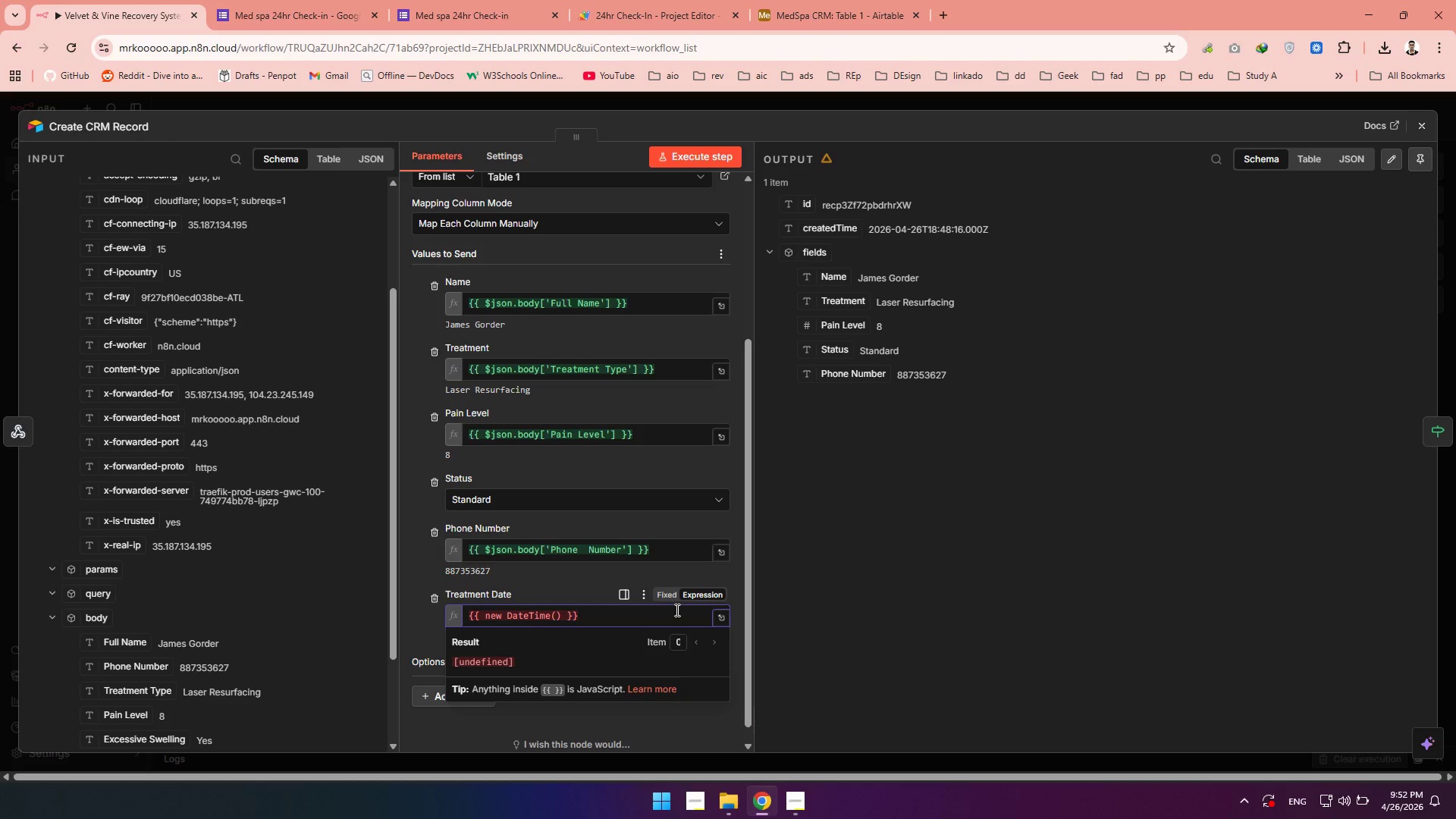 
key(ArrowRight)
 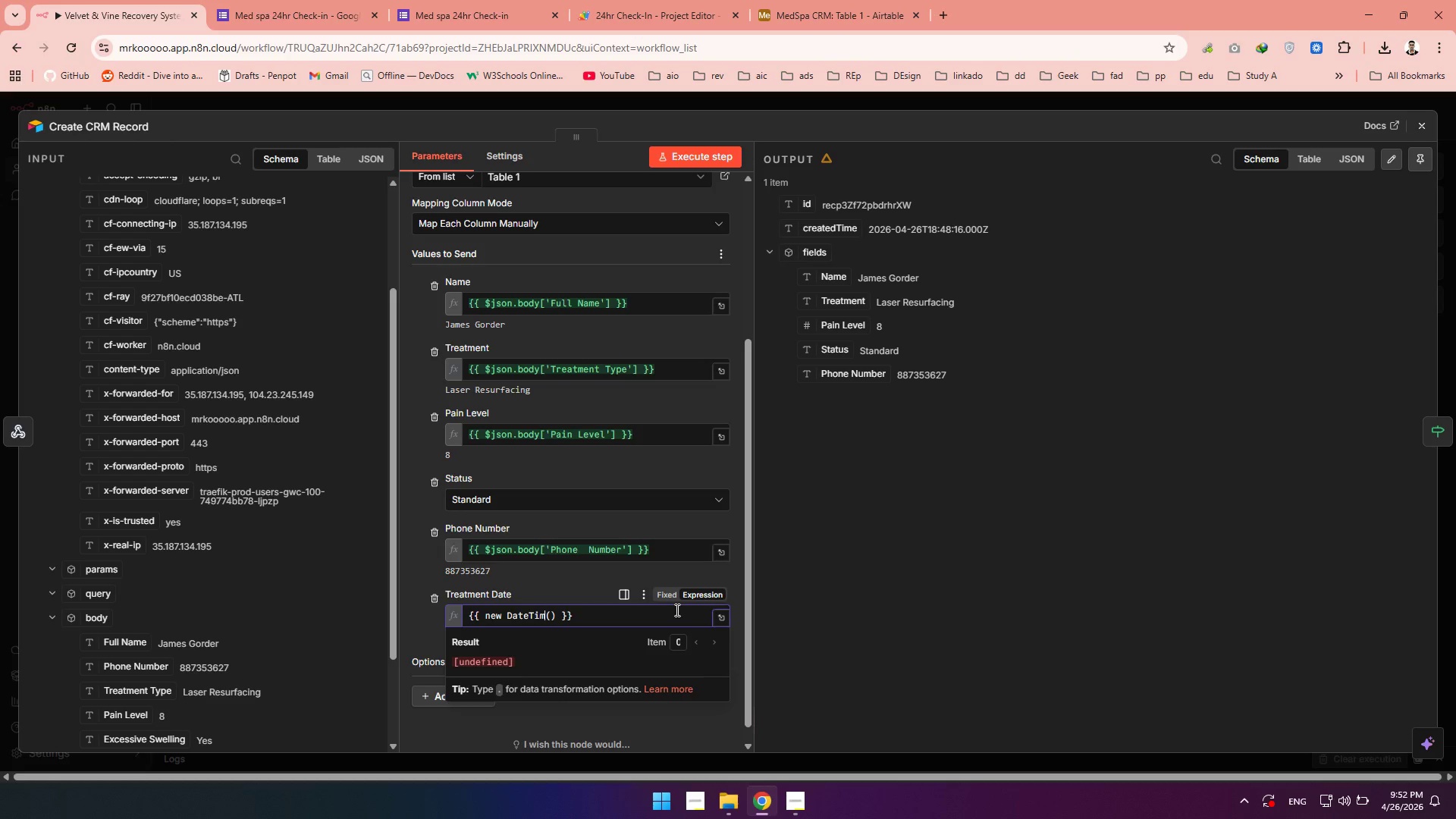 
key(Backspace)
 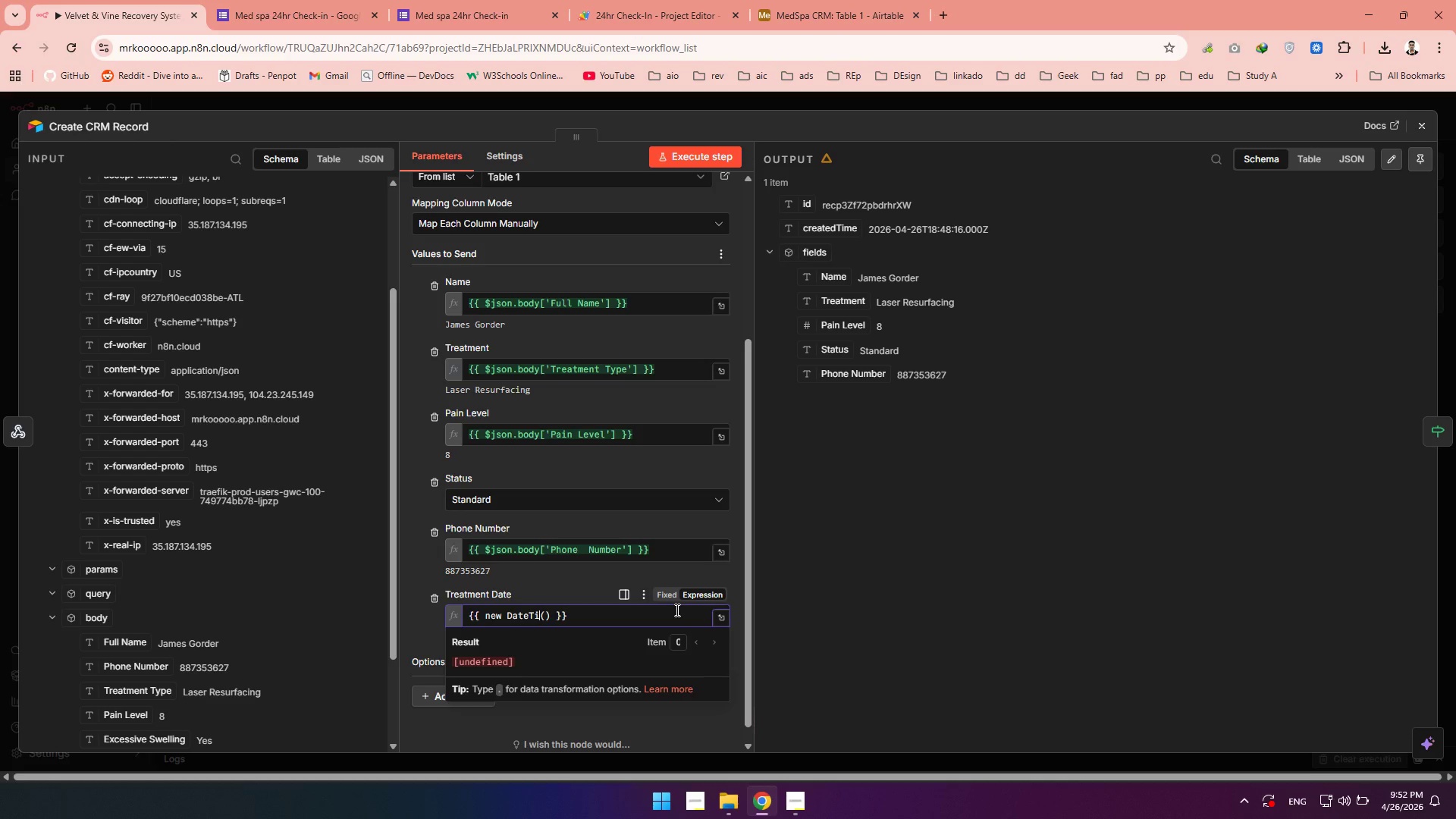 
key(Backspace)
 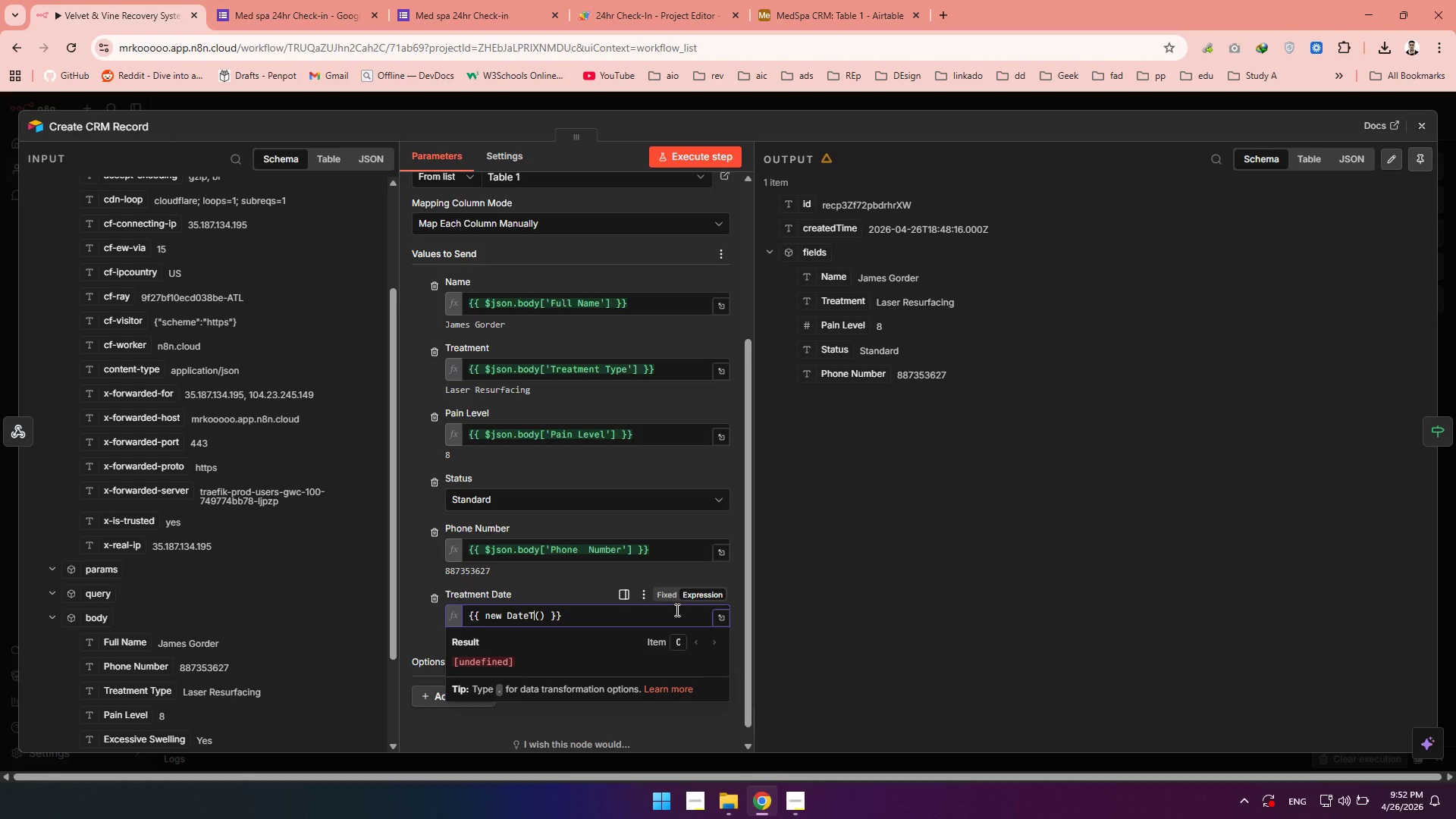 
key(Backspace)
 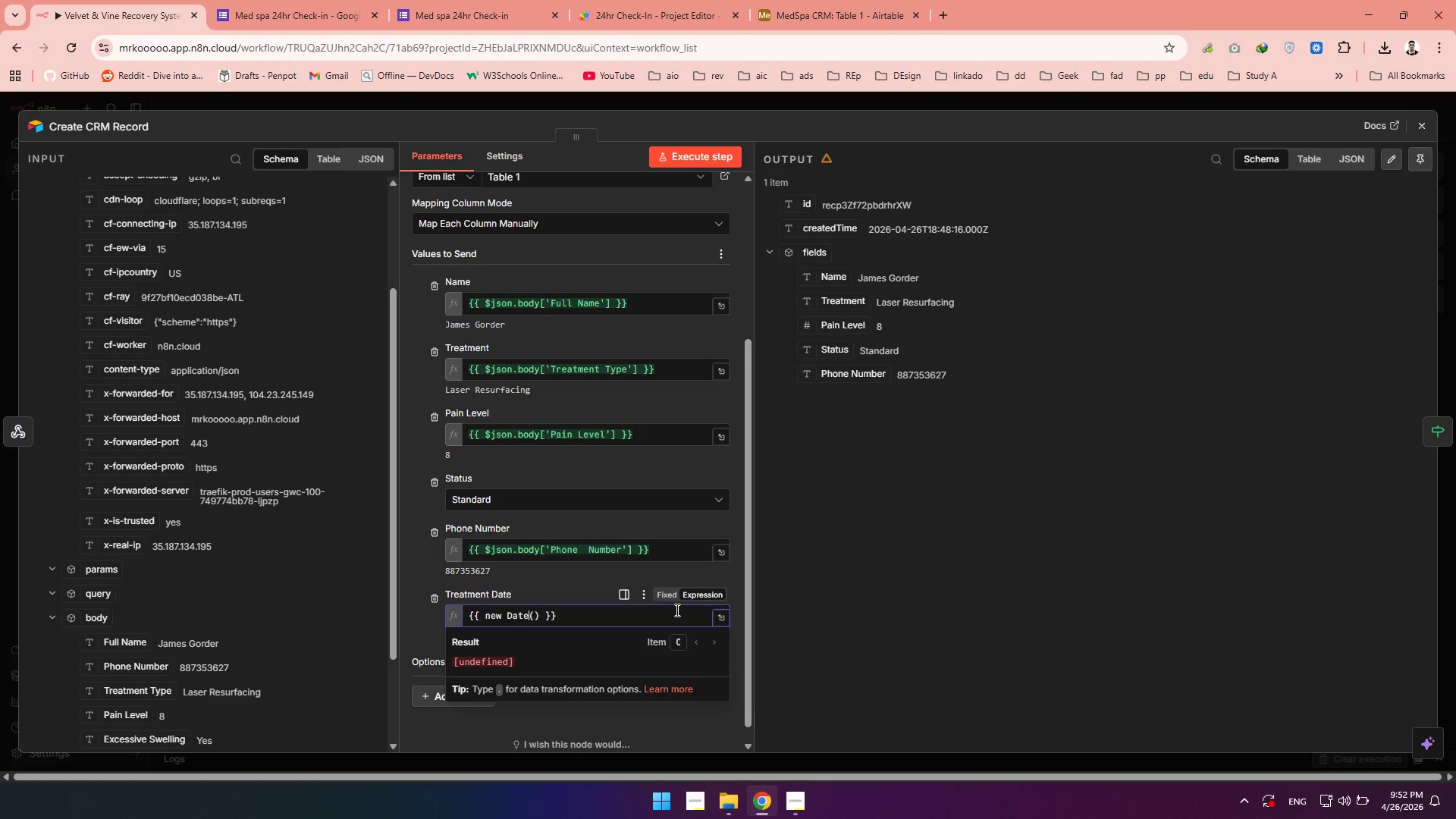 
key(Backspace)
 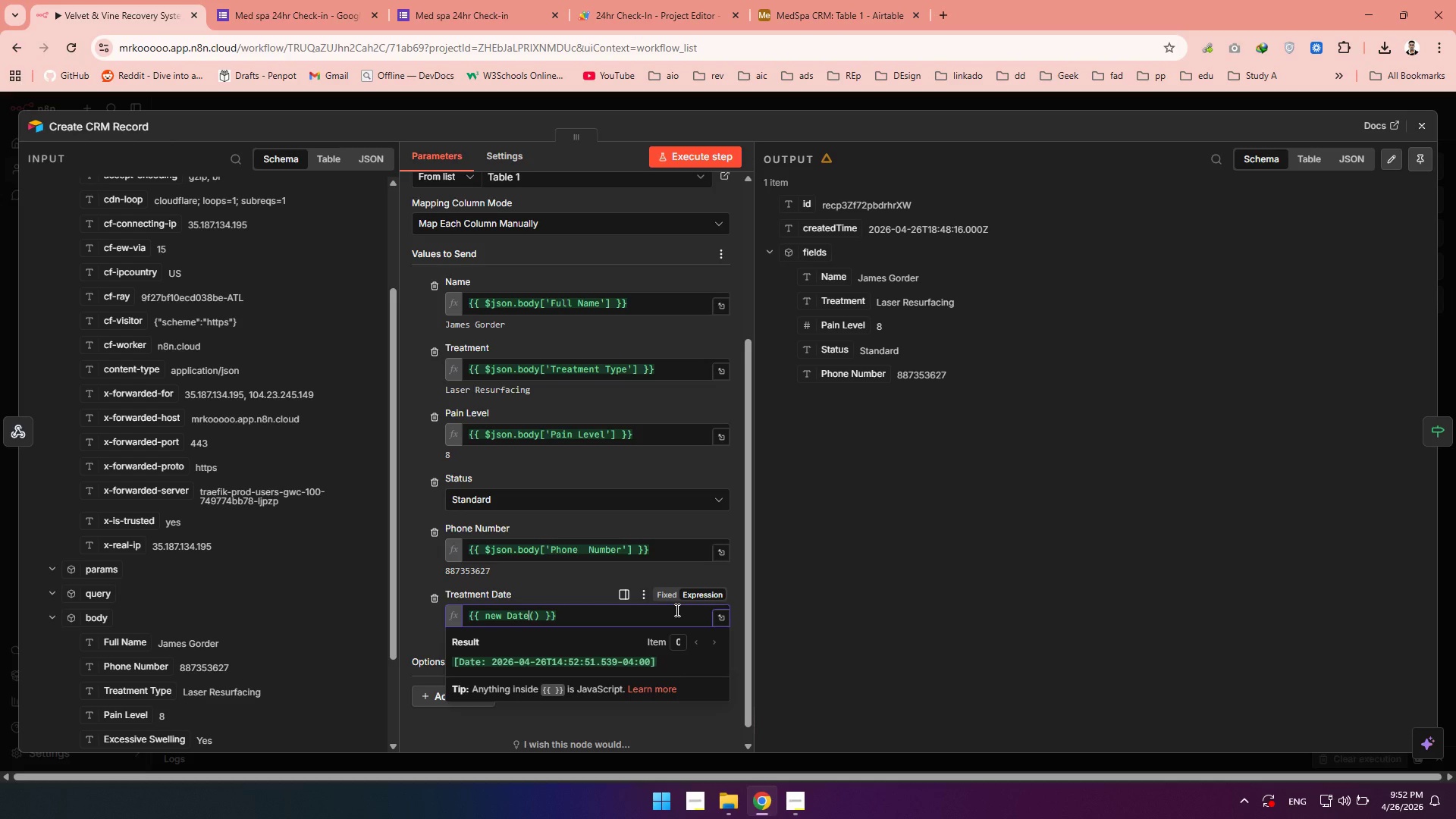 
wait(5.08)
 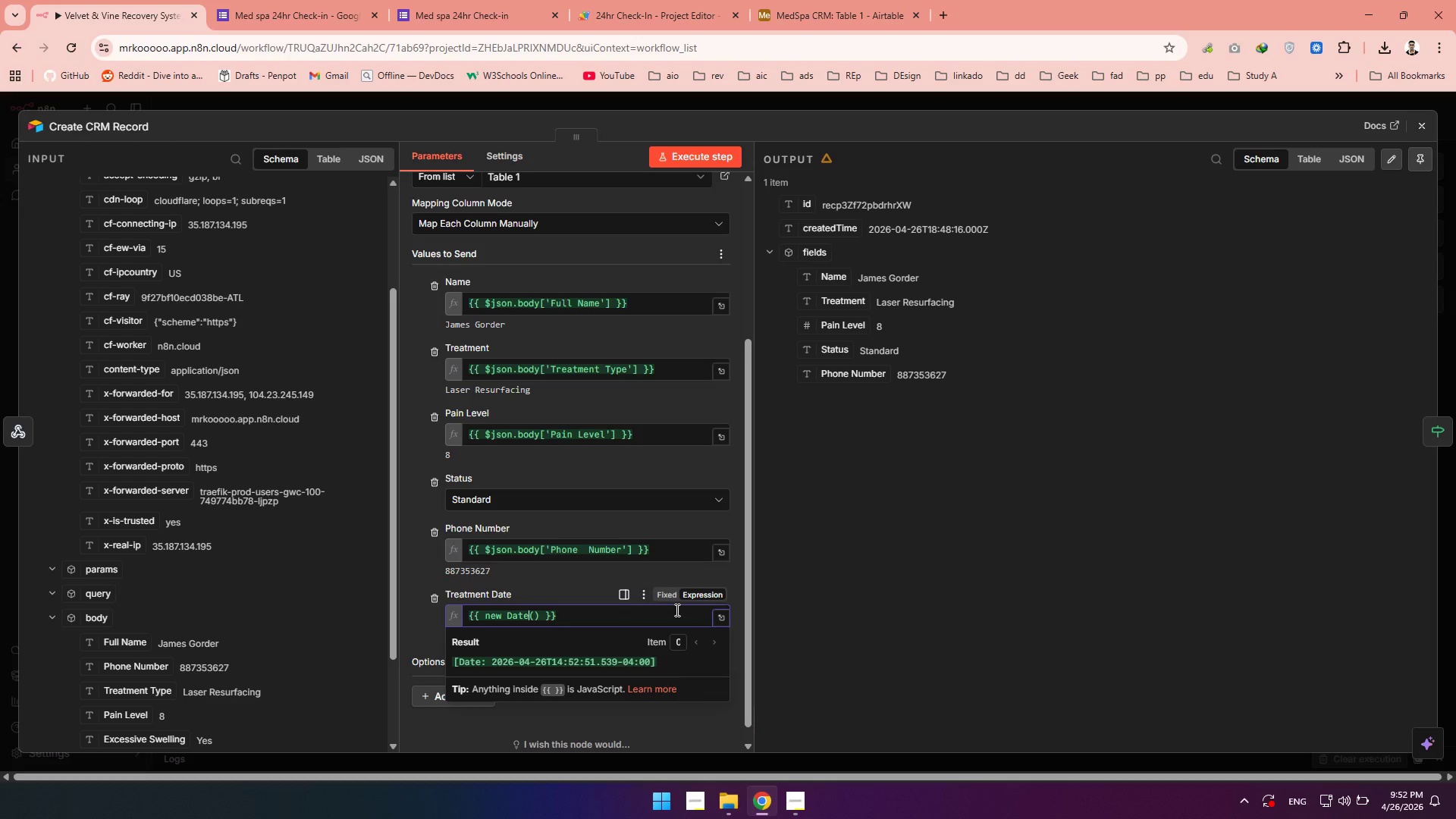 
key(ArrowRight)
 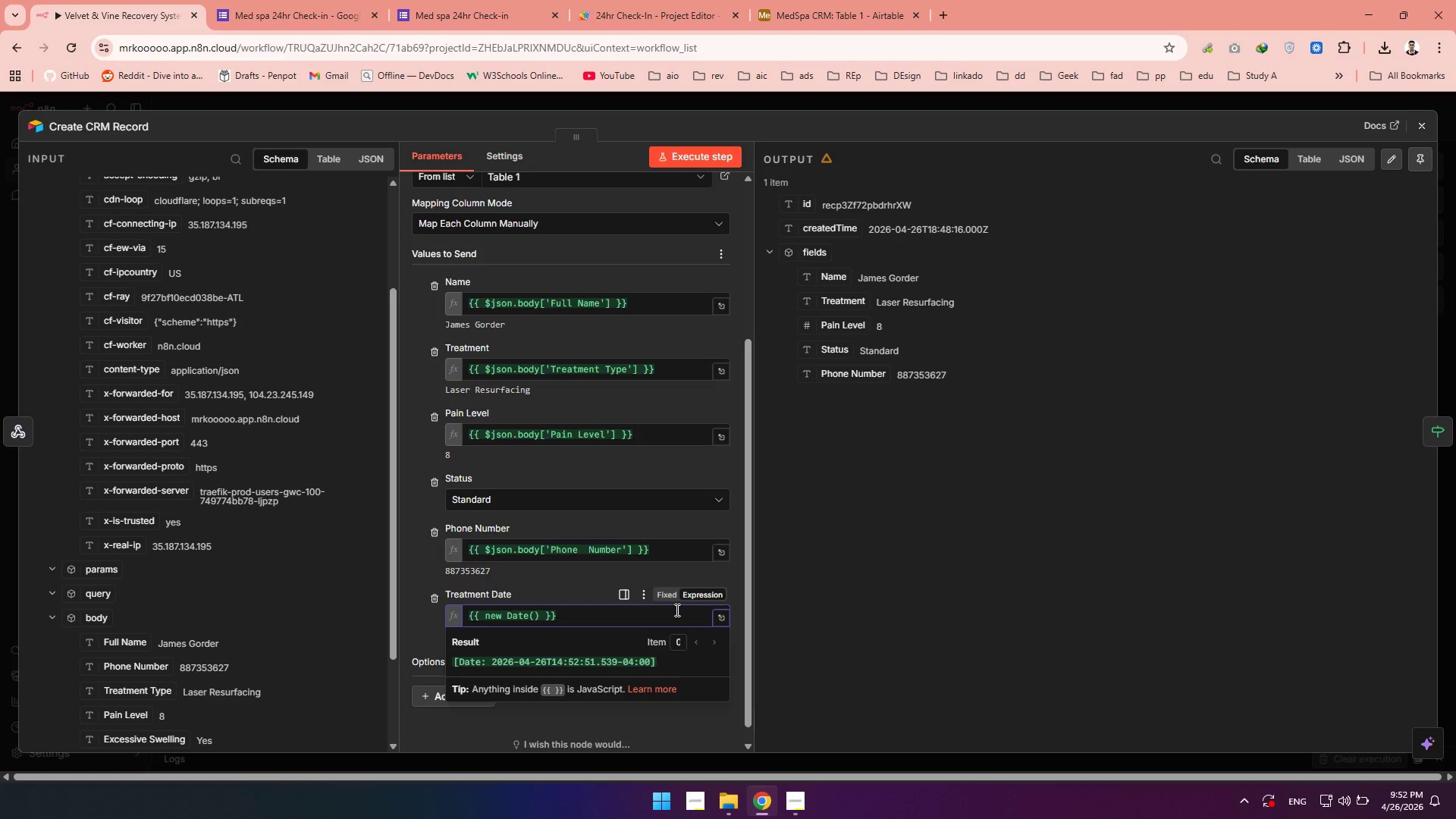 
type(mm.)
key(Backspace)
key(Backspace)
key(Backspace)
key(Backspace)
 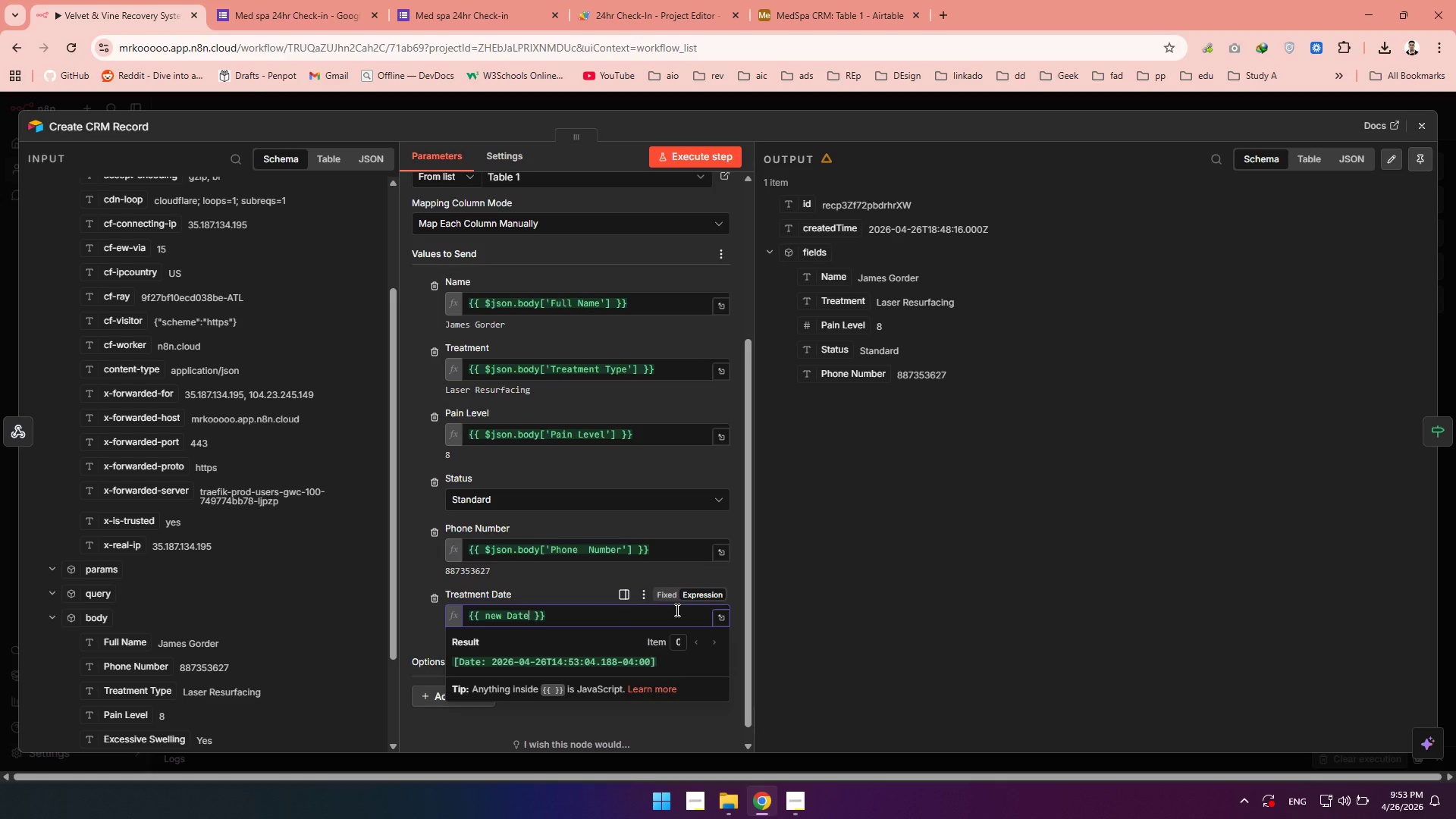 
key(Shift+9)
 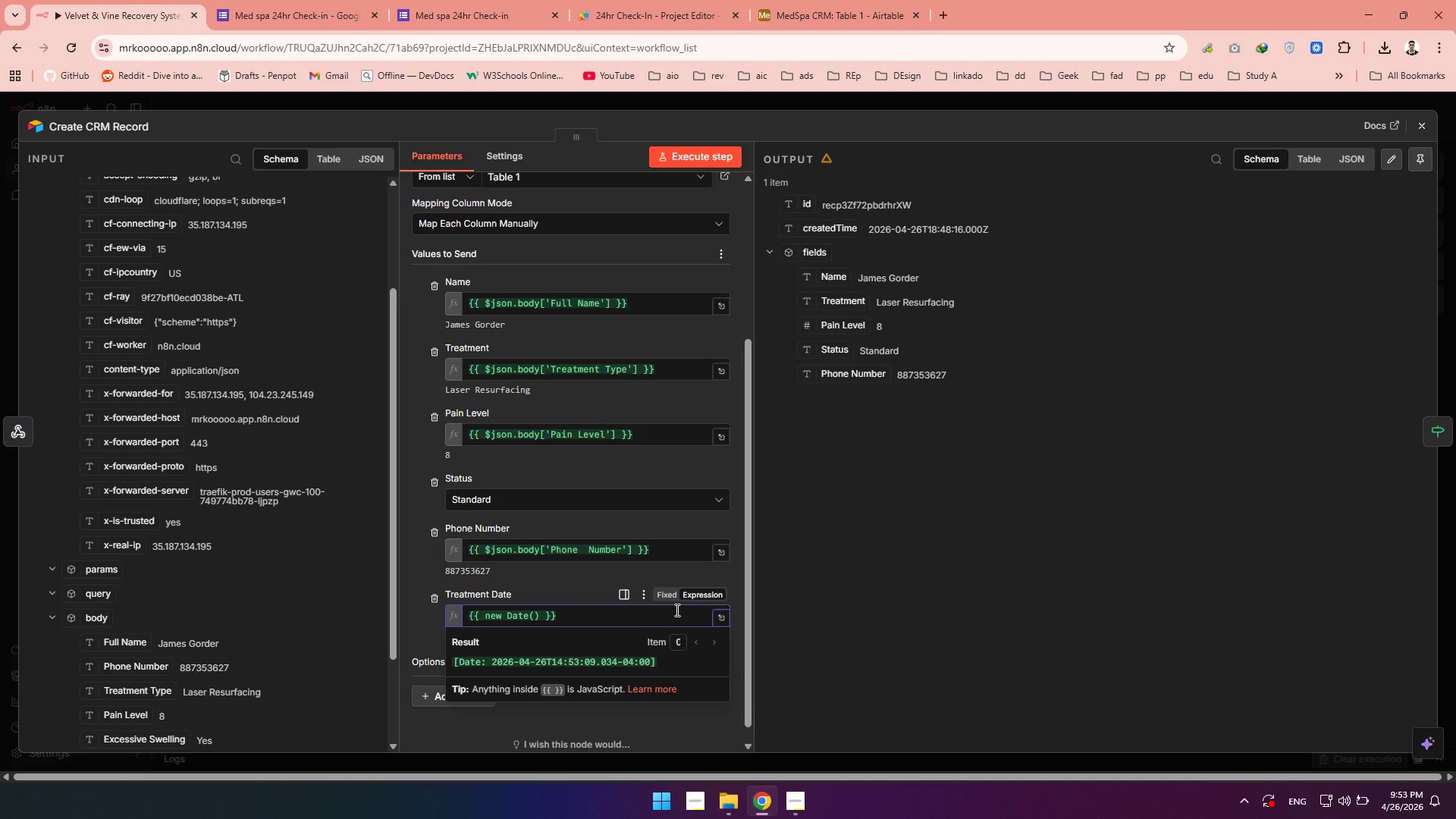 
key(ArrowRight)
 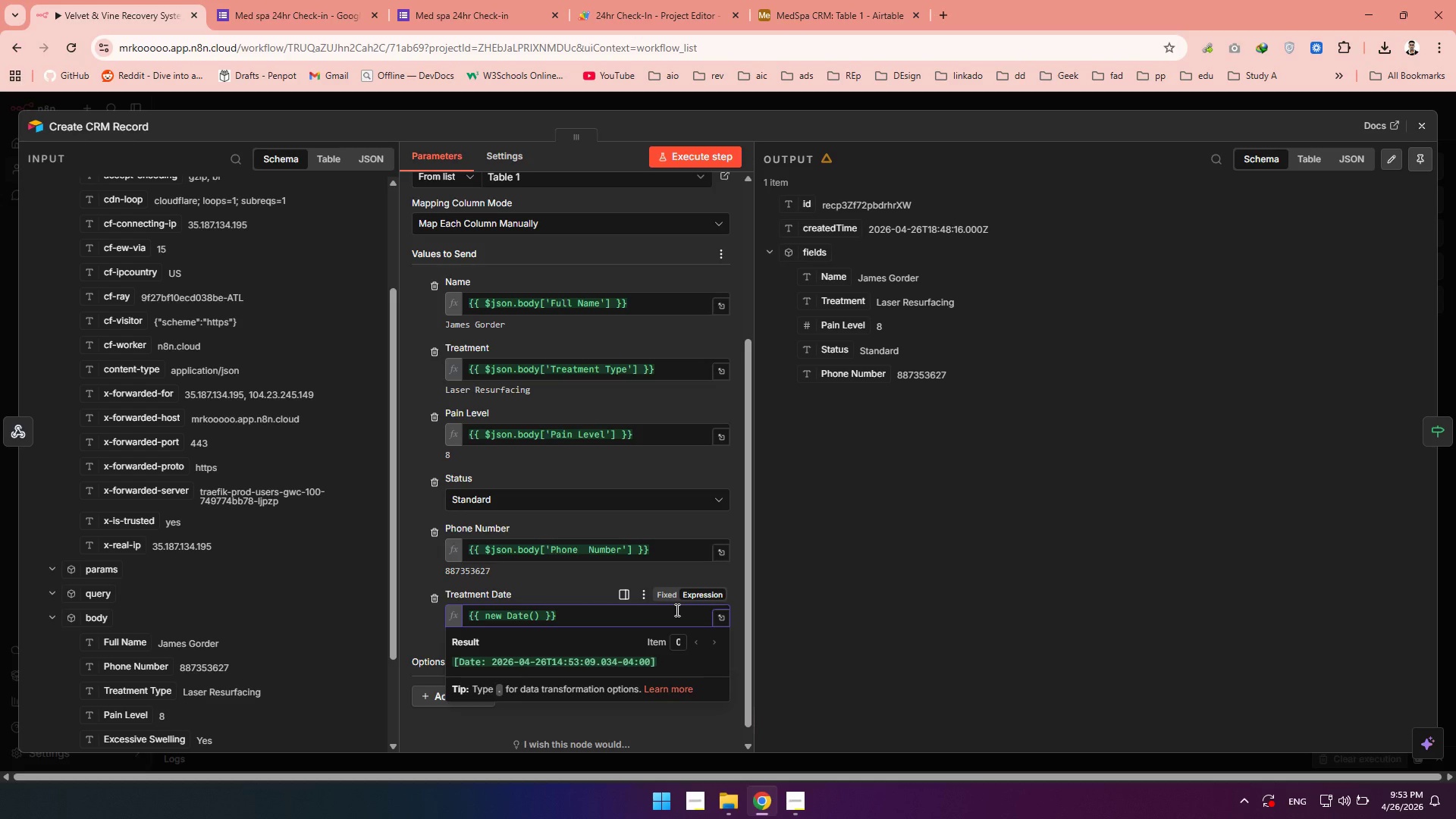 
key(Period)
 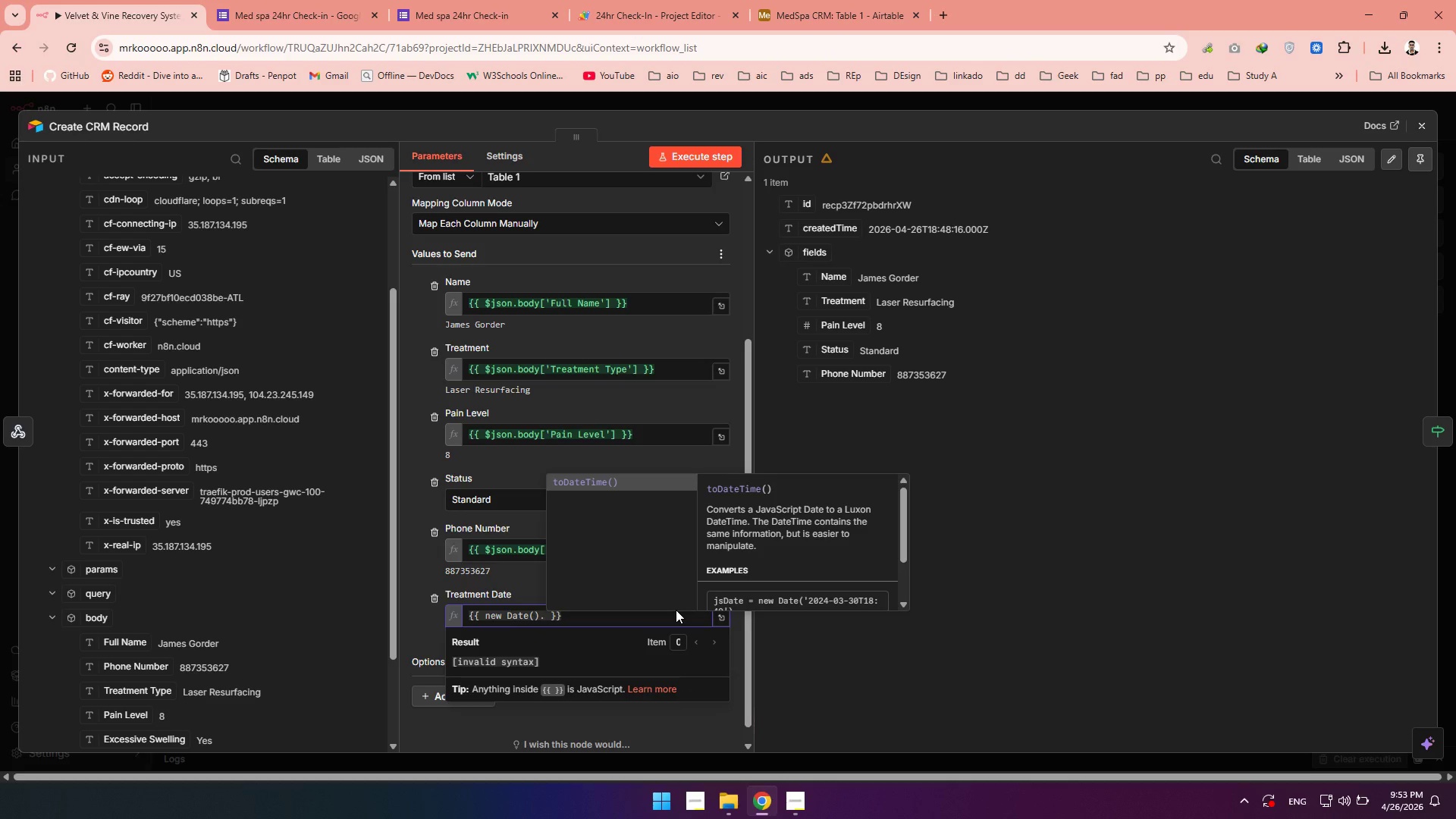 
key(Enter)
 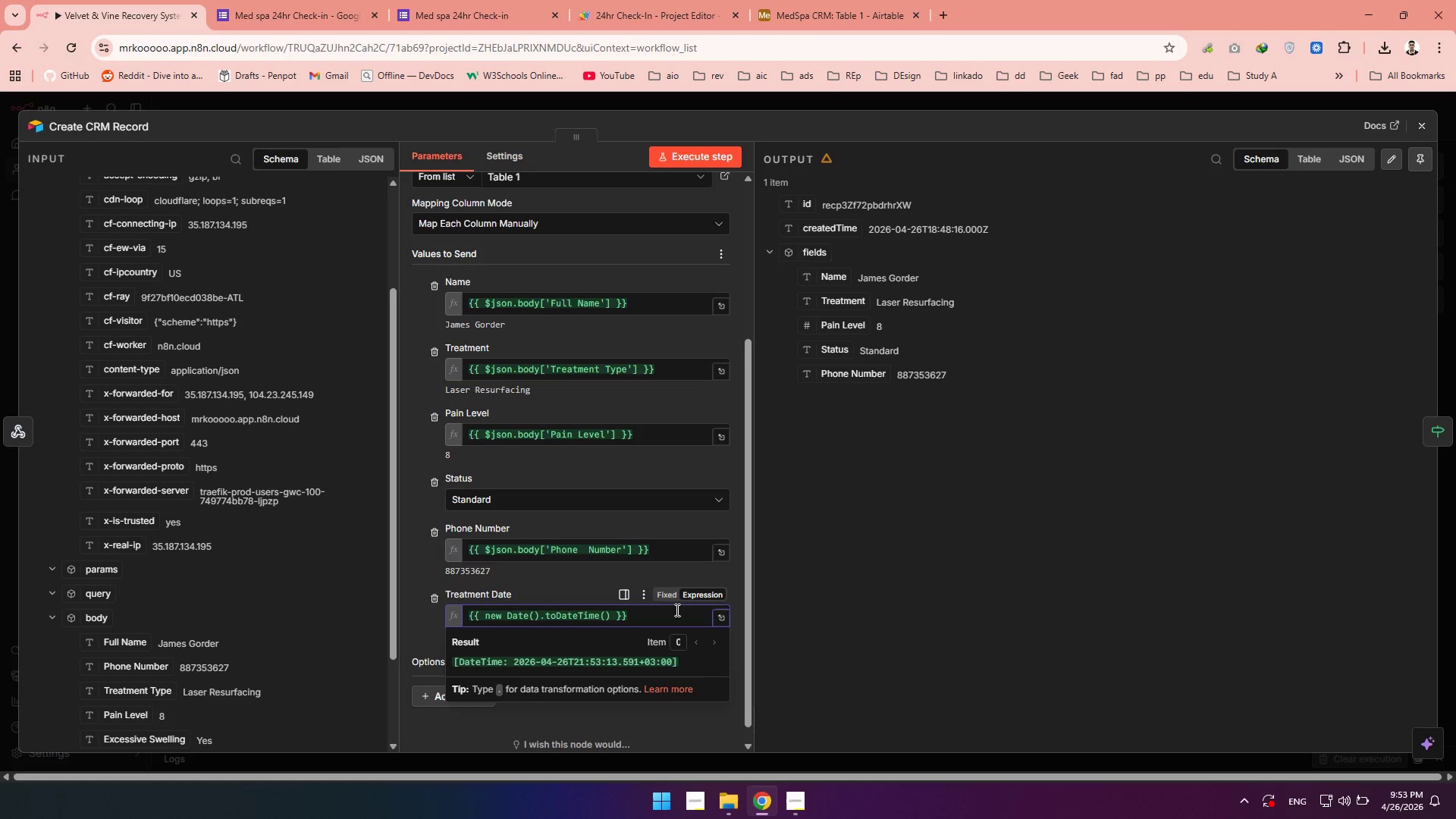 
wait(14.28)
 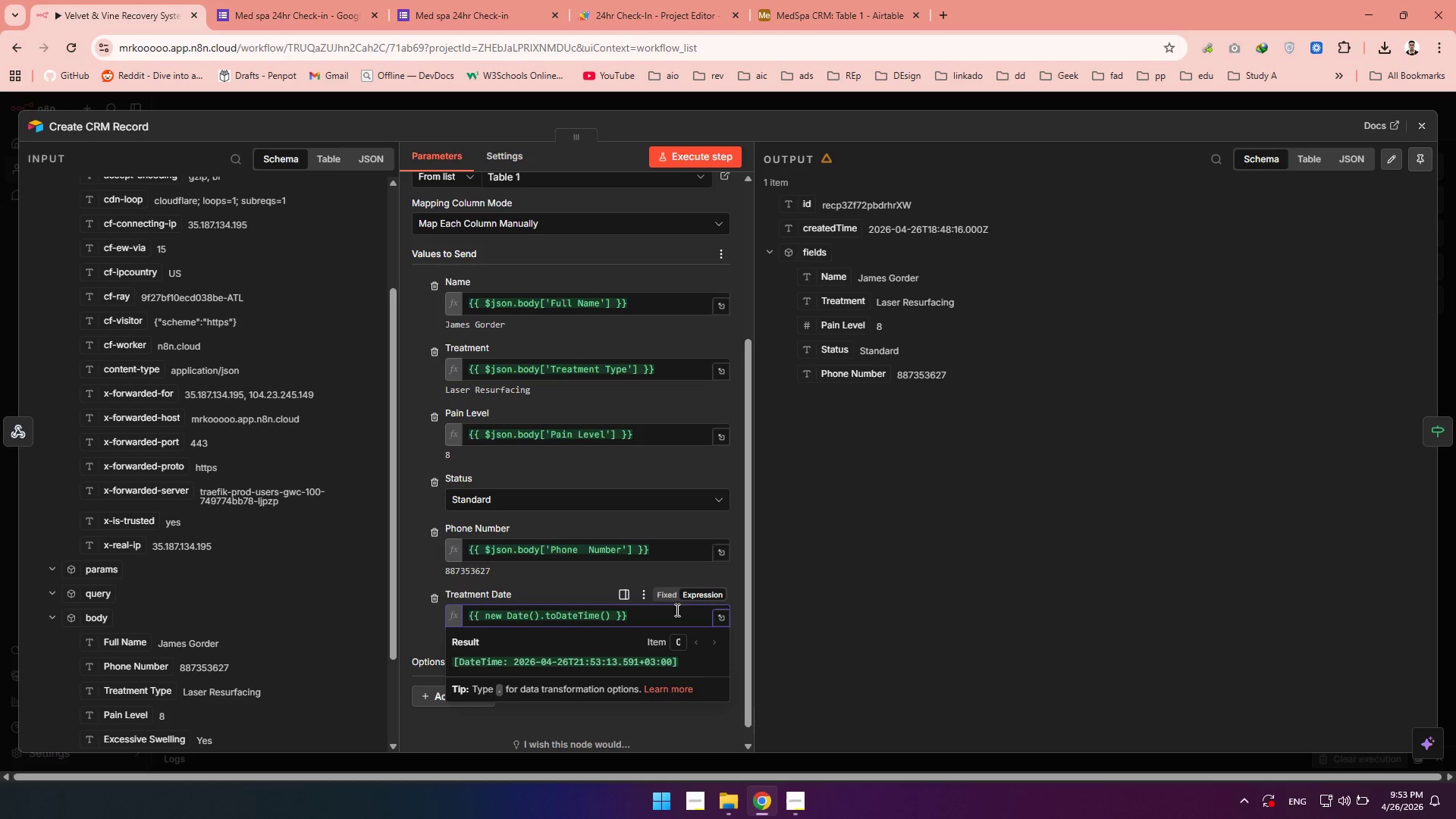 
key(Period)
 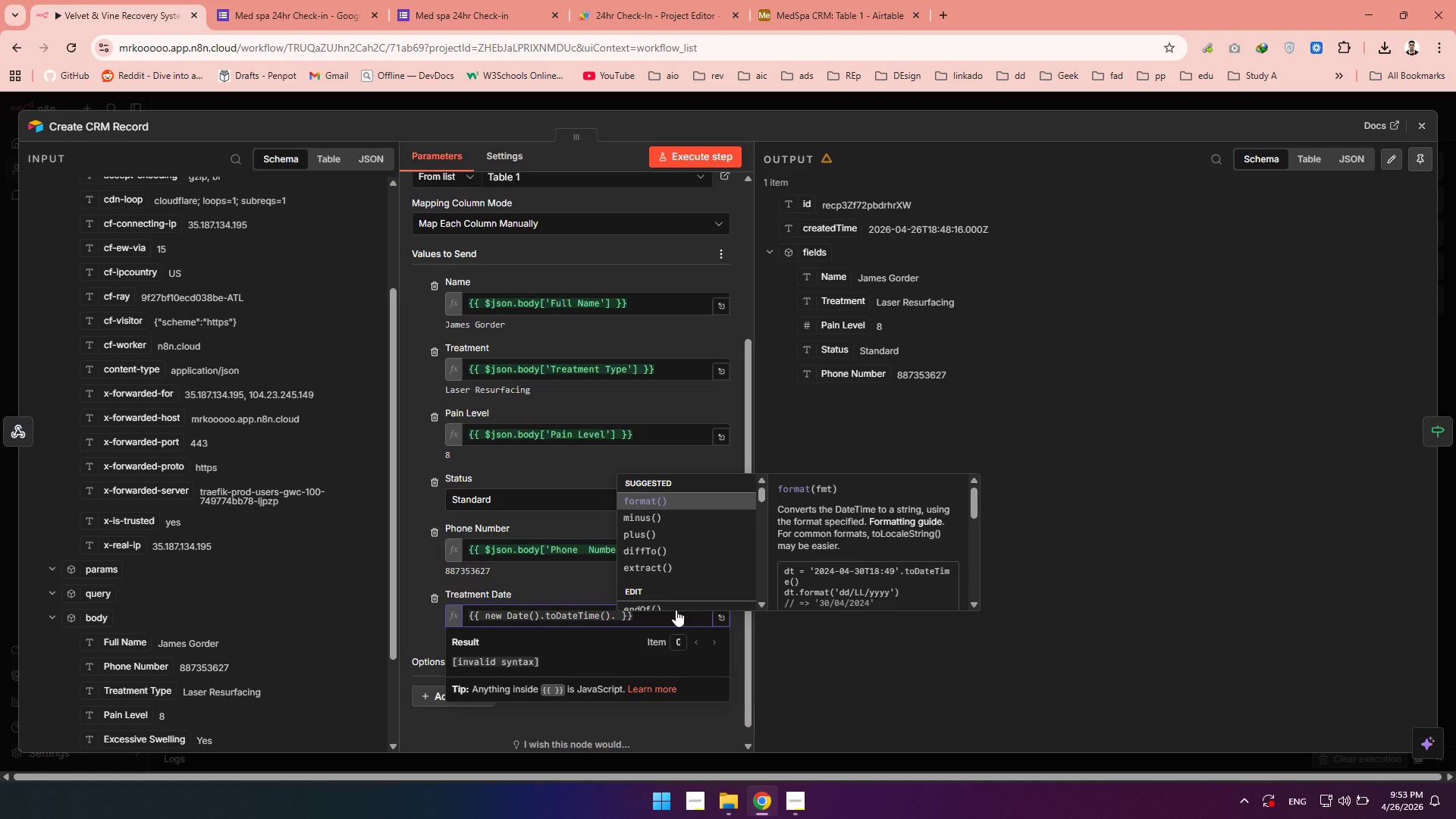 
key(Enter)
 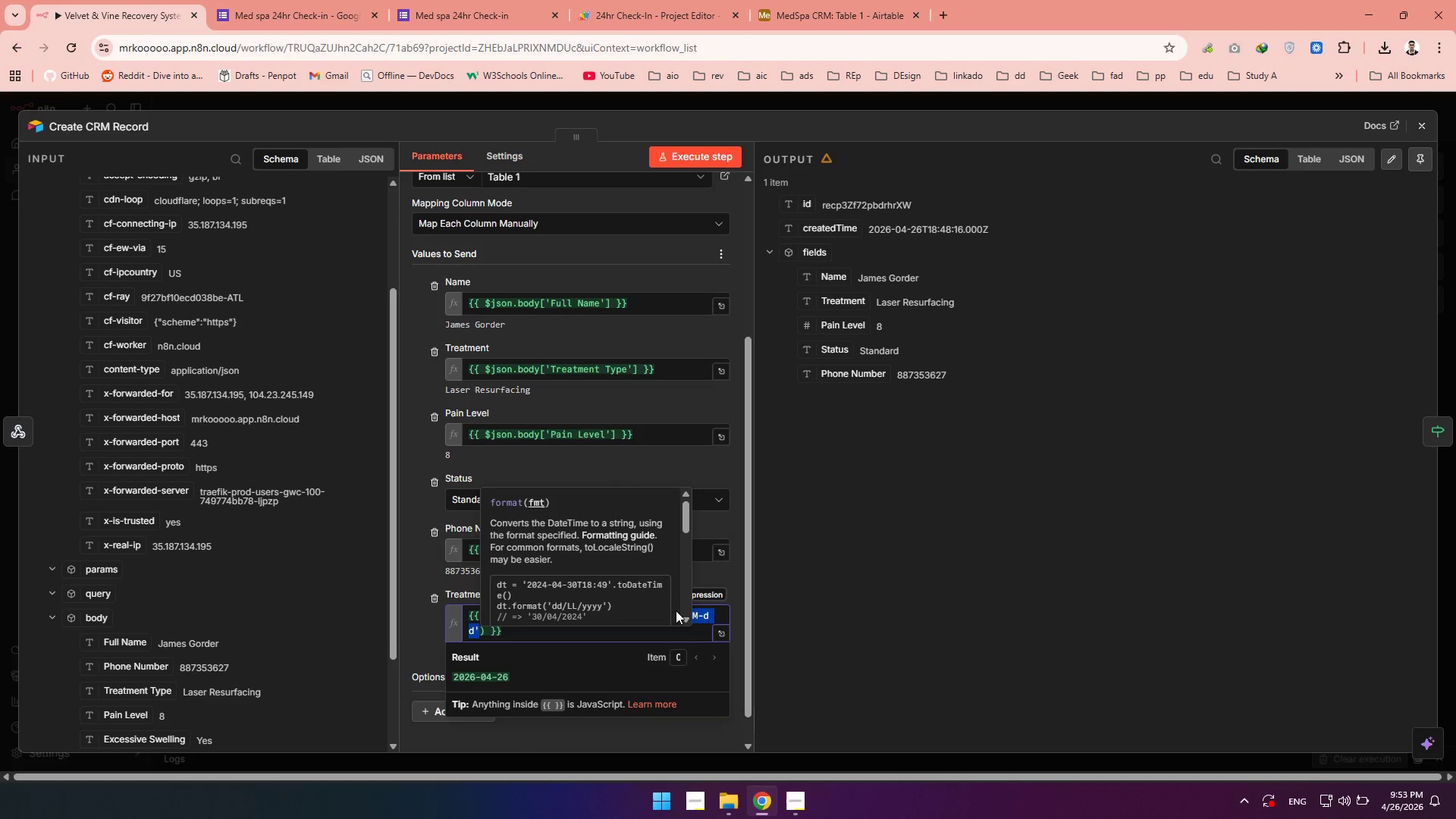 
wait(6.5)
 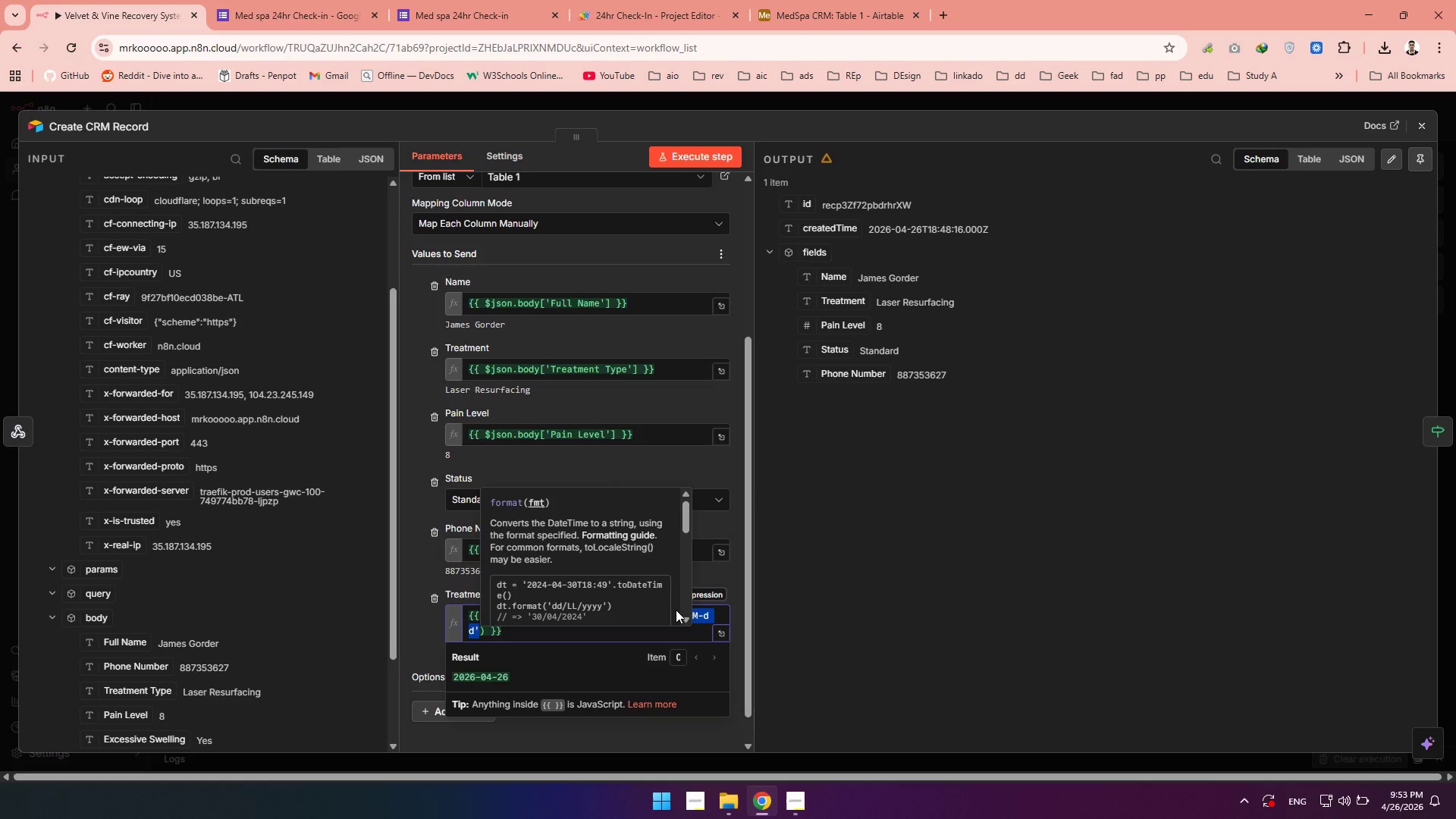 
left_click([723, 573])
 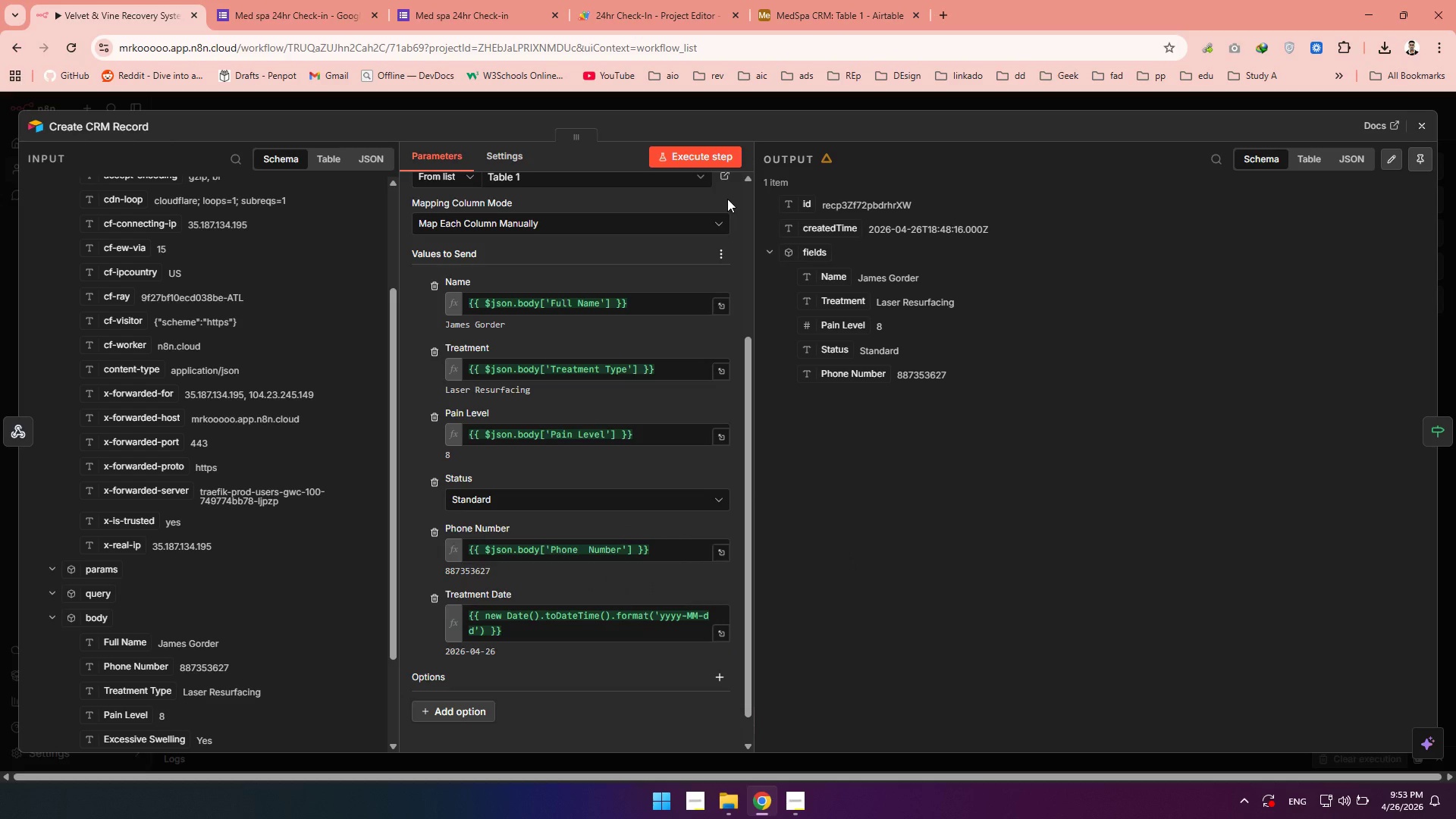 
left_click([715, 161])
 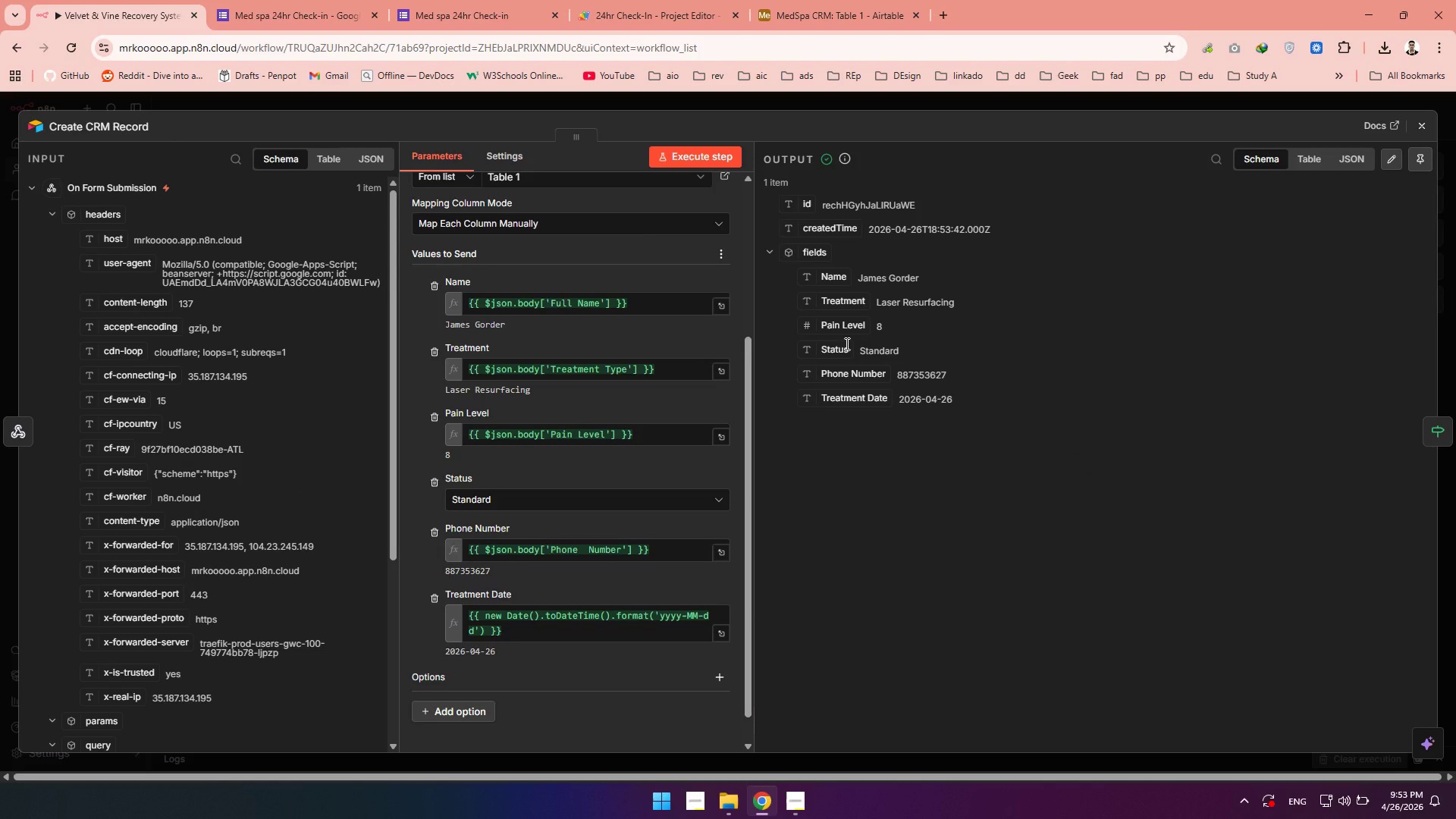 
wait(22.72)
 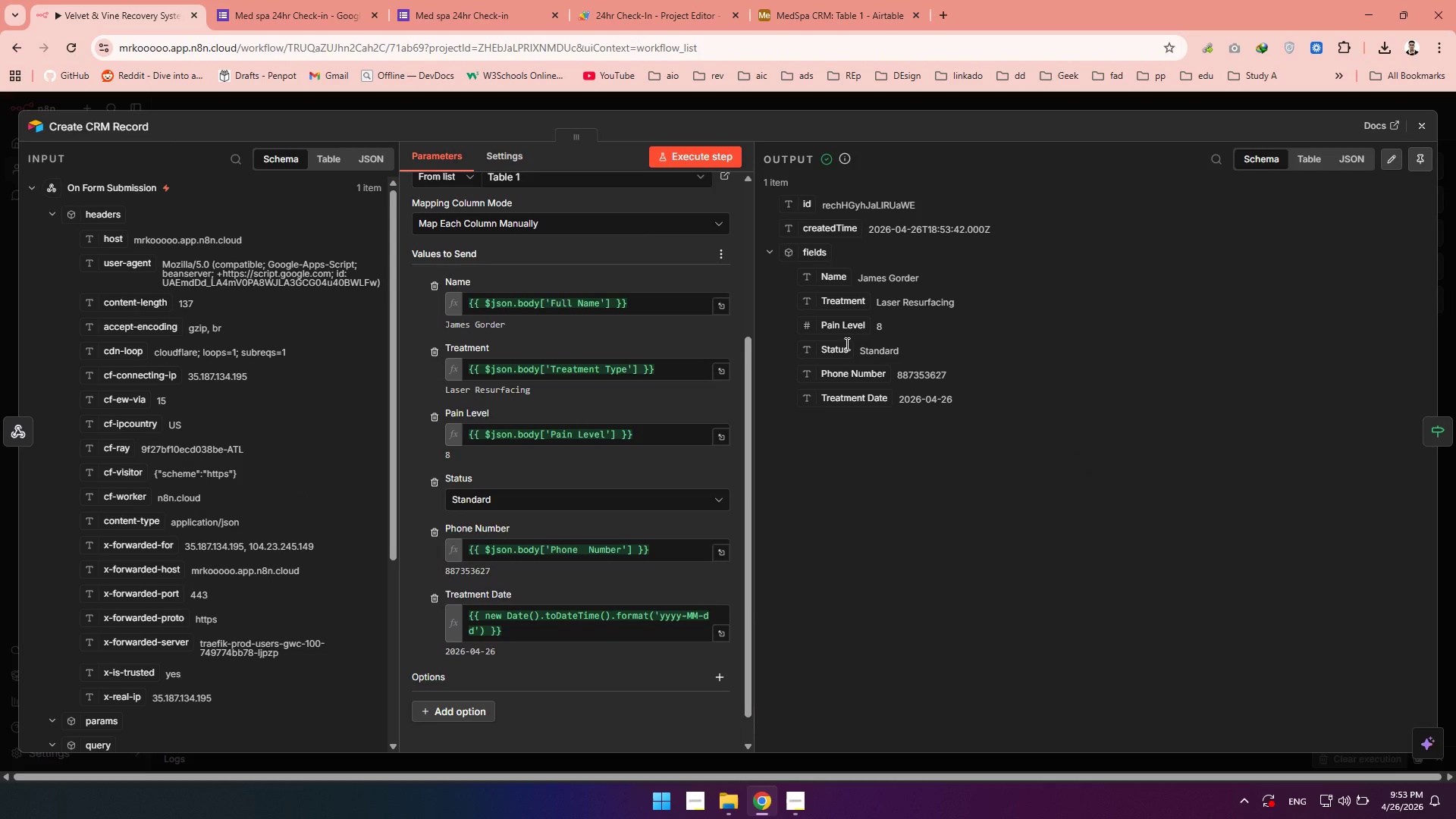 
left_click([1433, 130])
 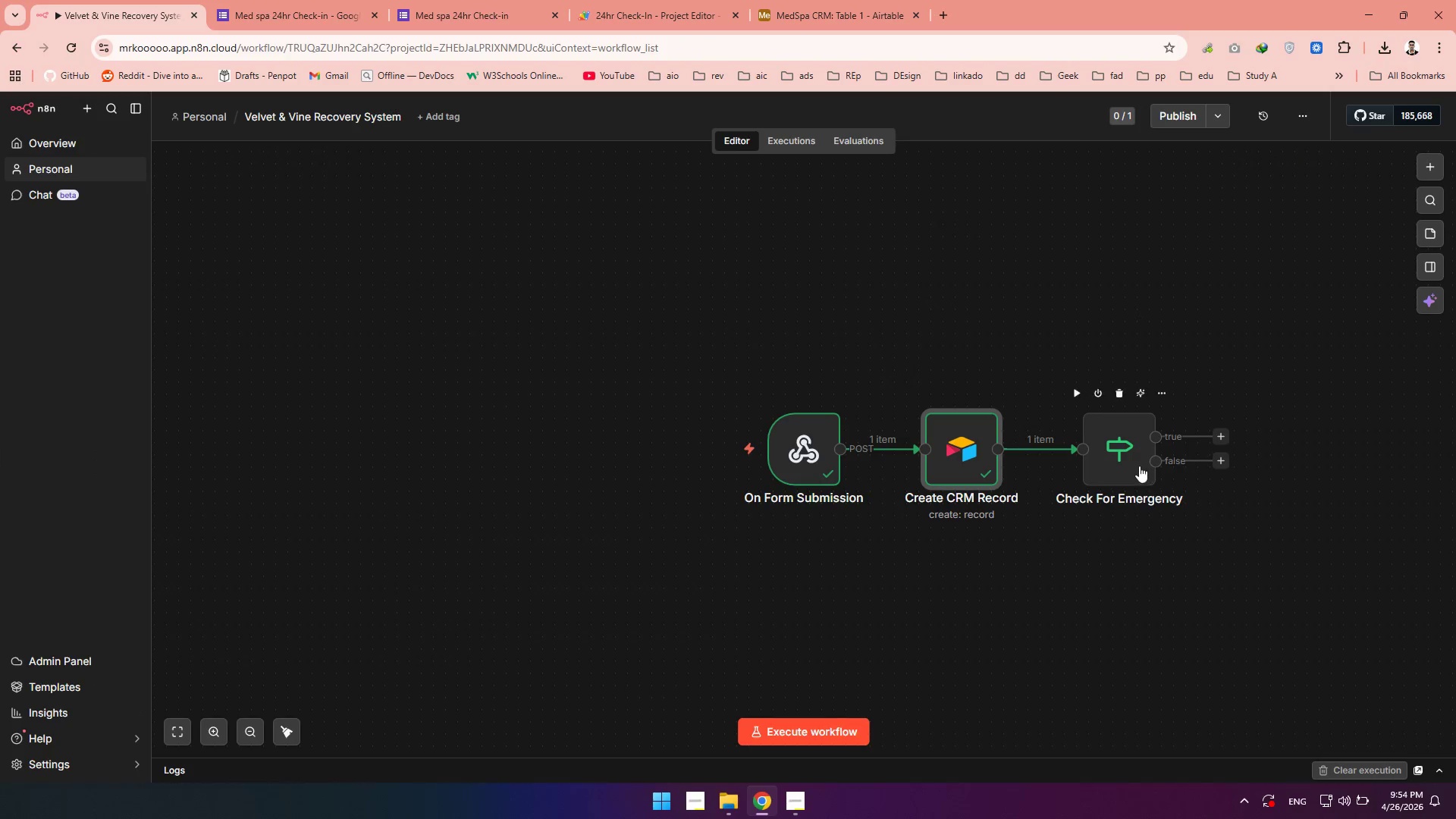 
double_click([1139, 466])
 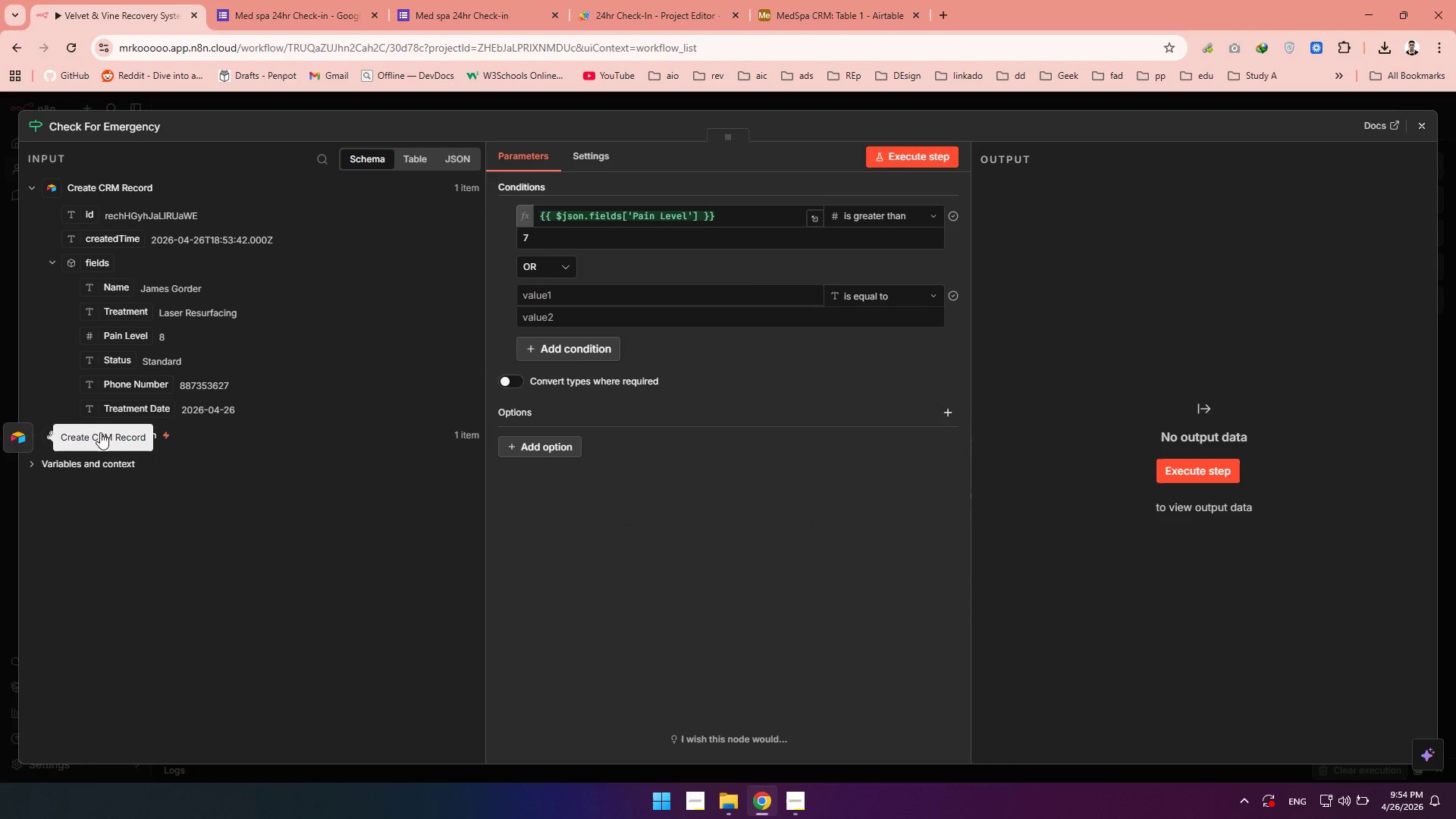 
left_click([149, 438])
 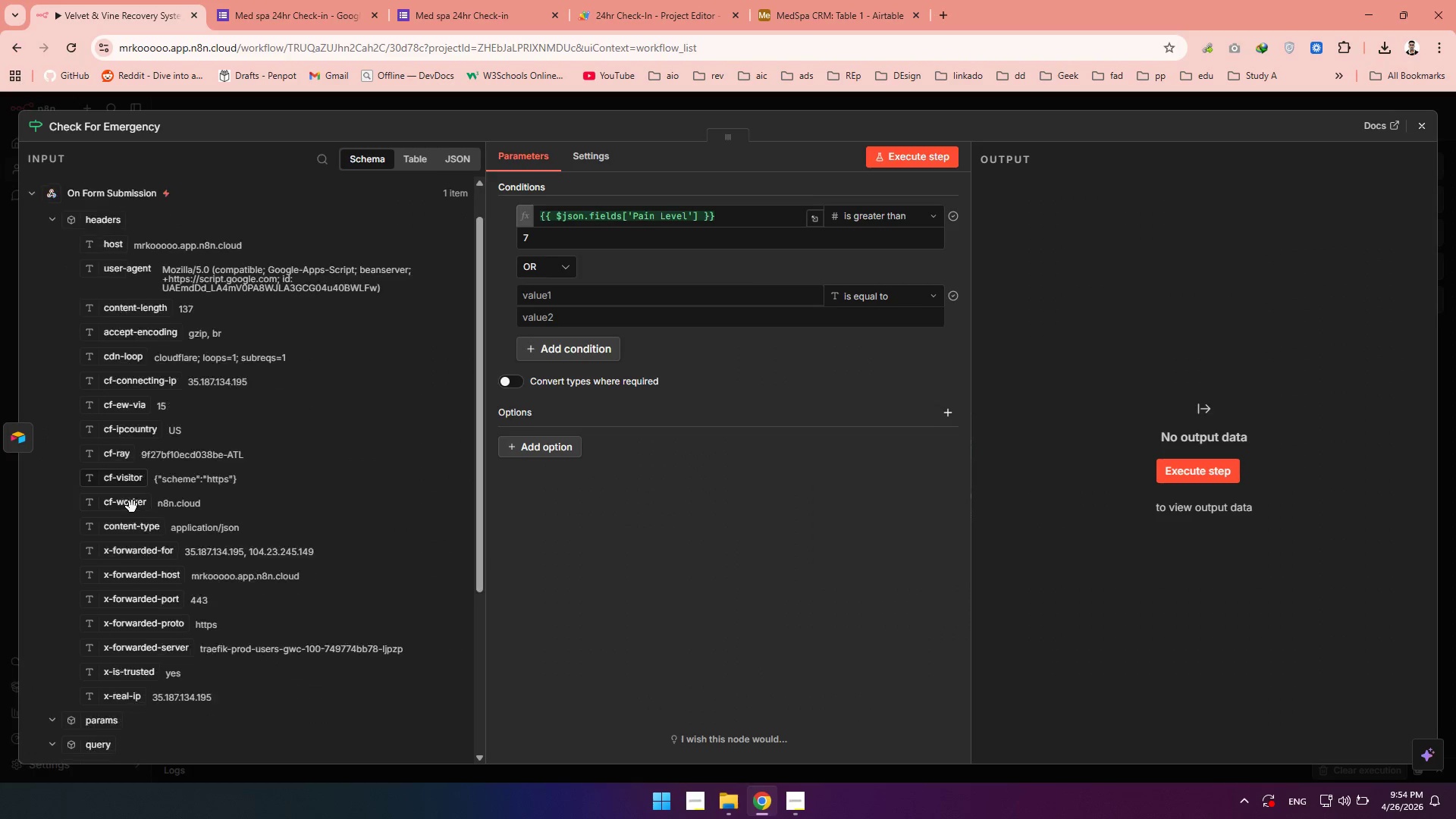 
scroll: coordinate [132, 507], scroll_direction: down, amount: 4.0
 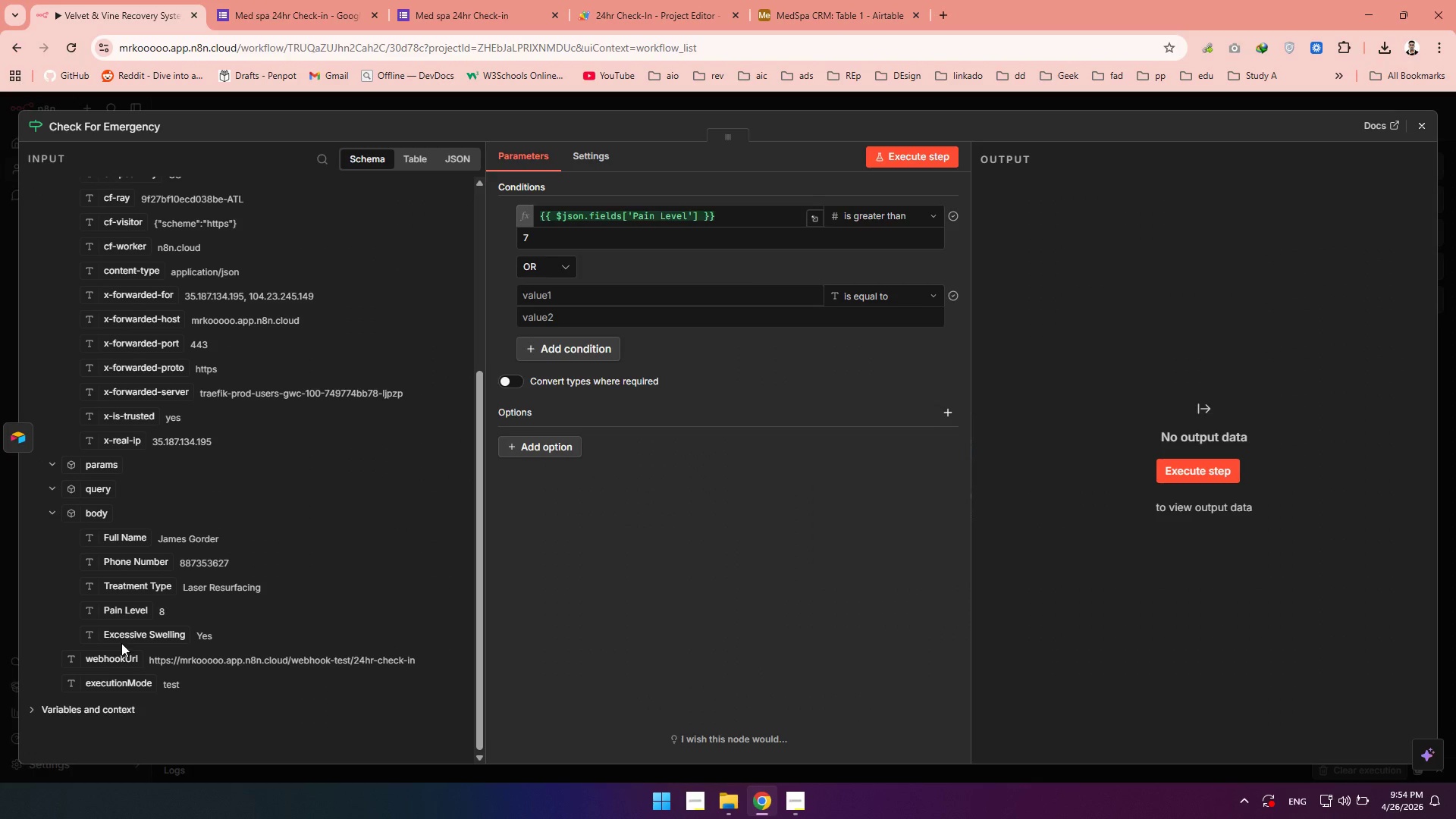 
left_click_drag(start_coordinate=[121, 643], to_coordinate=[572, 289])
 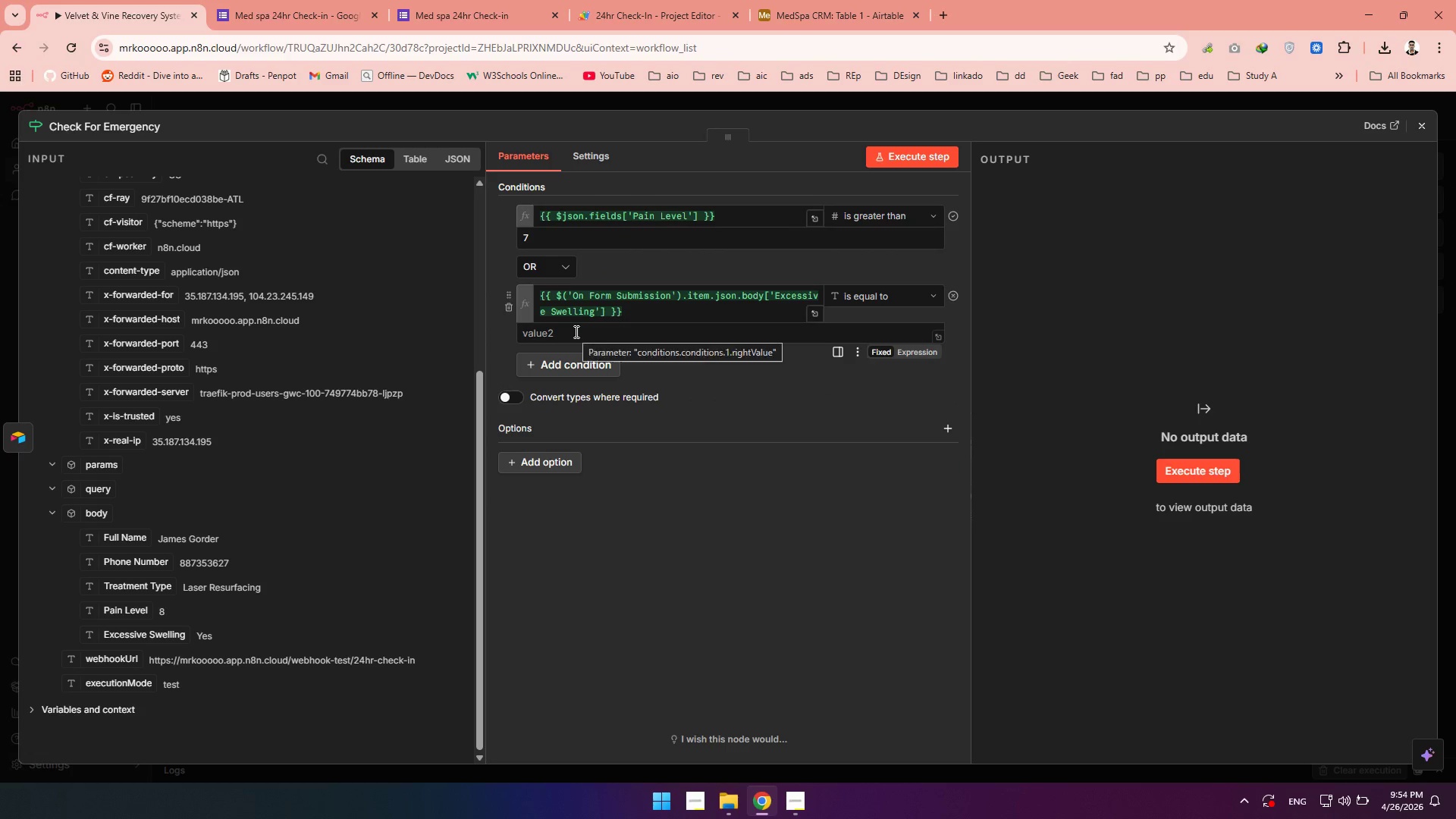 
left_click([575, 331])
 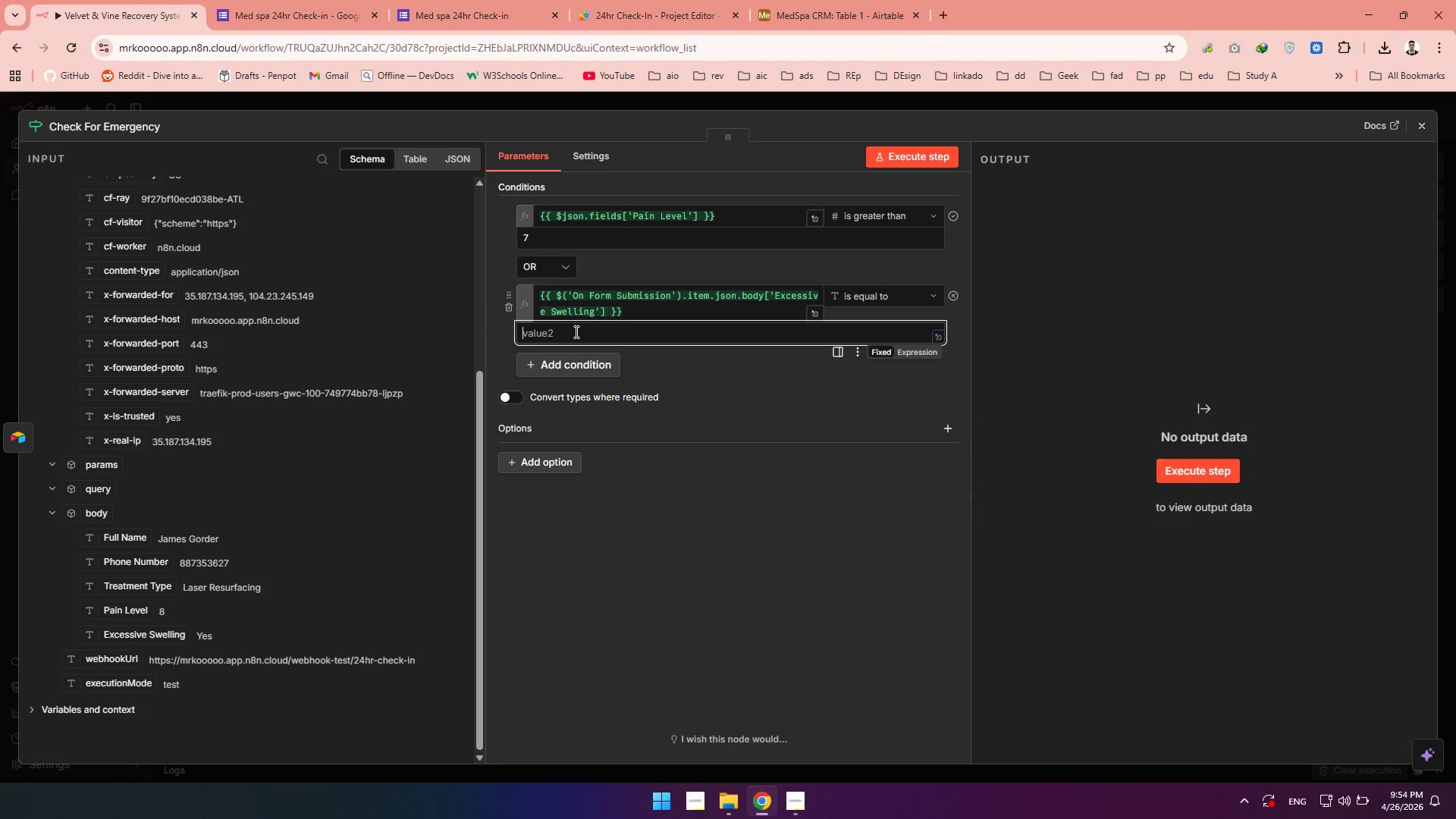 
key(Control+Y)
 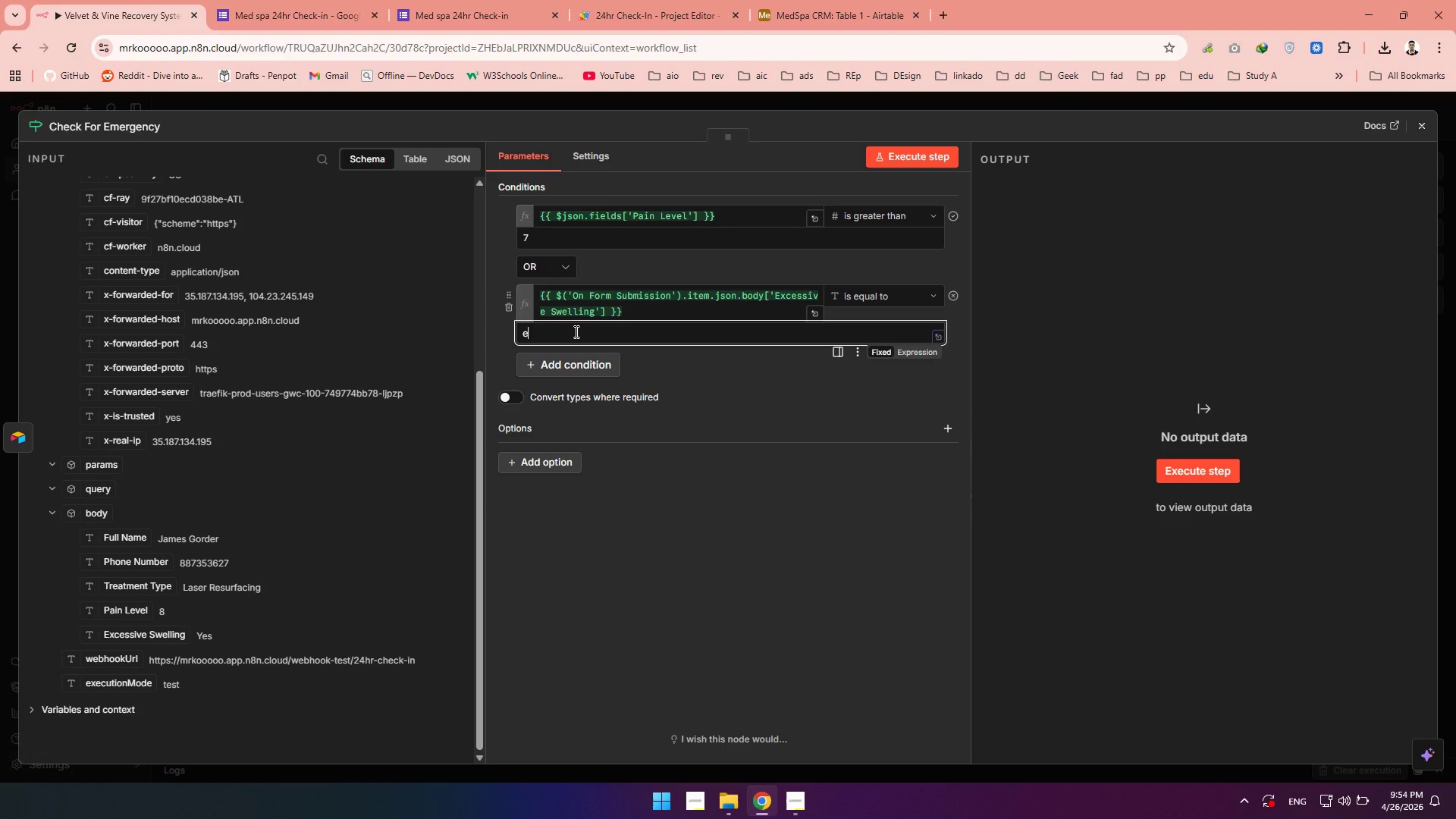 
hold_key(key=E, duration=0.38)
 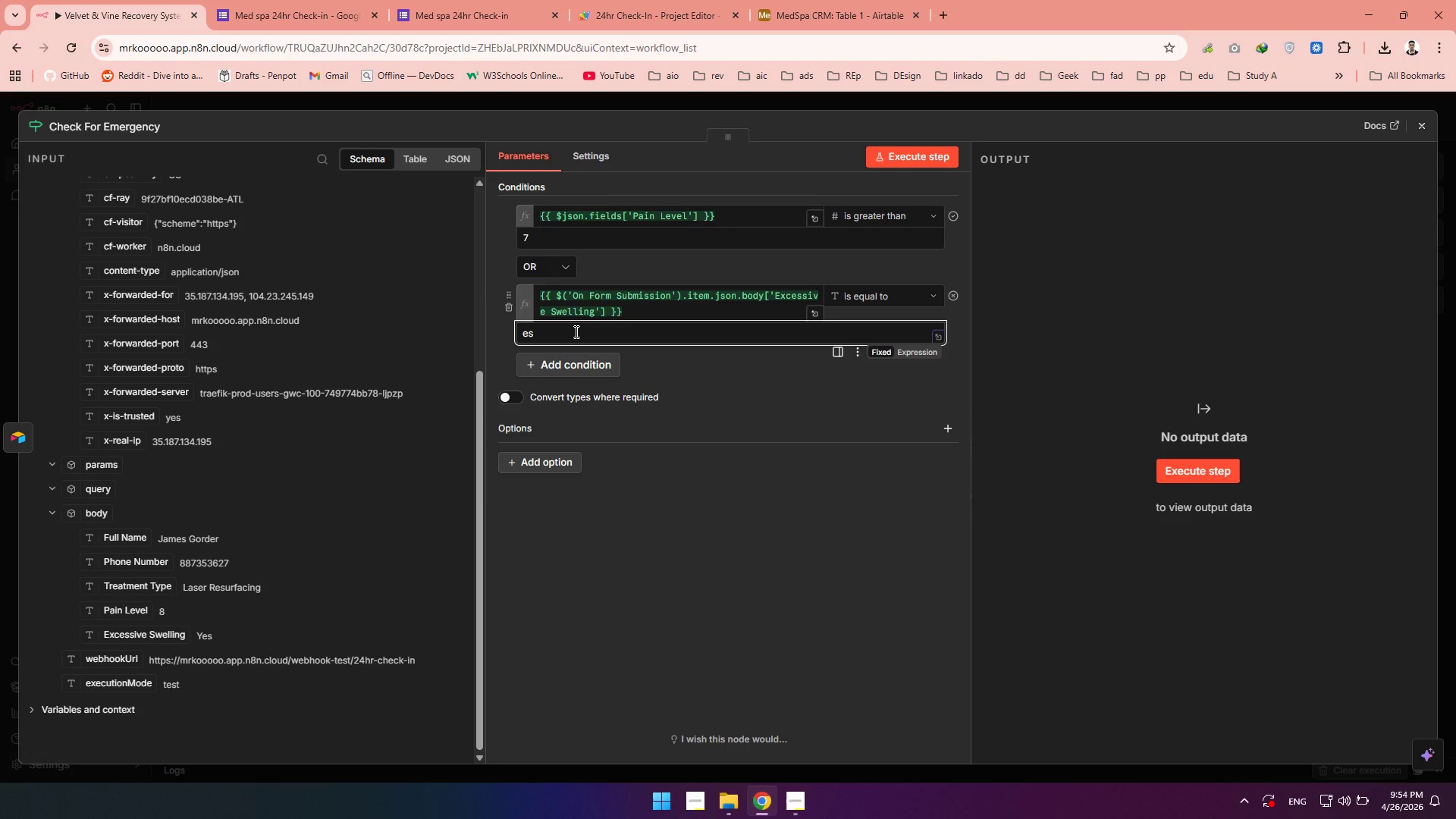 
type(s)
key(Backspace)
key(Backspace)
type(Yes)
 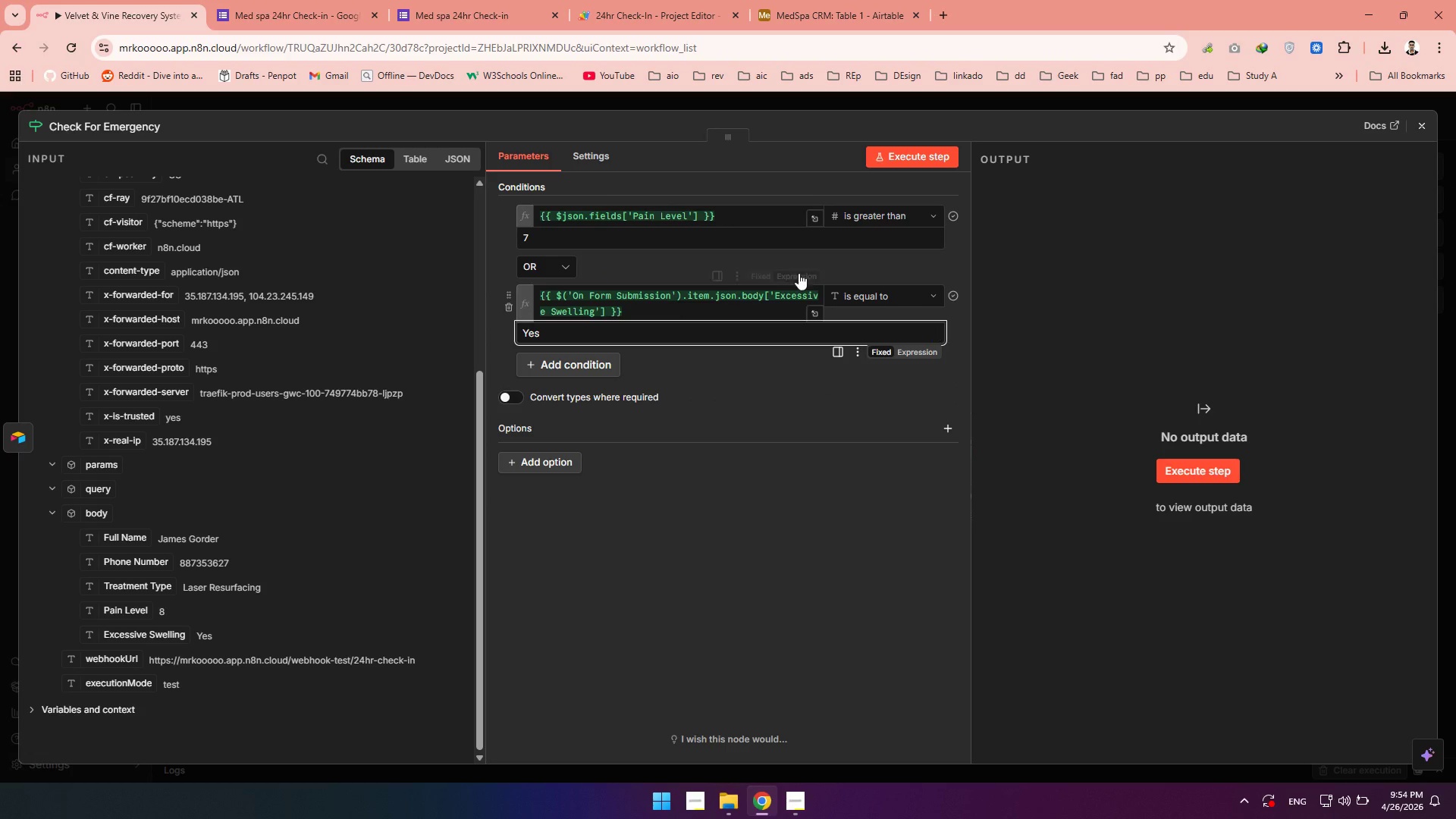 
left_click([931, 148])
 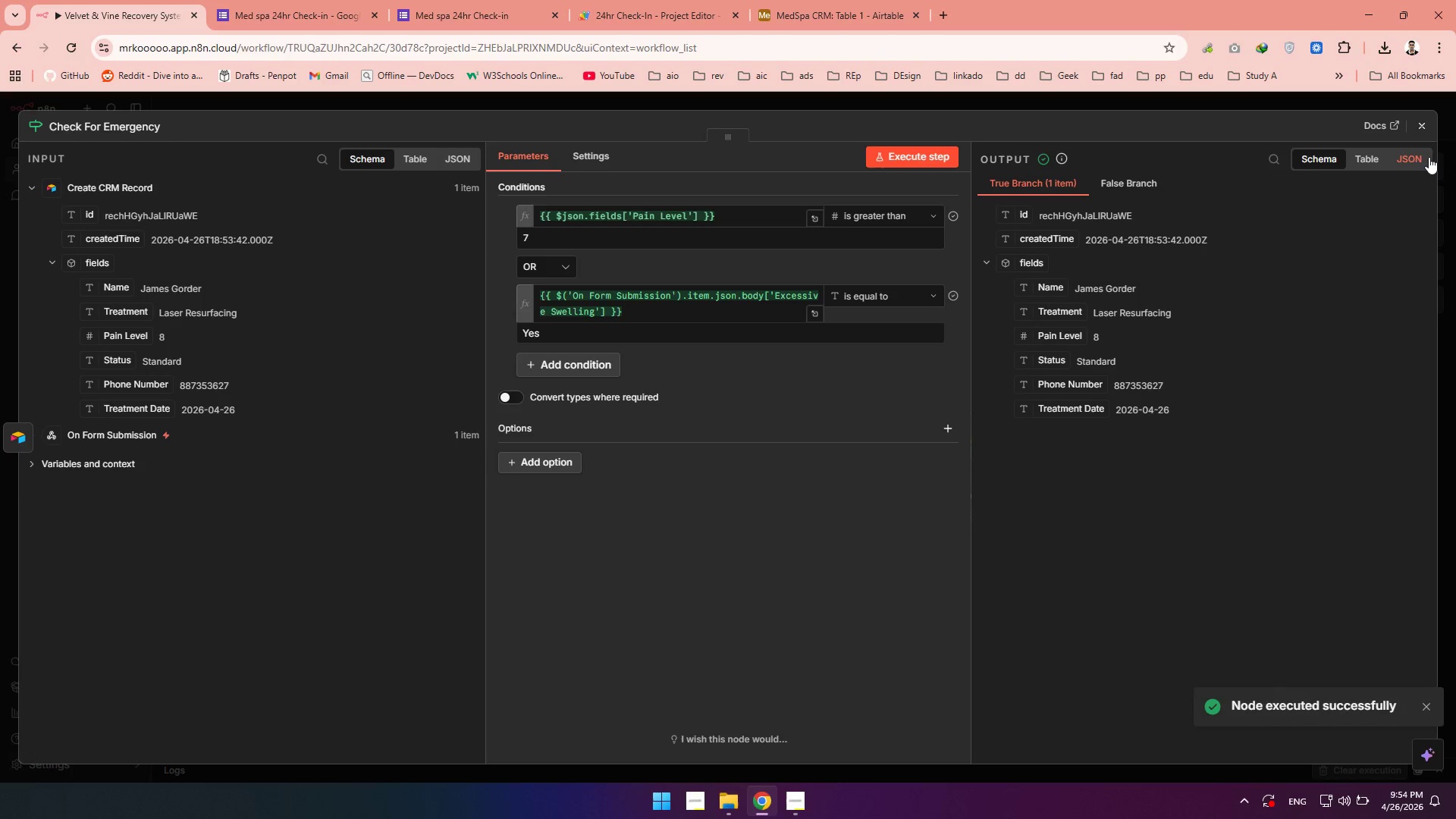 
wait(5.12)
 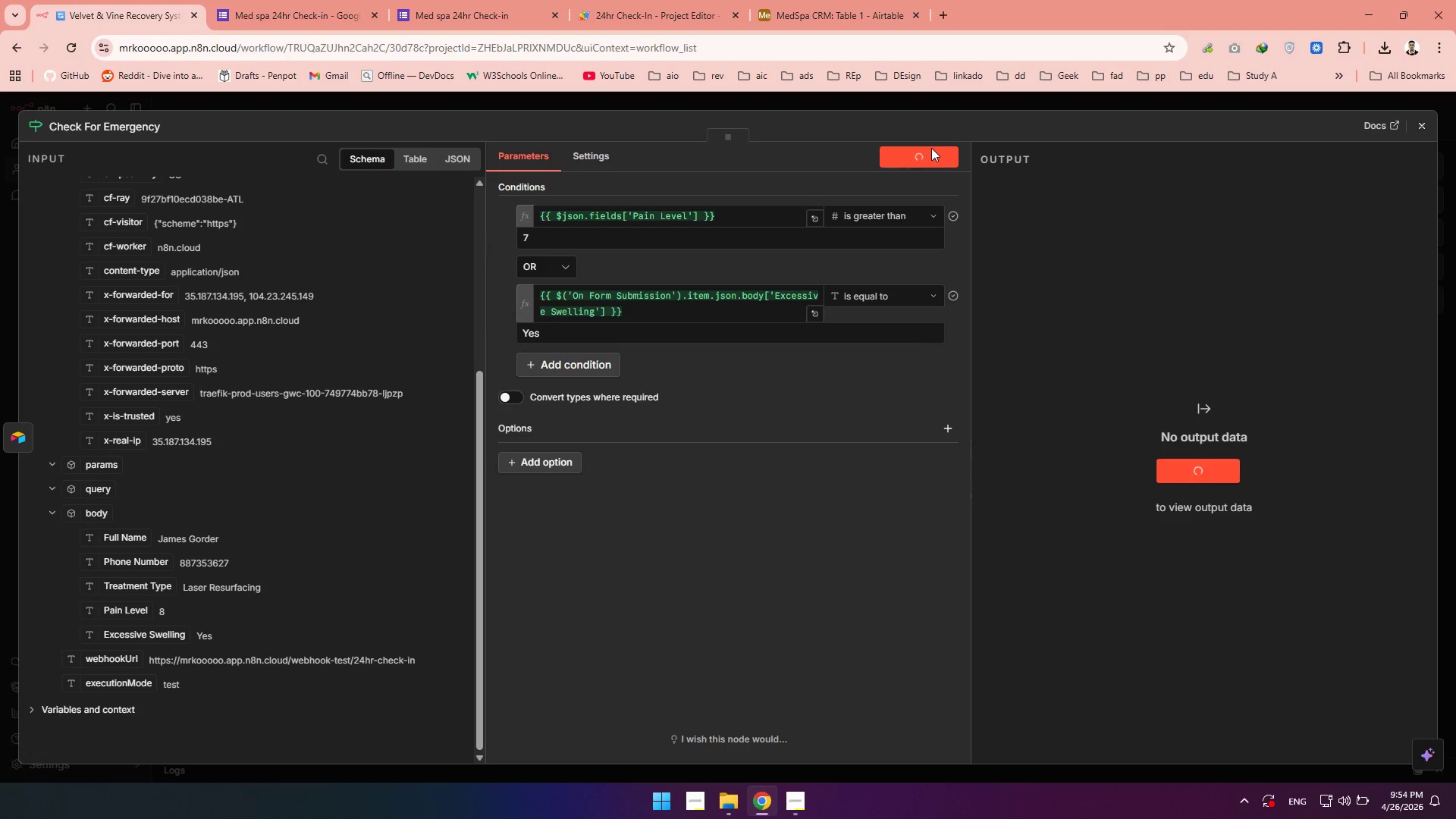 
left_click([1417, 121])
 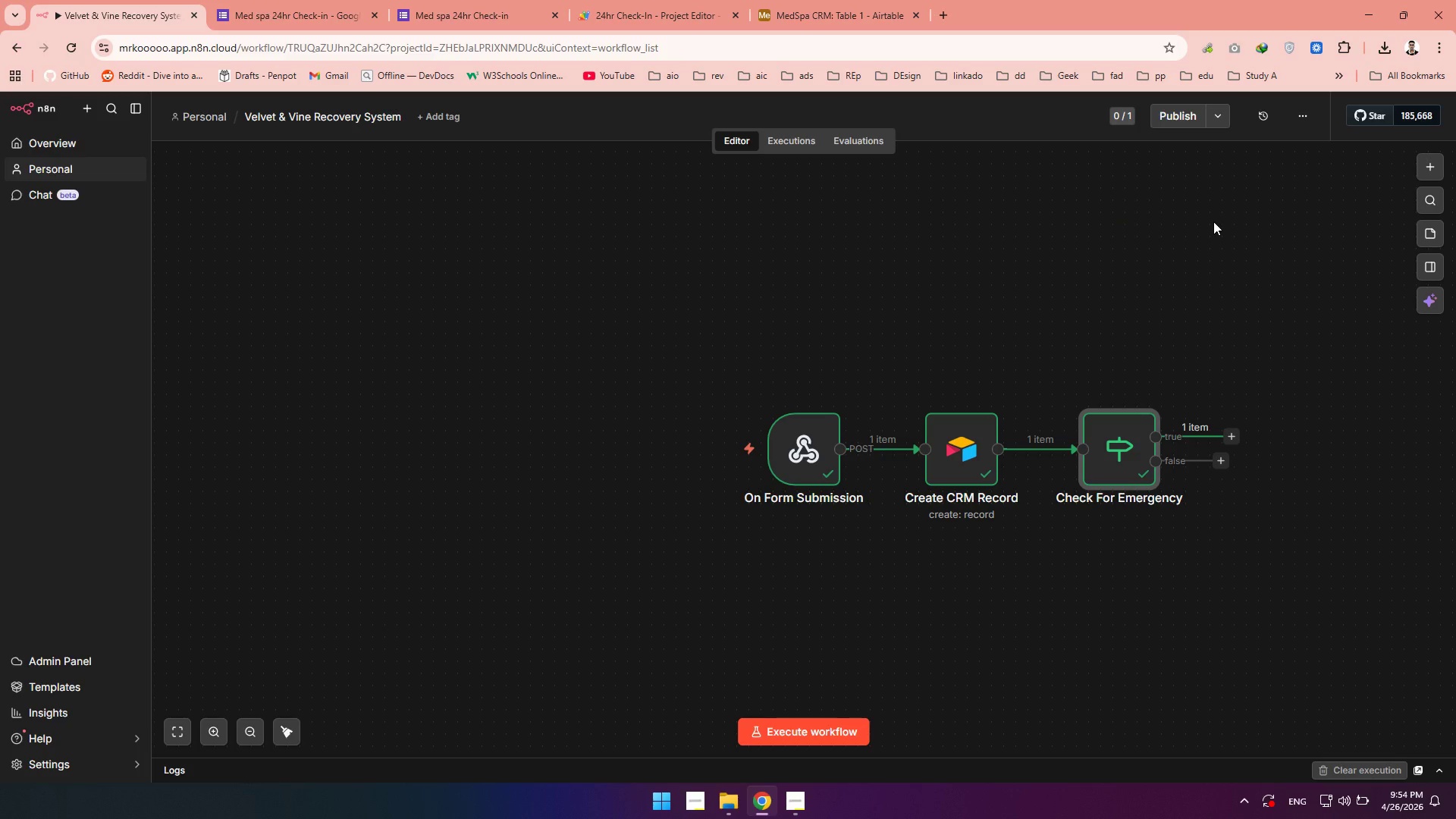 
wait(32.44)
 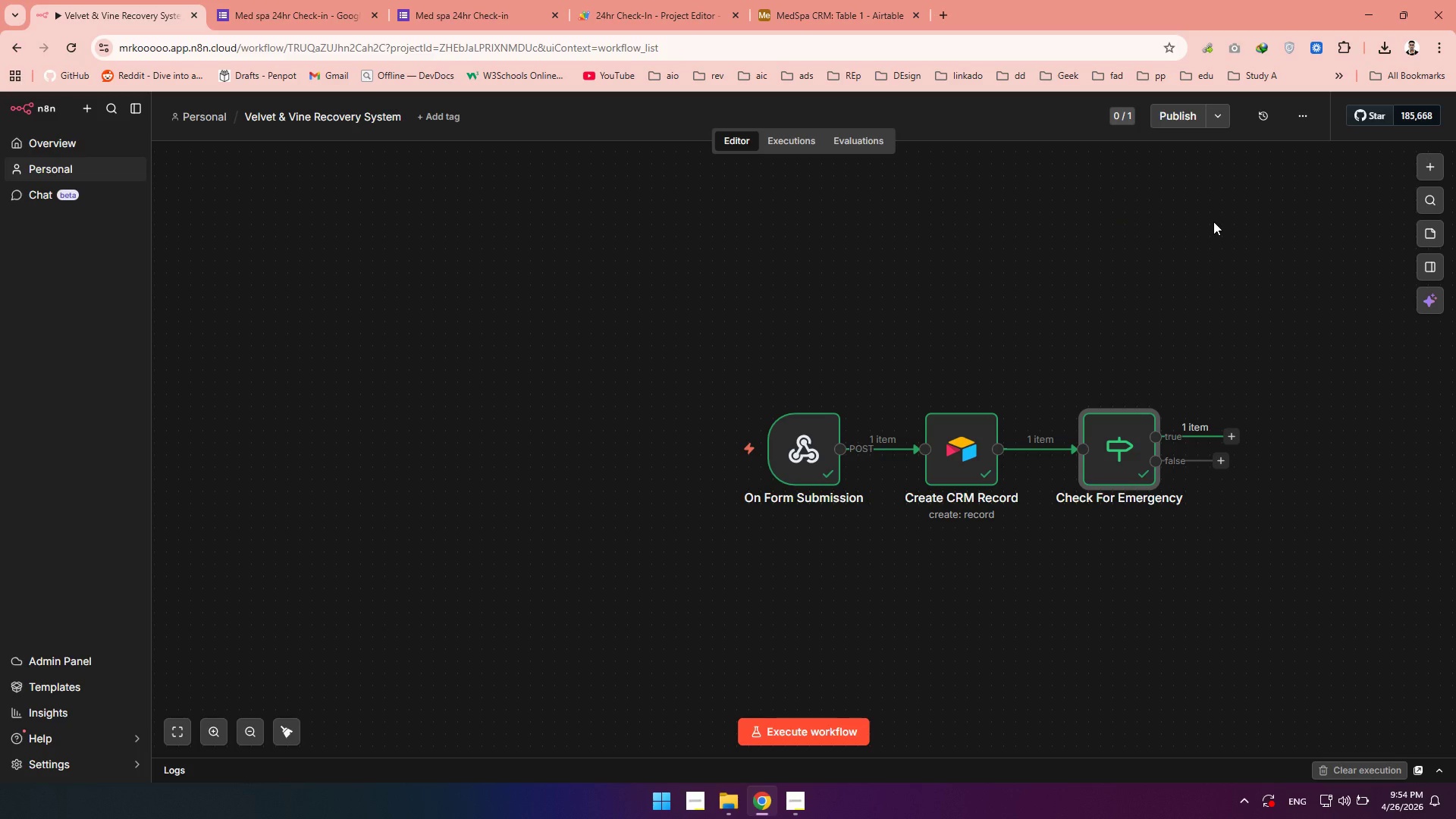 
left_click([1236, 435])
 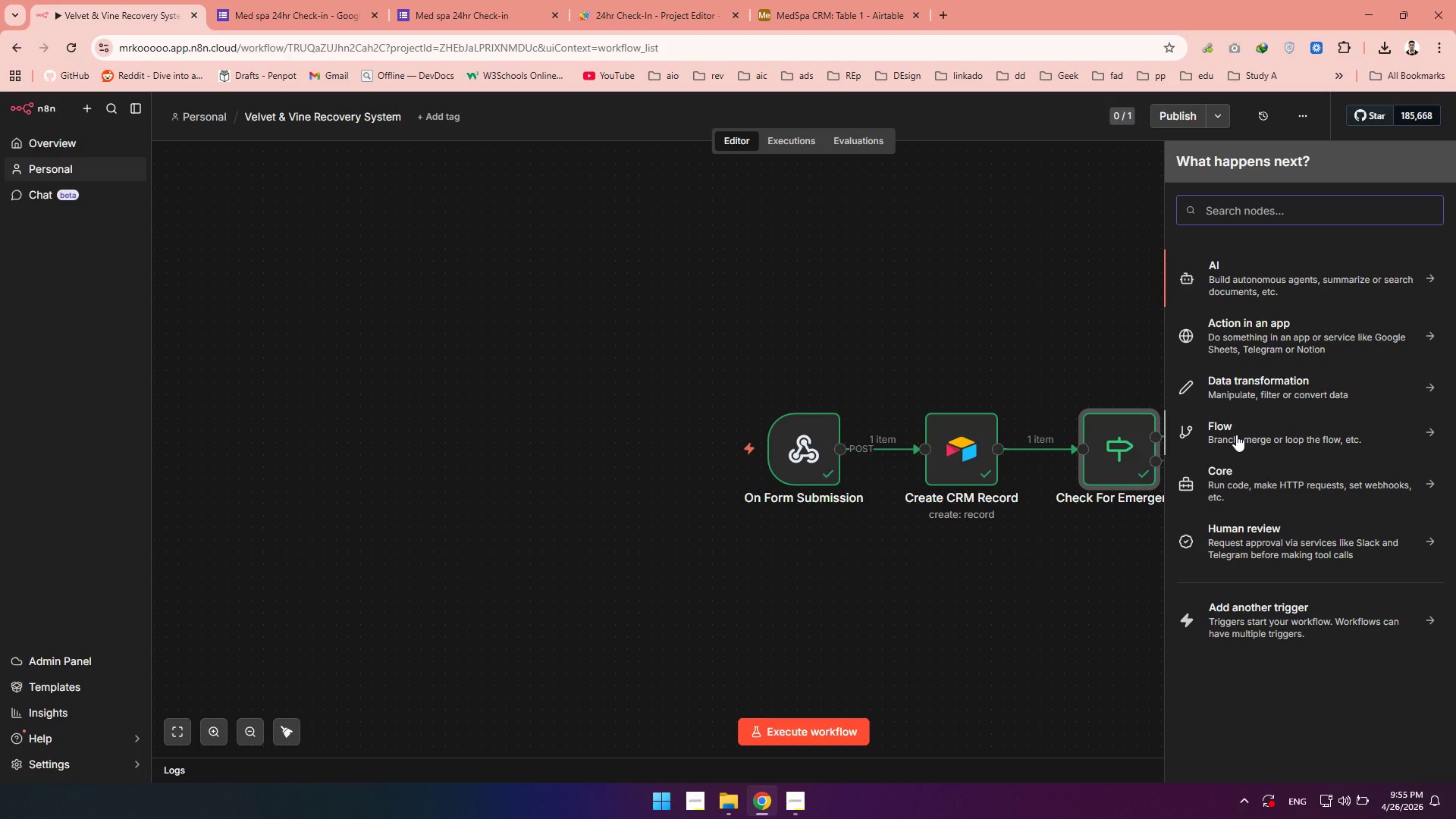 
type(ait)
 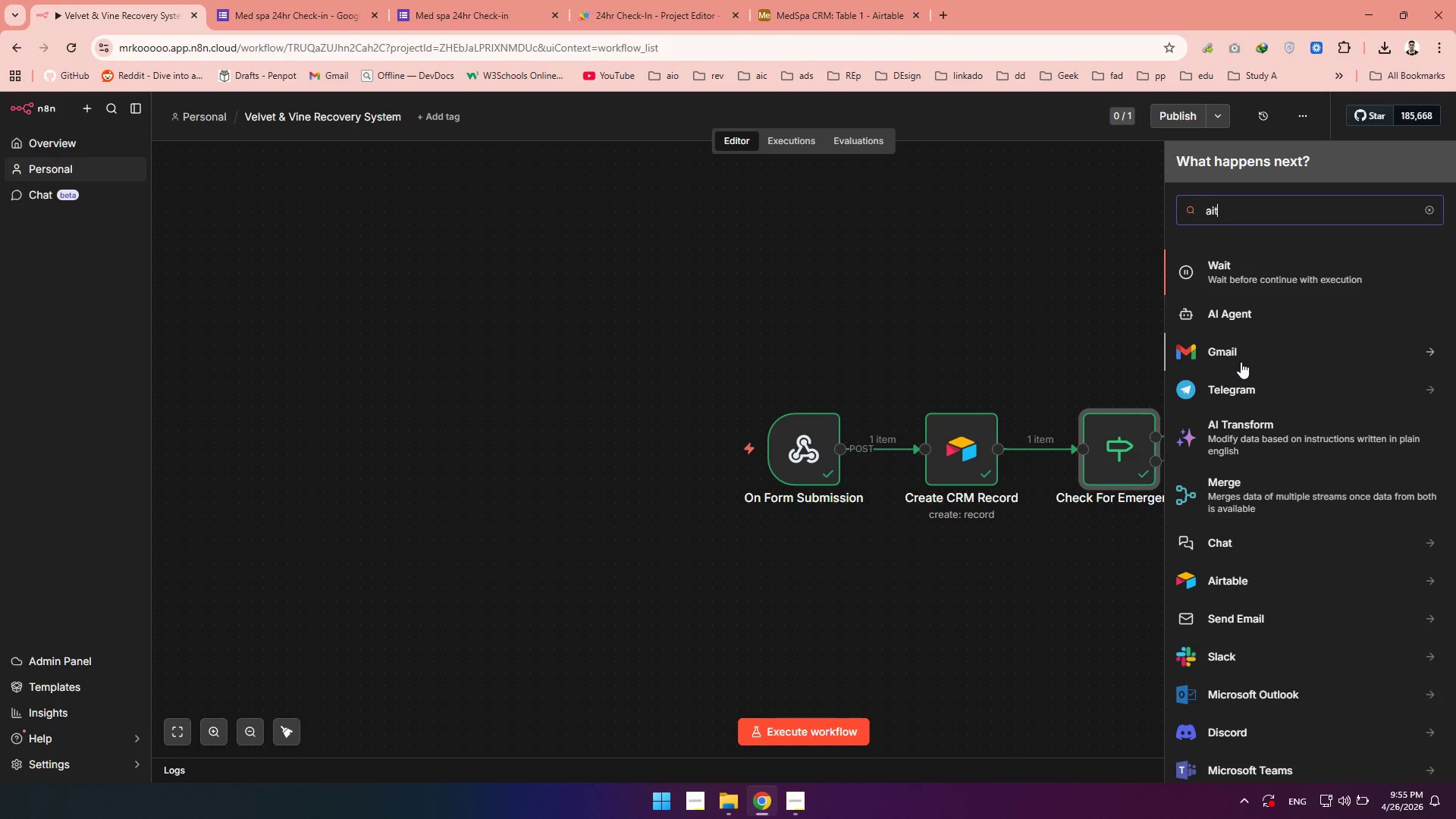 
key(Backspace)
 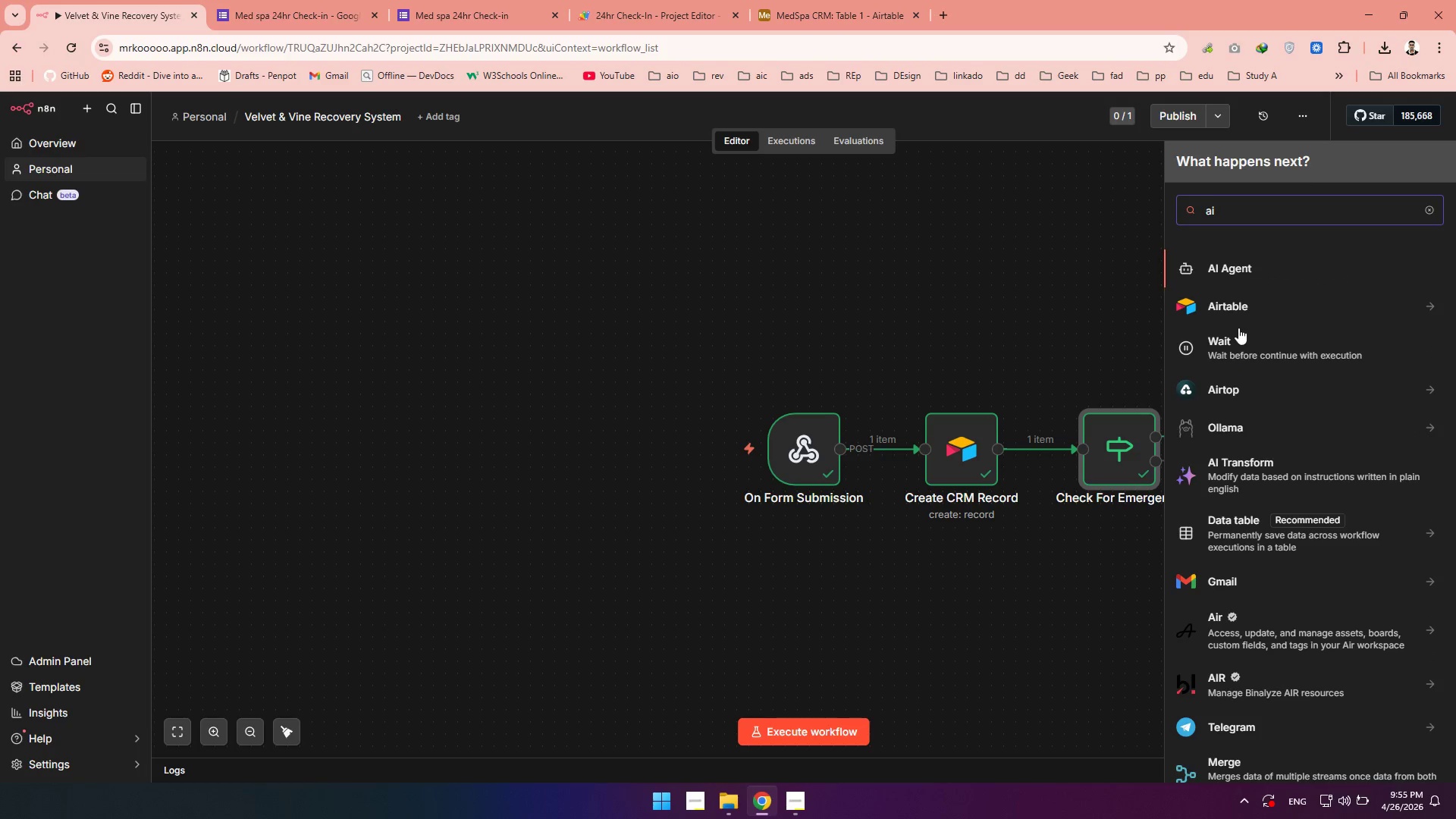 
left_click([1238, 312])
 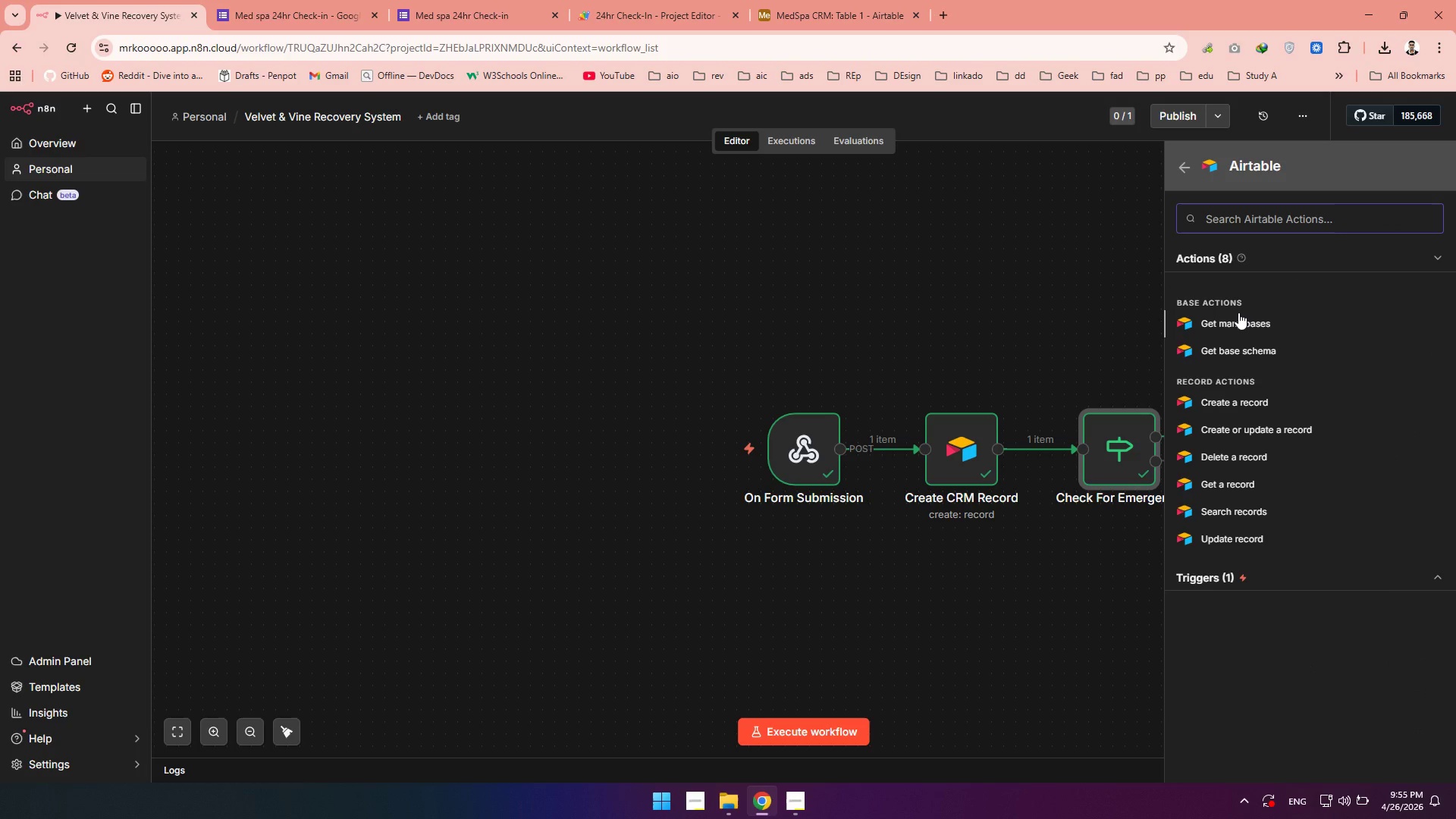 
wait(11.33)
 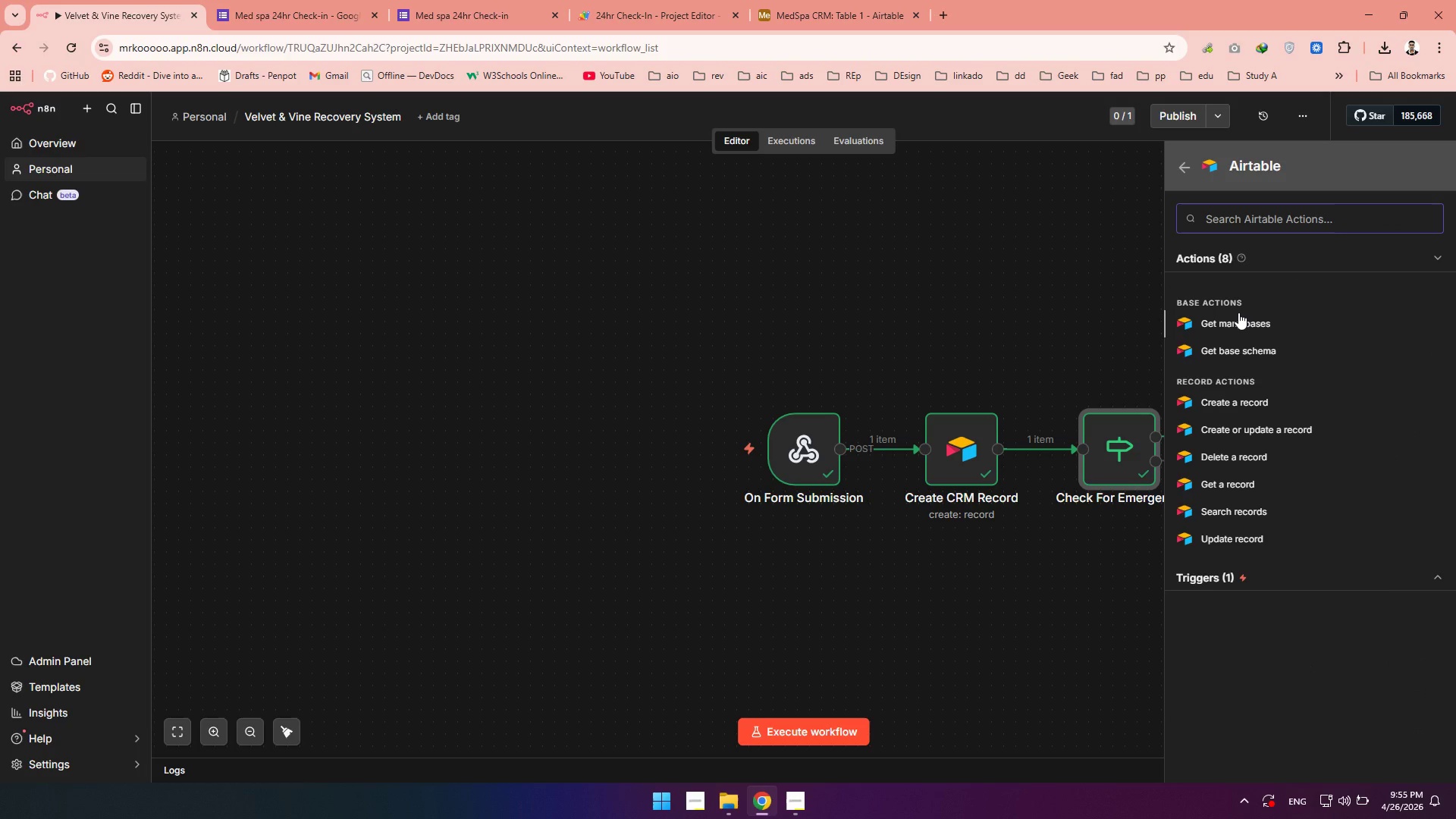 
left_click([1241, 538])
 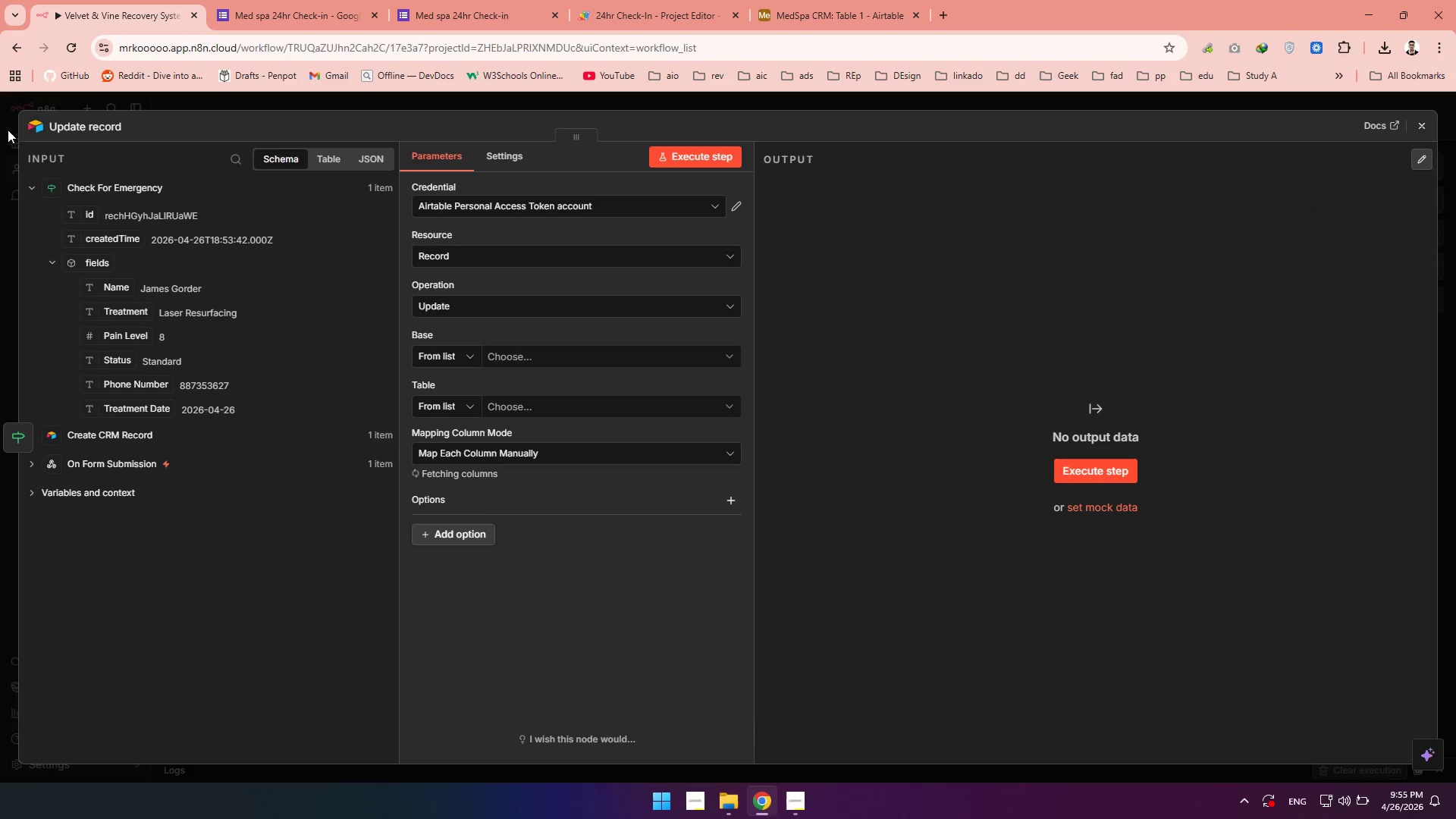 
left_click([65, 117])
 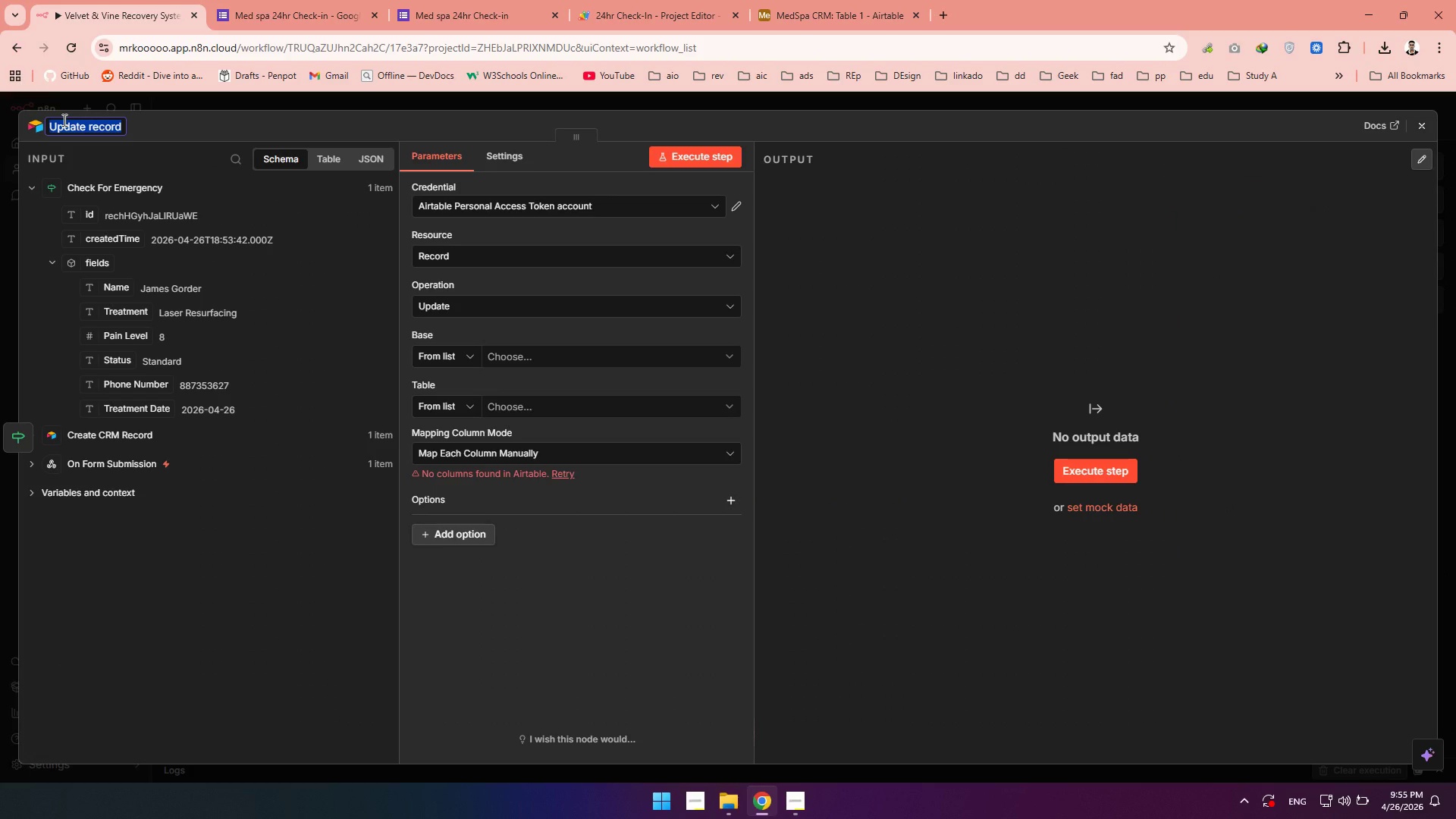 
type(Flag As Critical)
 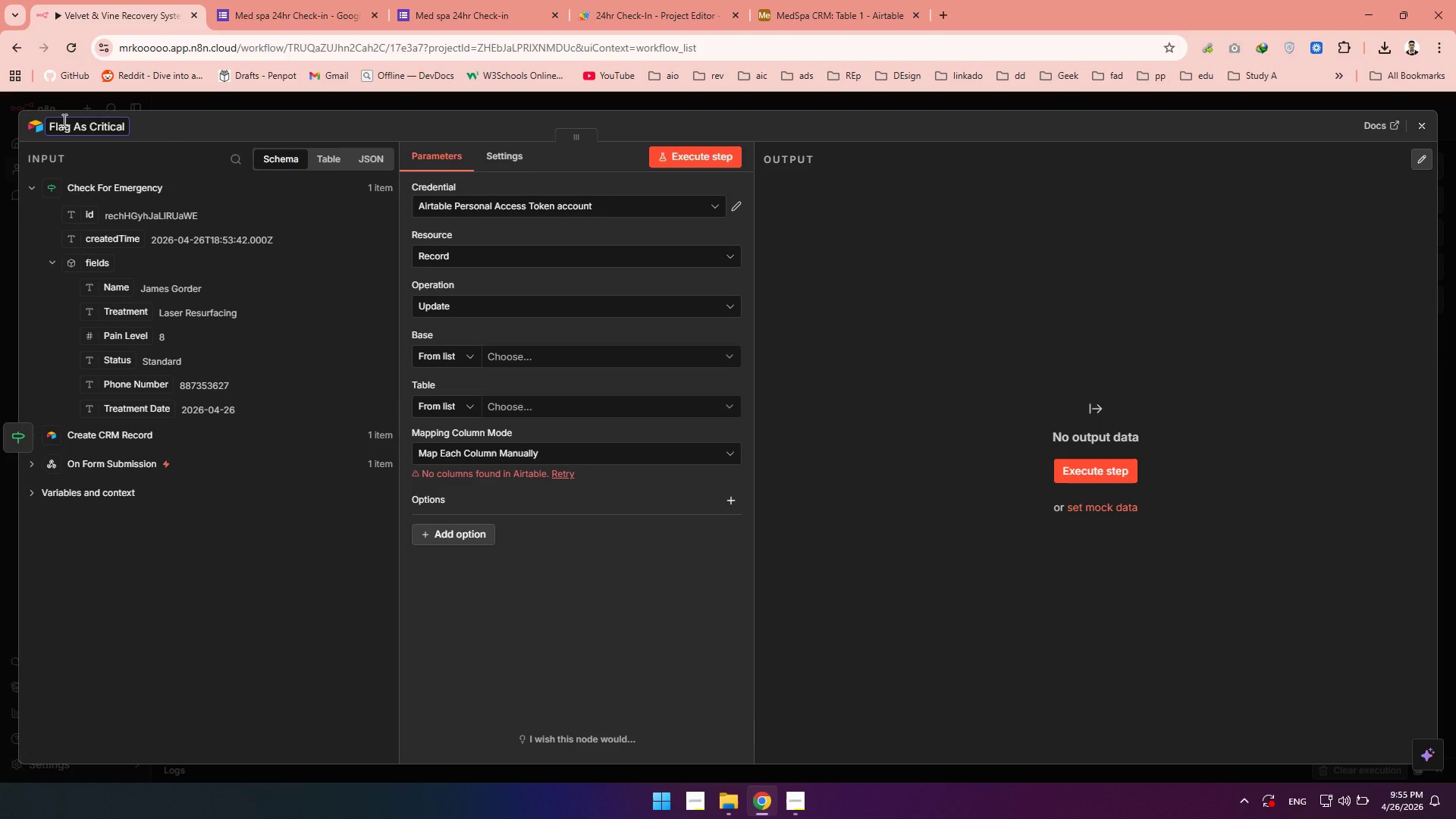 
wait(7.05)
 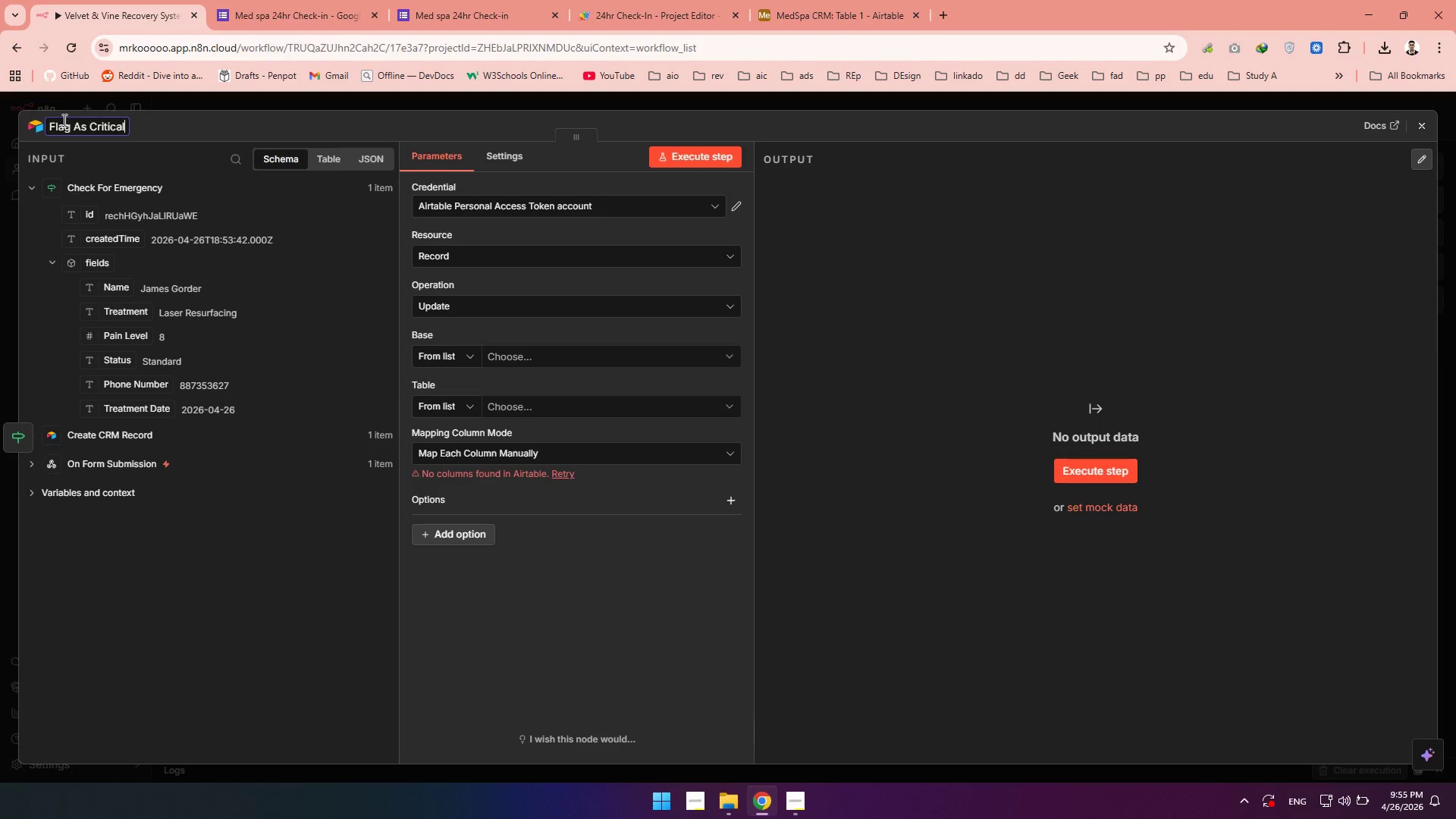 
left_click([519, 356])
 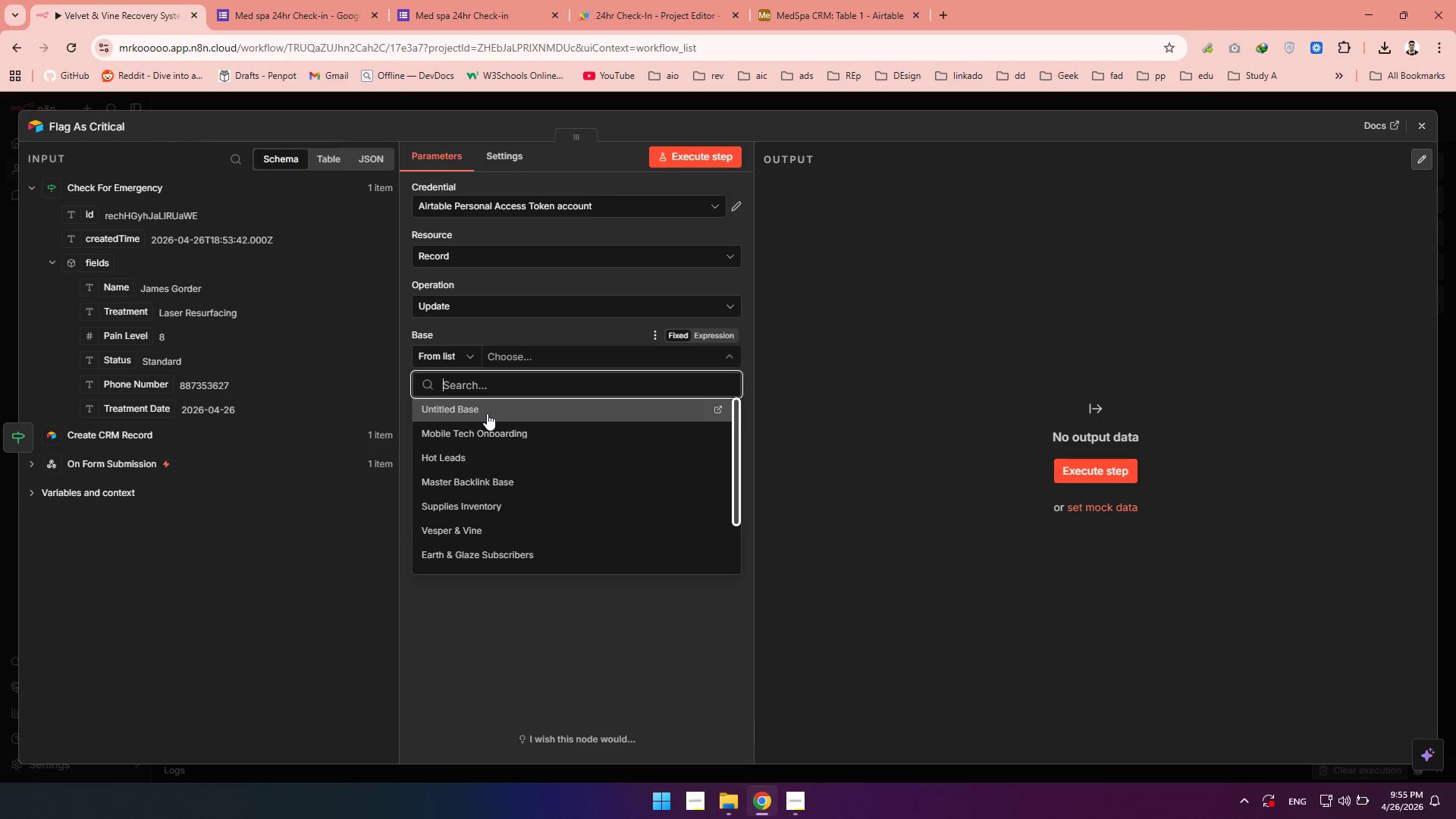 
scroll: coordinate [487, 454], scroll_direction: down, amount: 7.0
 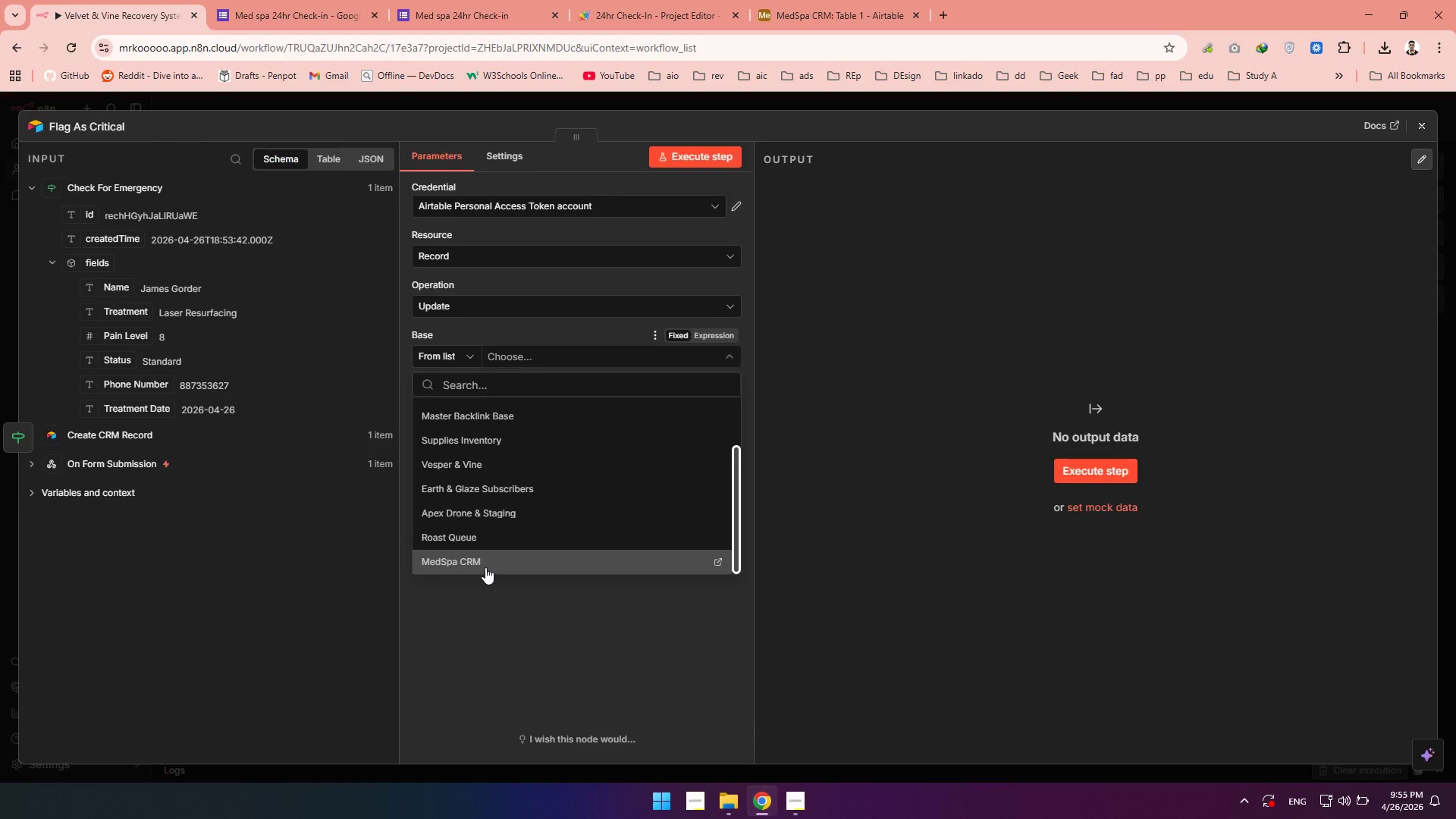 
left_click([485, 567])
 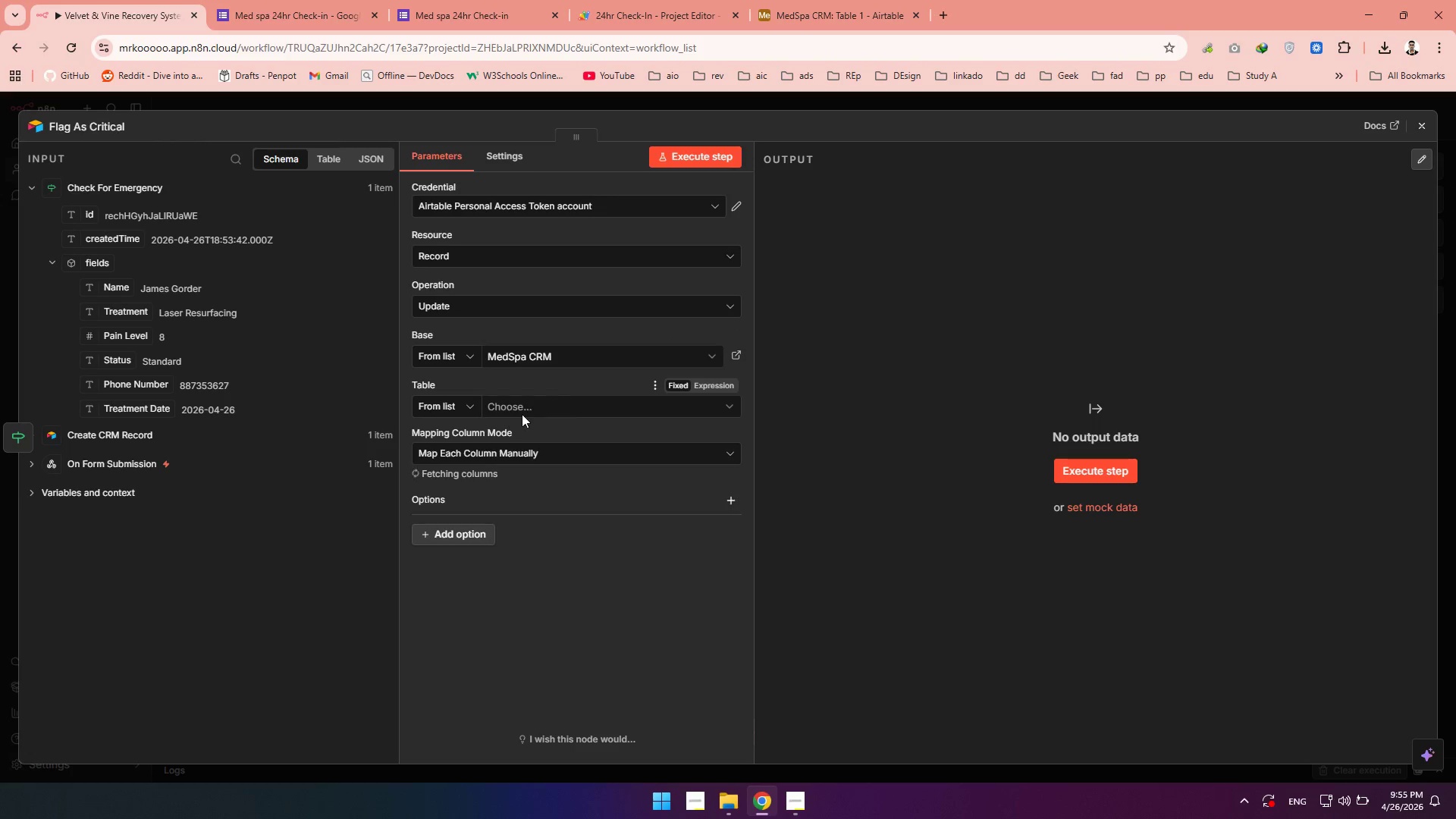 
left_click([522, 414])
 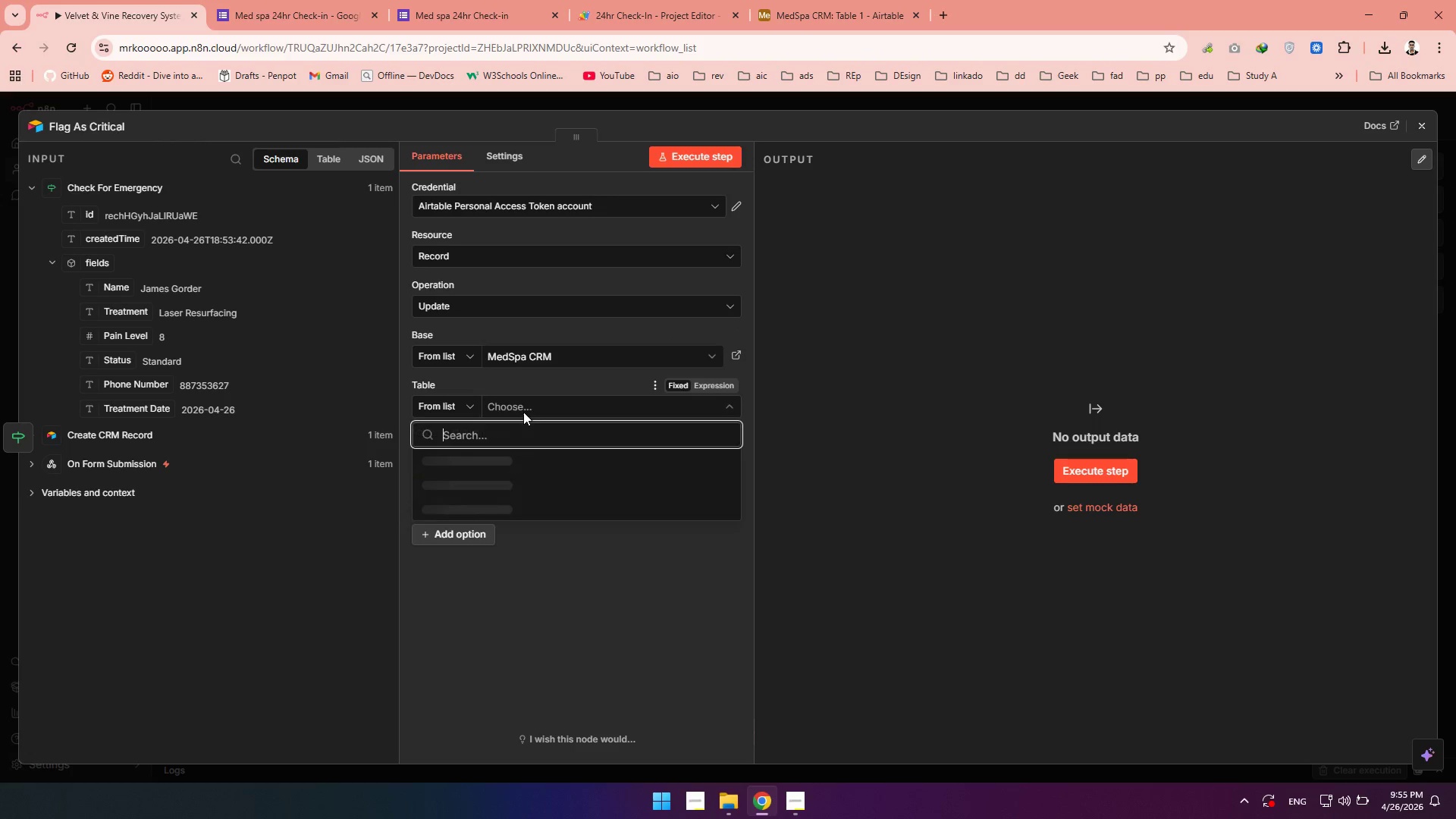 
left_click([523, 412])
 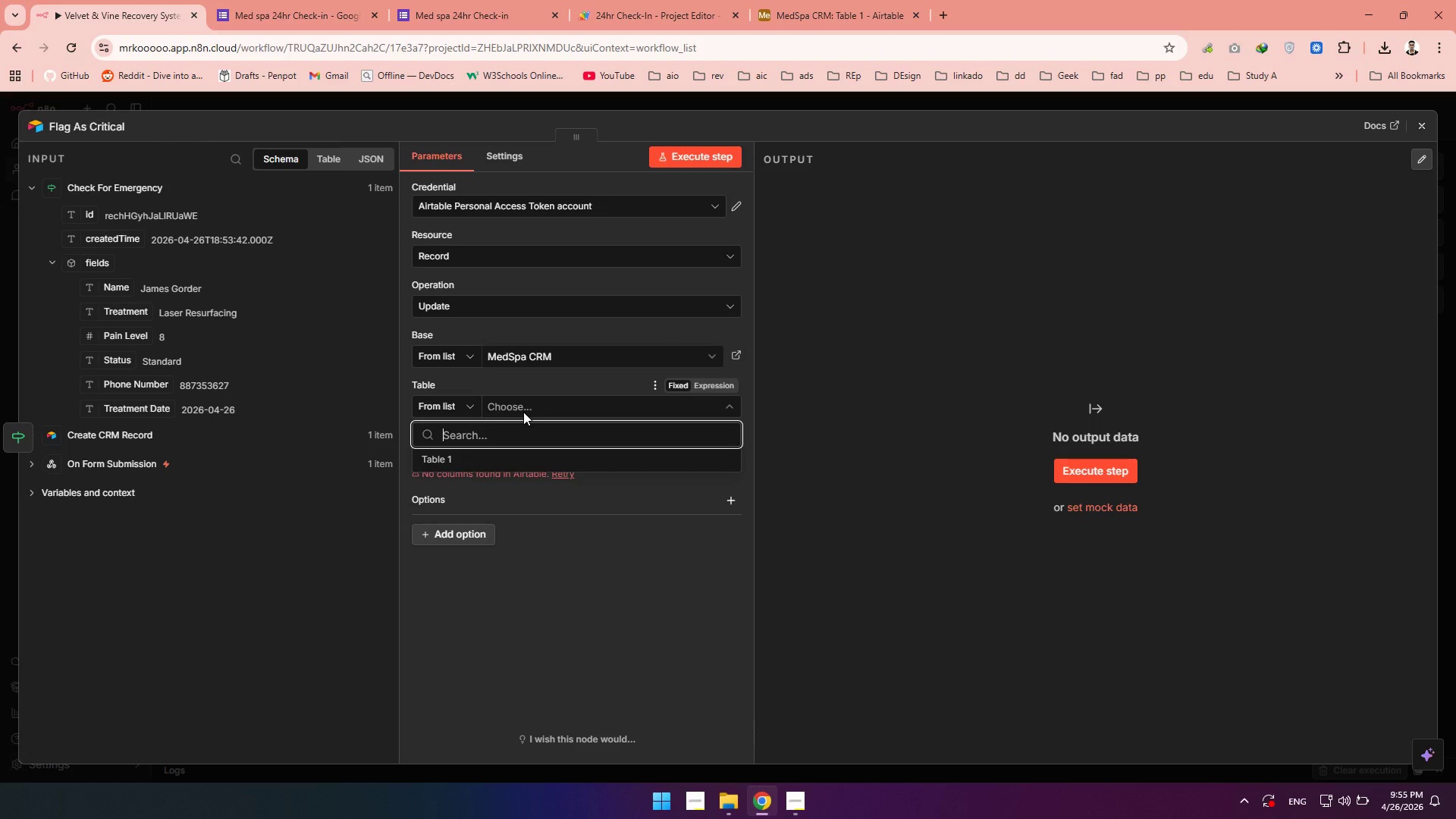 
left_click([523, 412])
 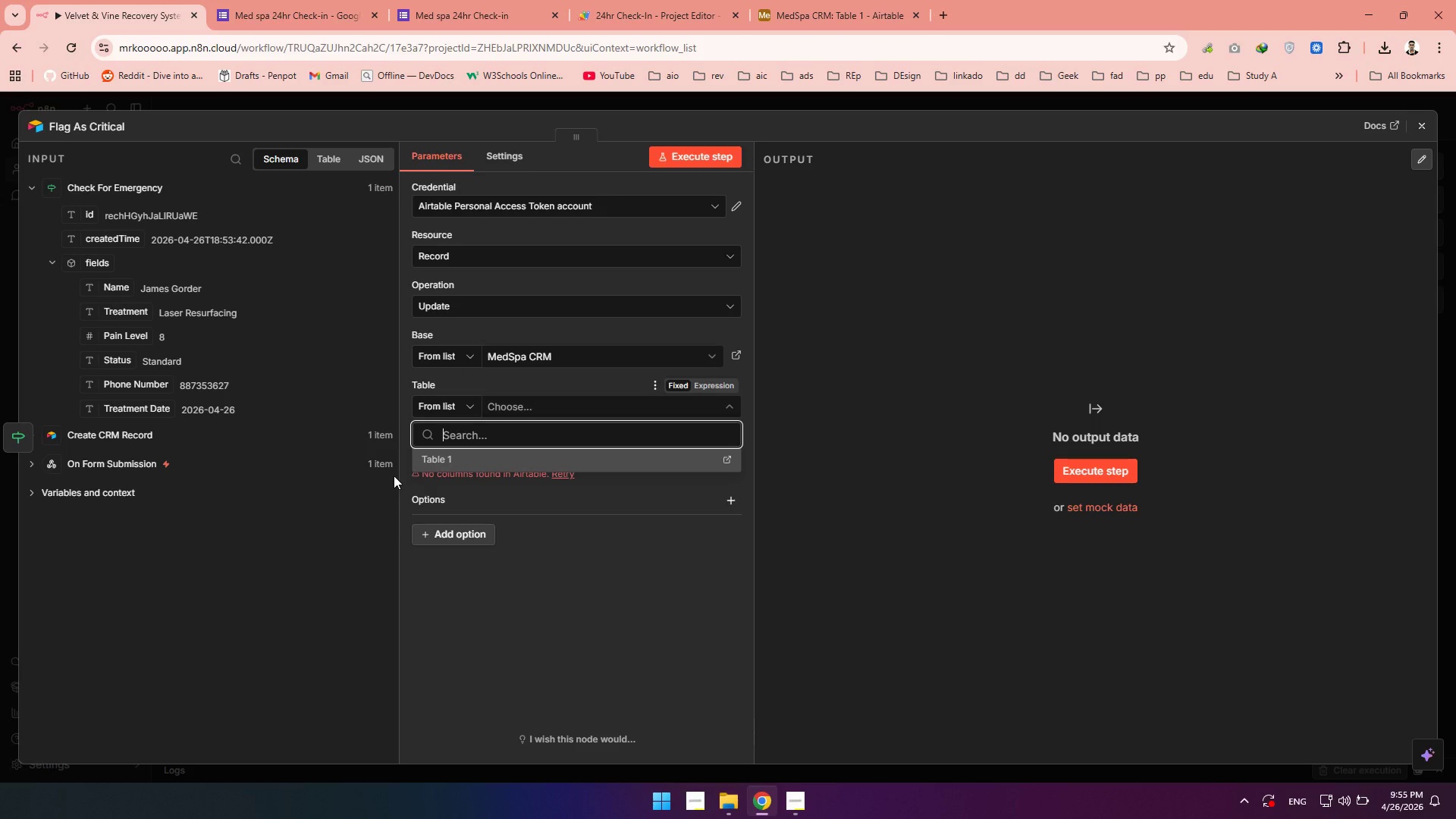 
left_click([488, 467])
 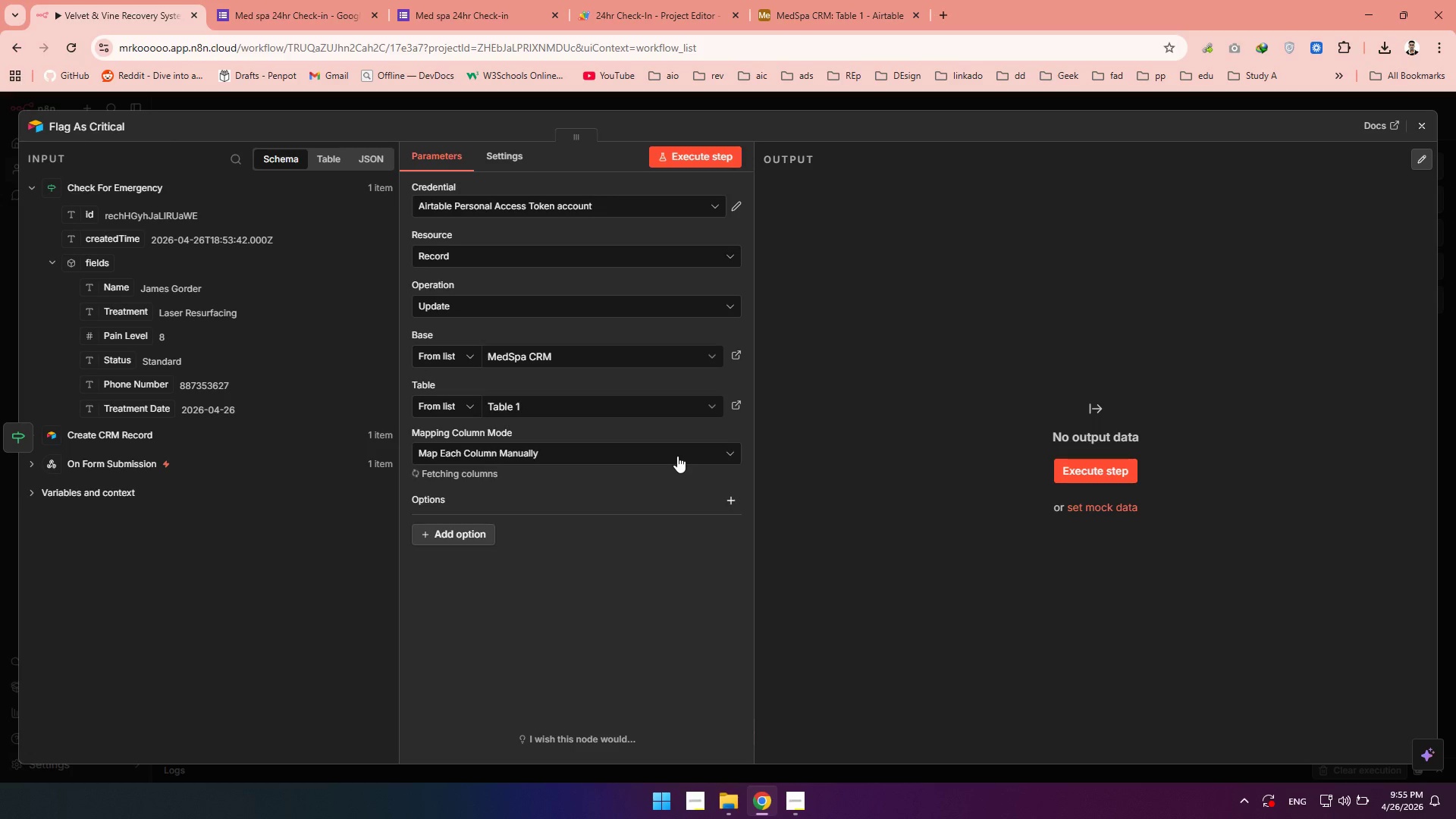 
left_click([677, 456])
 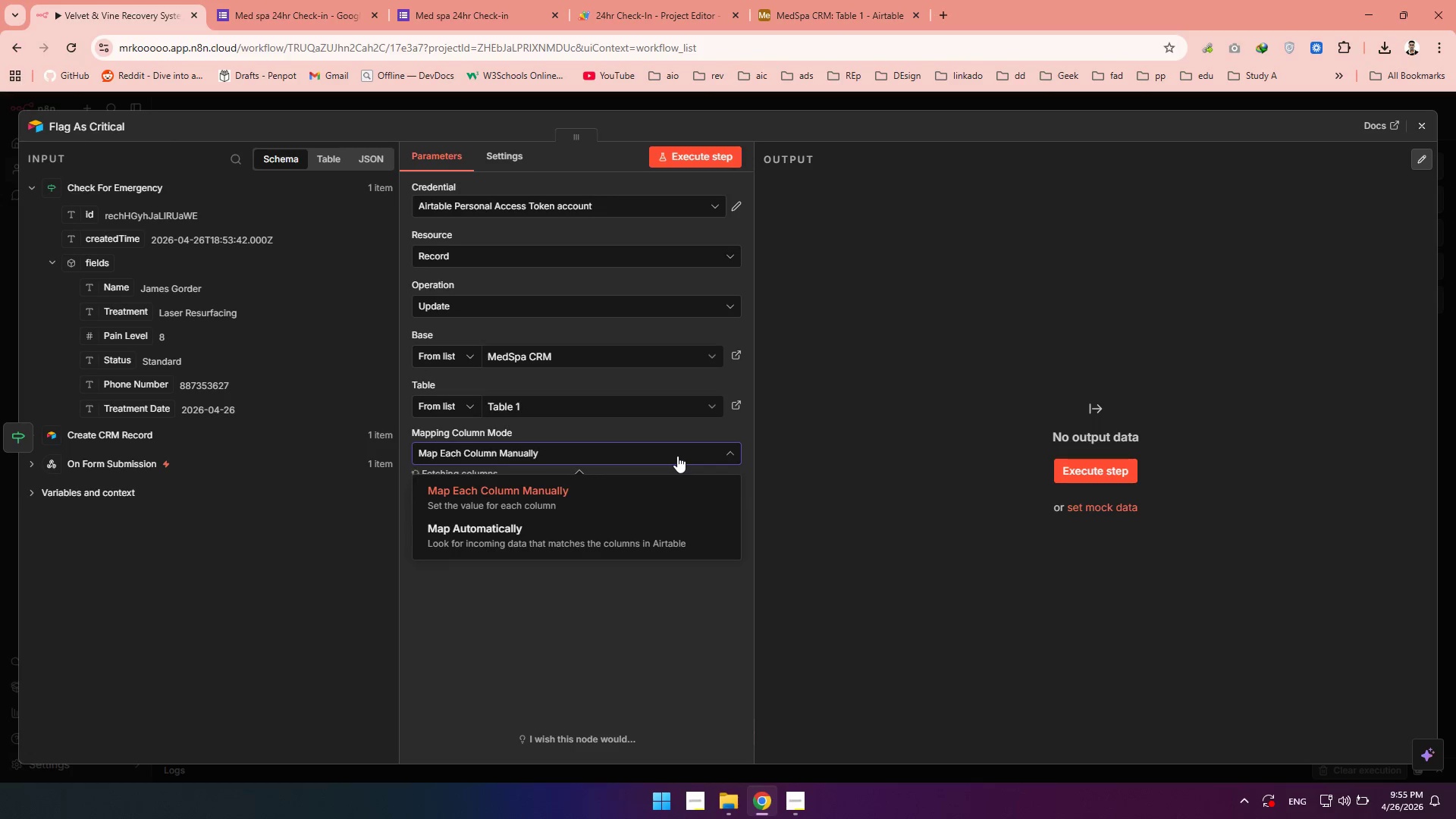 
left_click([677, 456])
 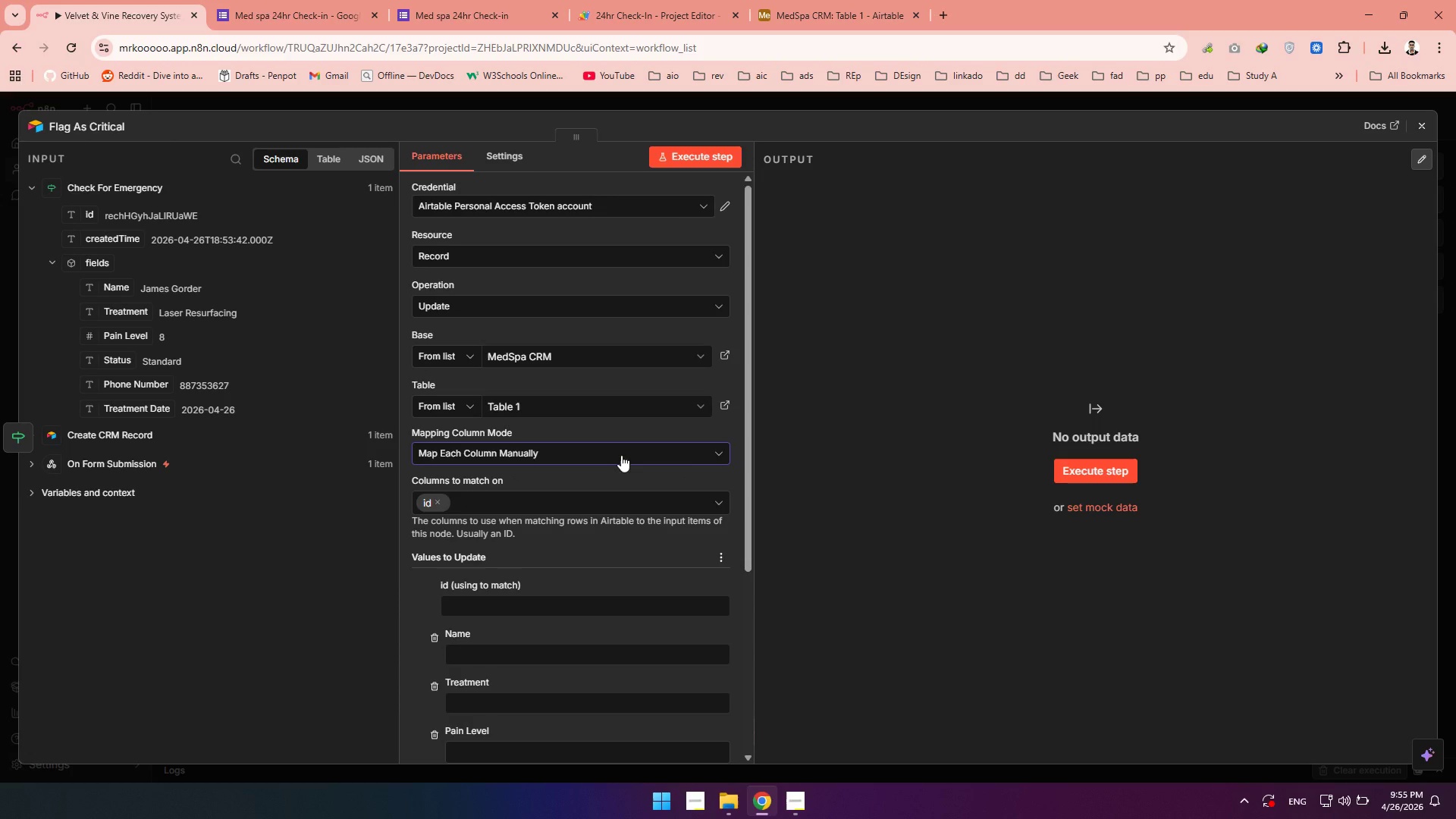 
scroll: coordinate [576, 519], scroll_direction: down, amount: 2.0
 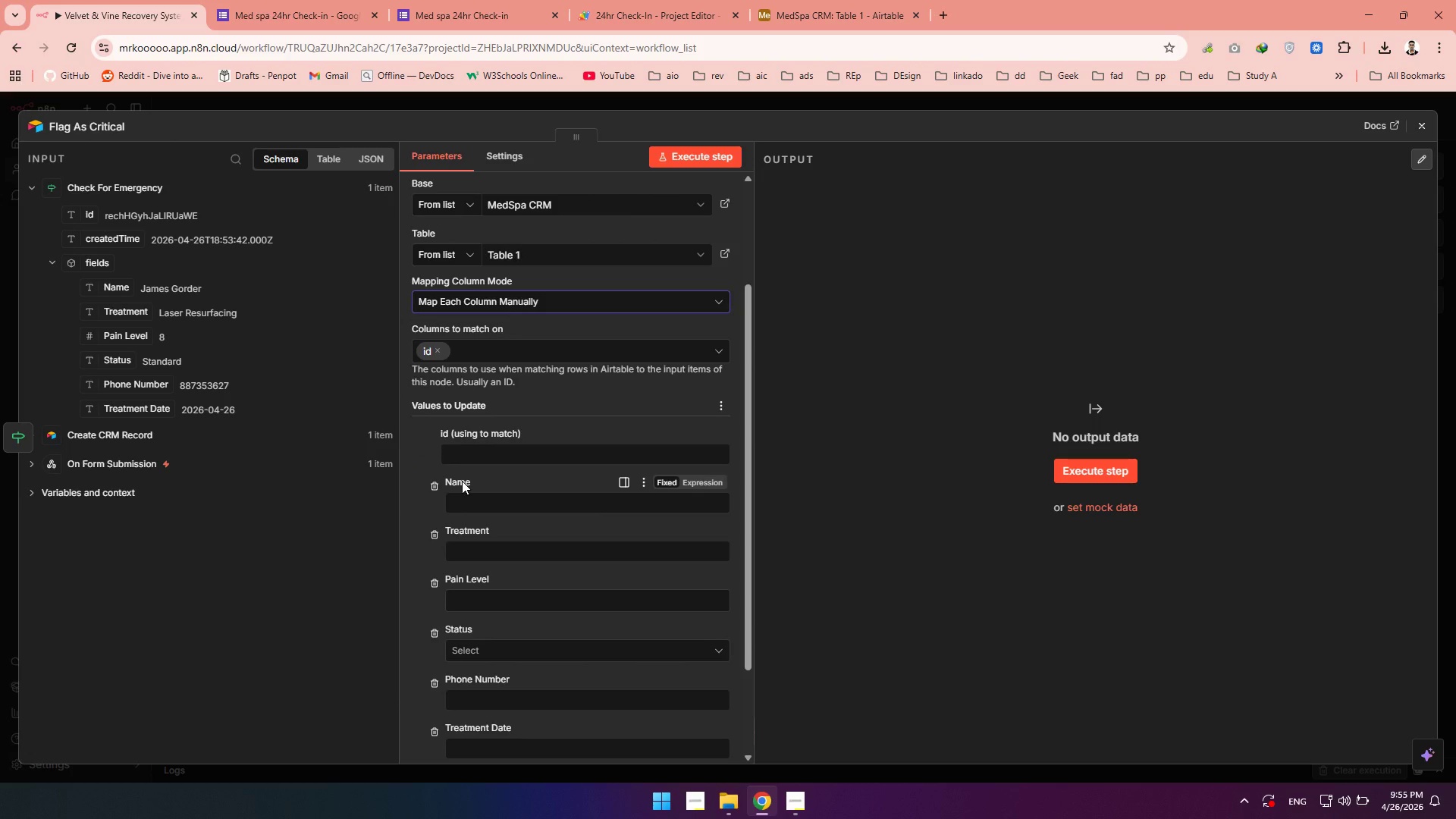 
wait(5.44)
 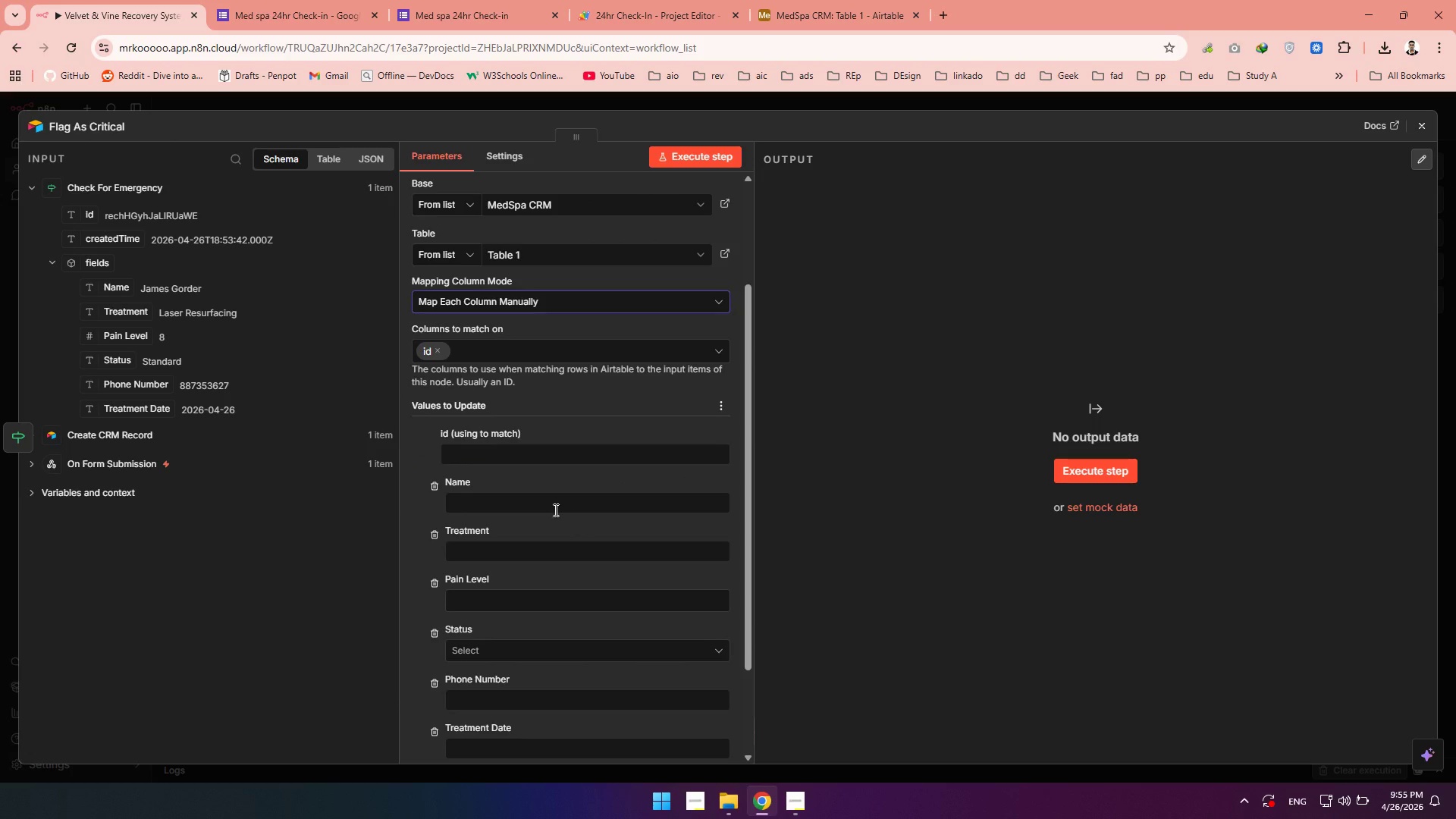 
left_click([462, 481])
 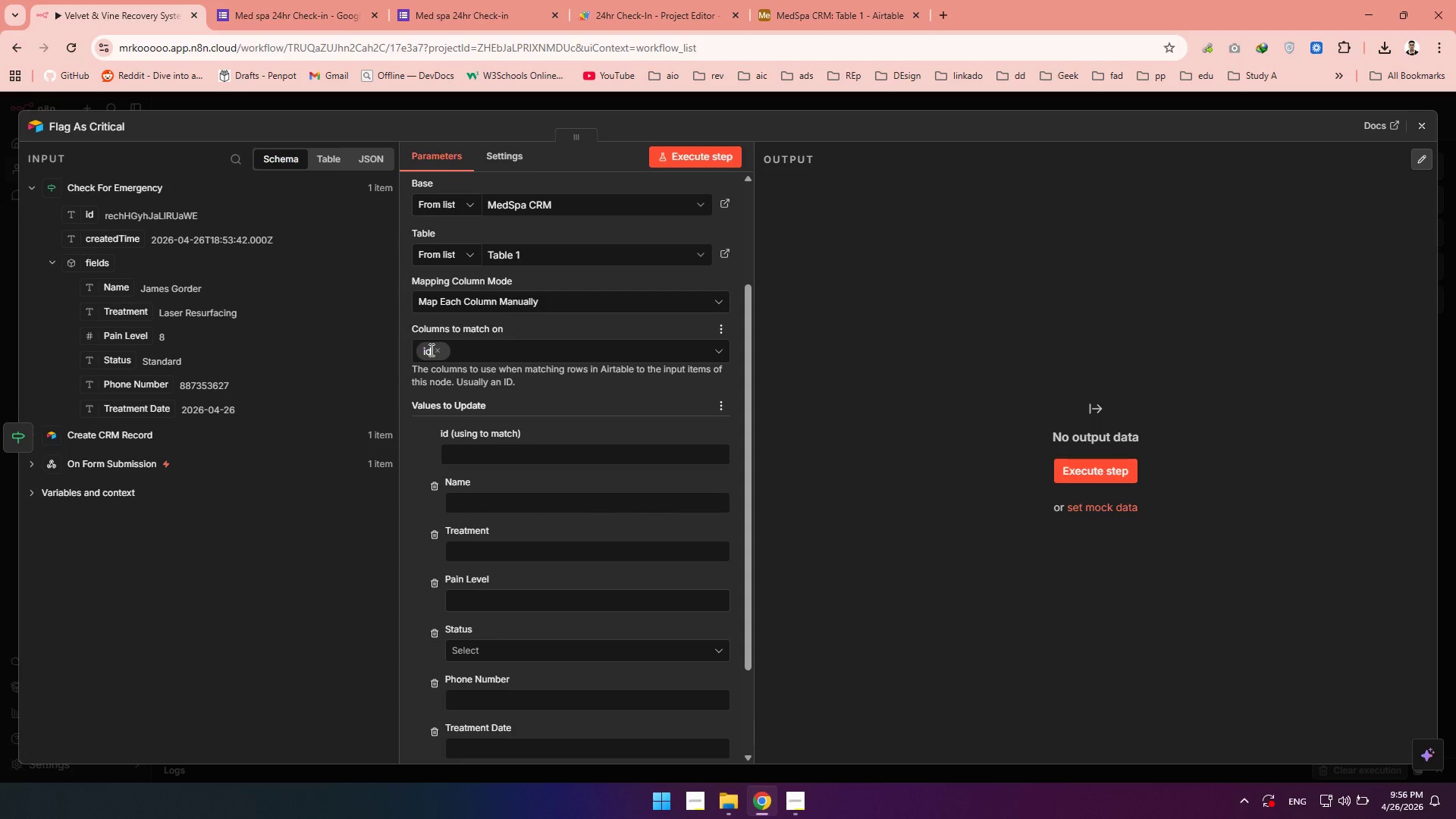 
left_click([431, 351])
 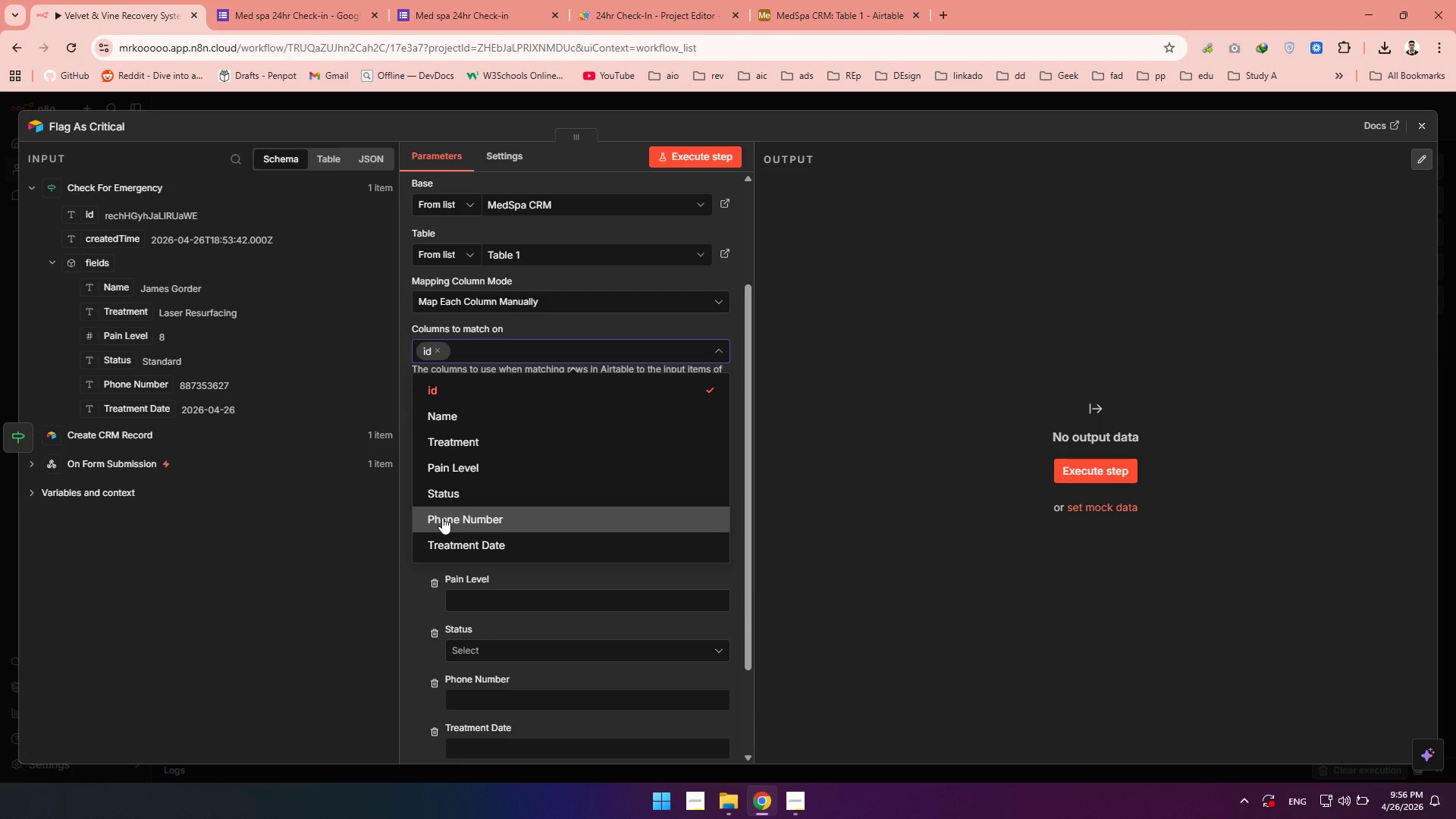 
wait(6.12)
 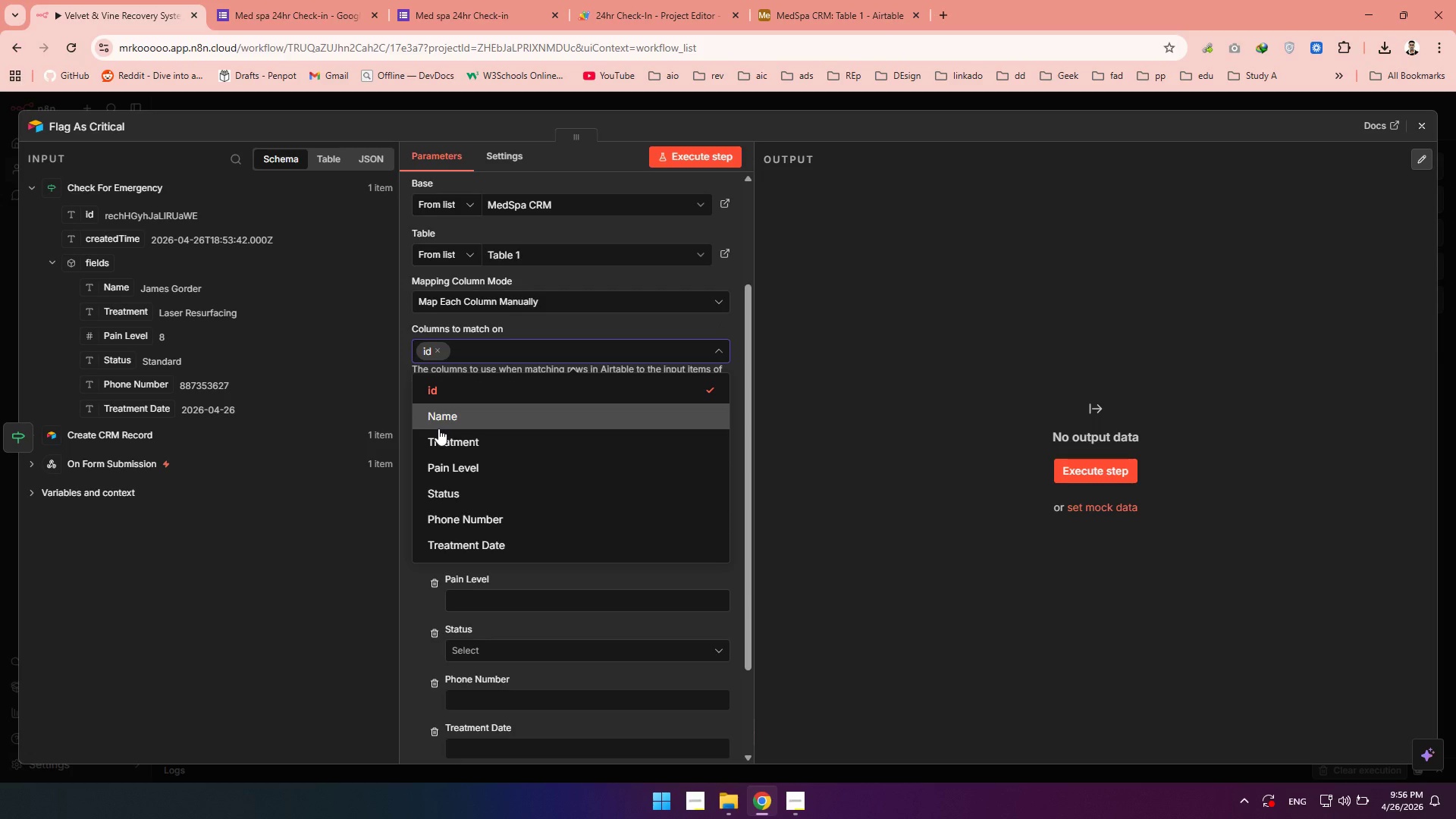 
left_click([442, 519])
 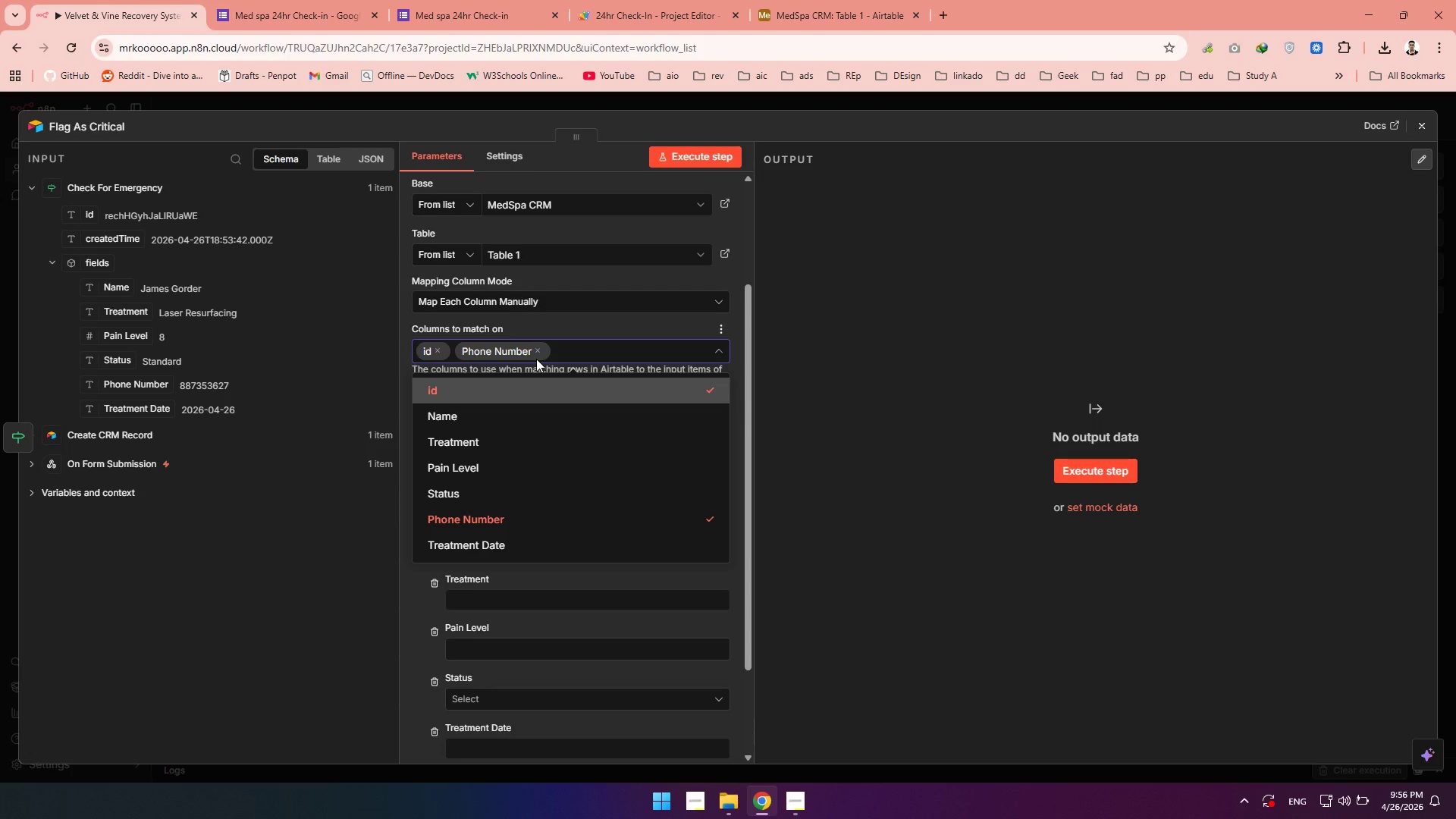 
left_click([537, 352])
 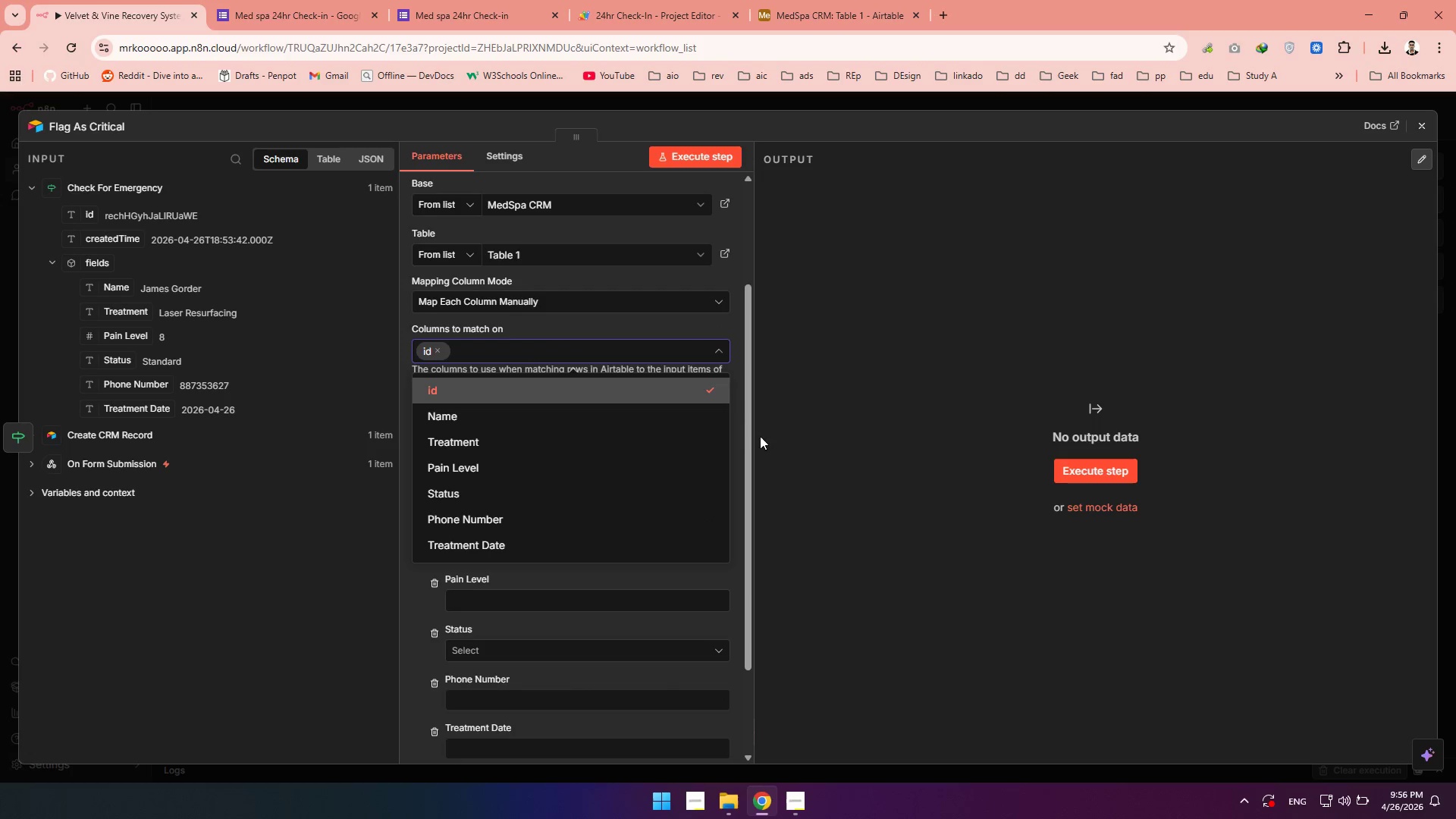 
left_click([736, 441])
 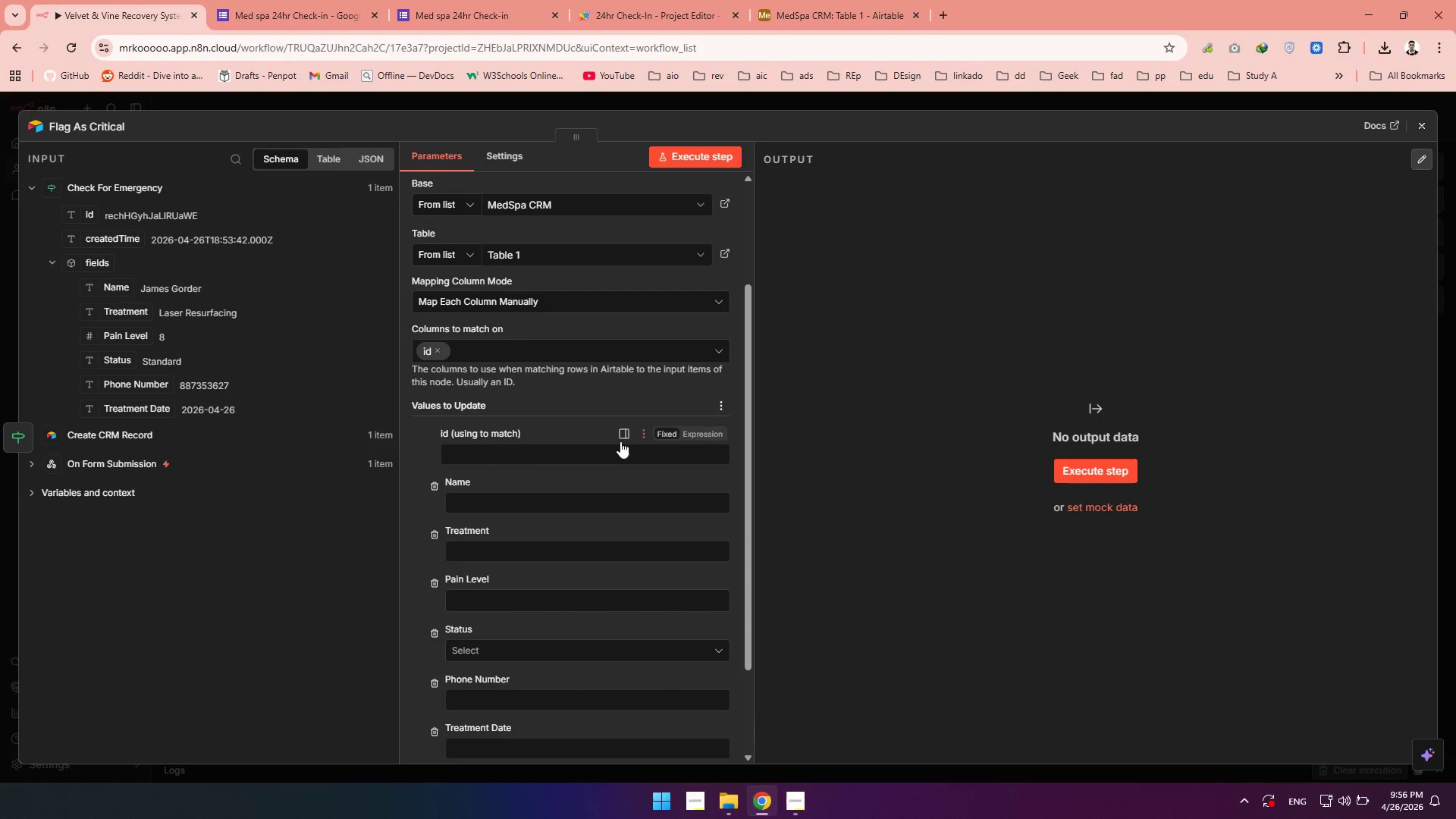 
scroll: coordinate [607, 441], scroll_direction: down, amount: 2.0
 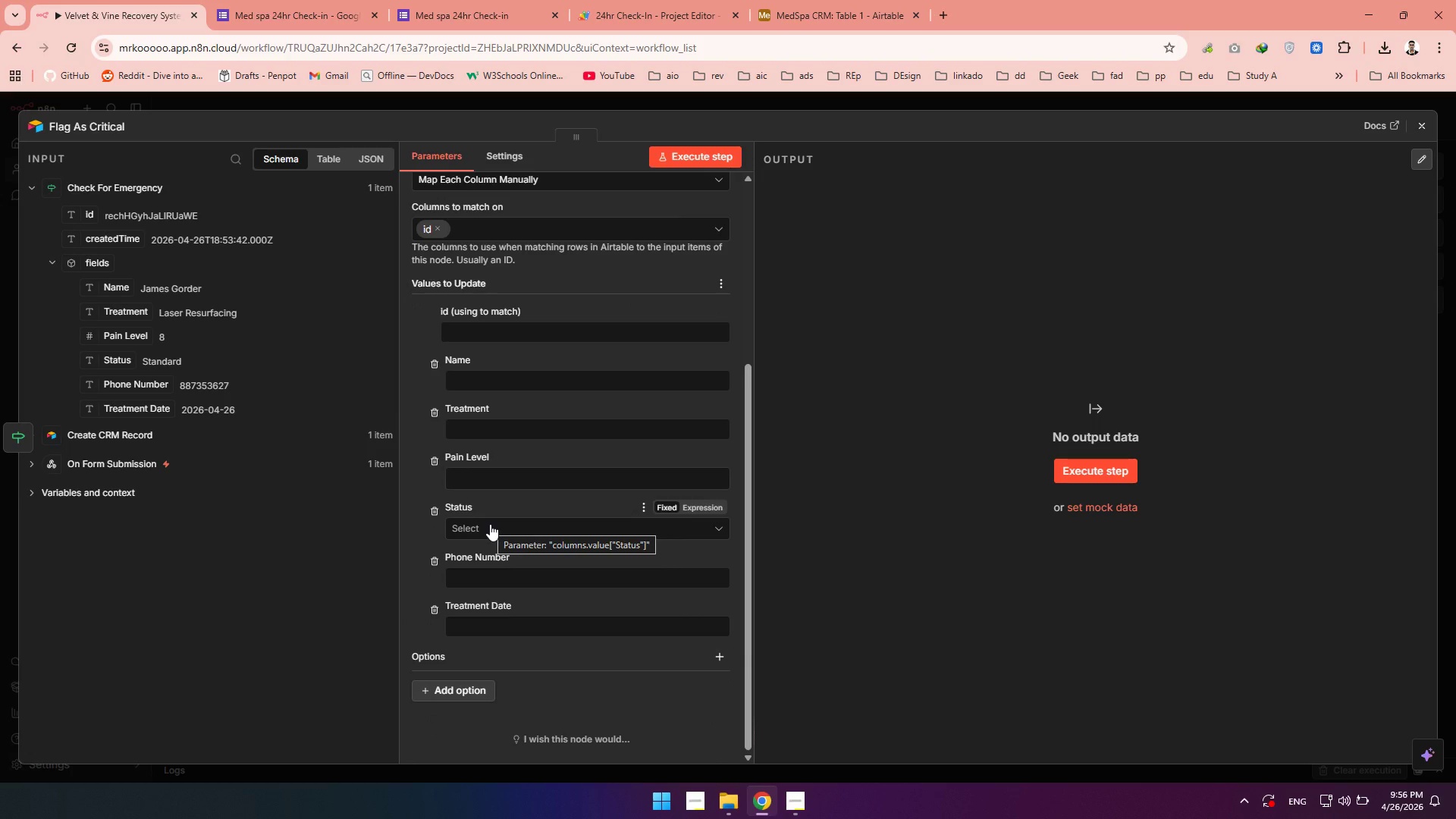 
wait(5.09)
 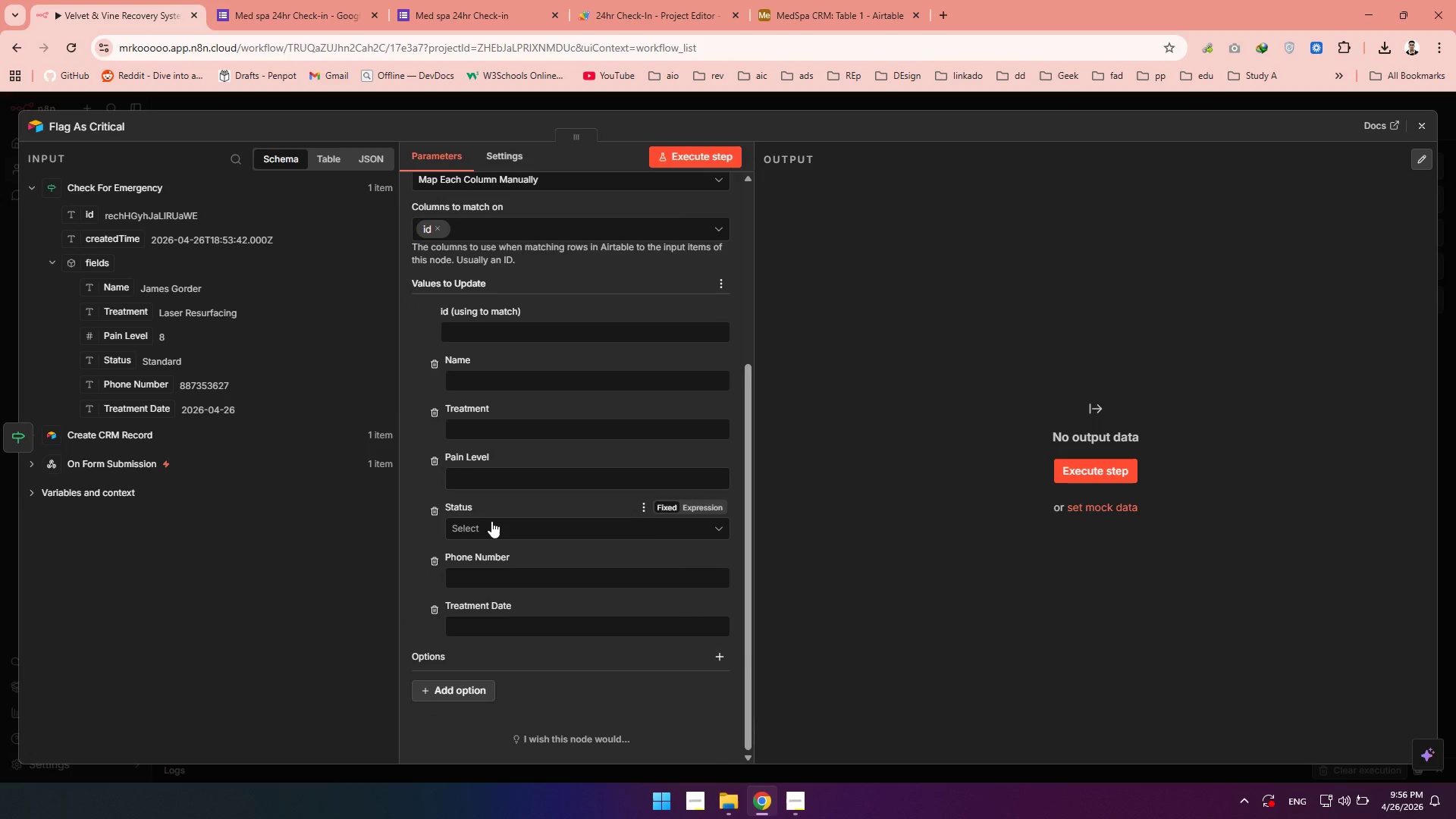 
left_click([490, 524])
 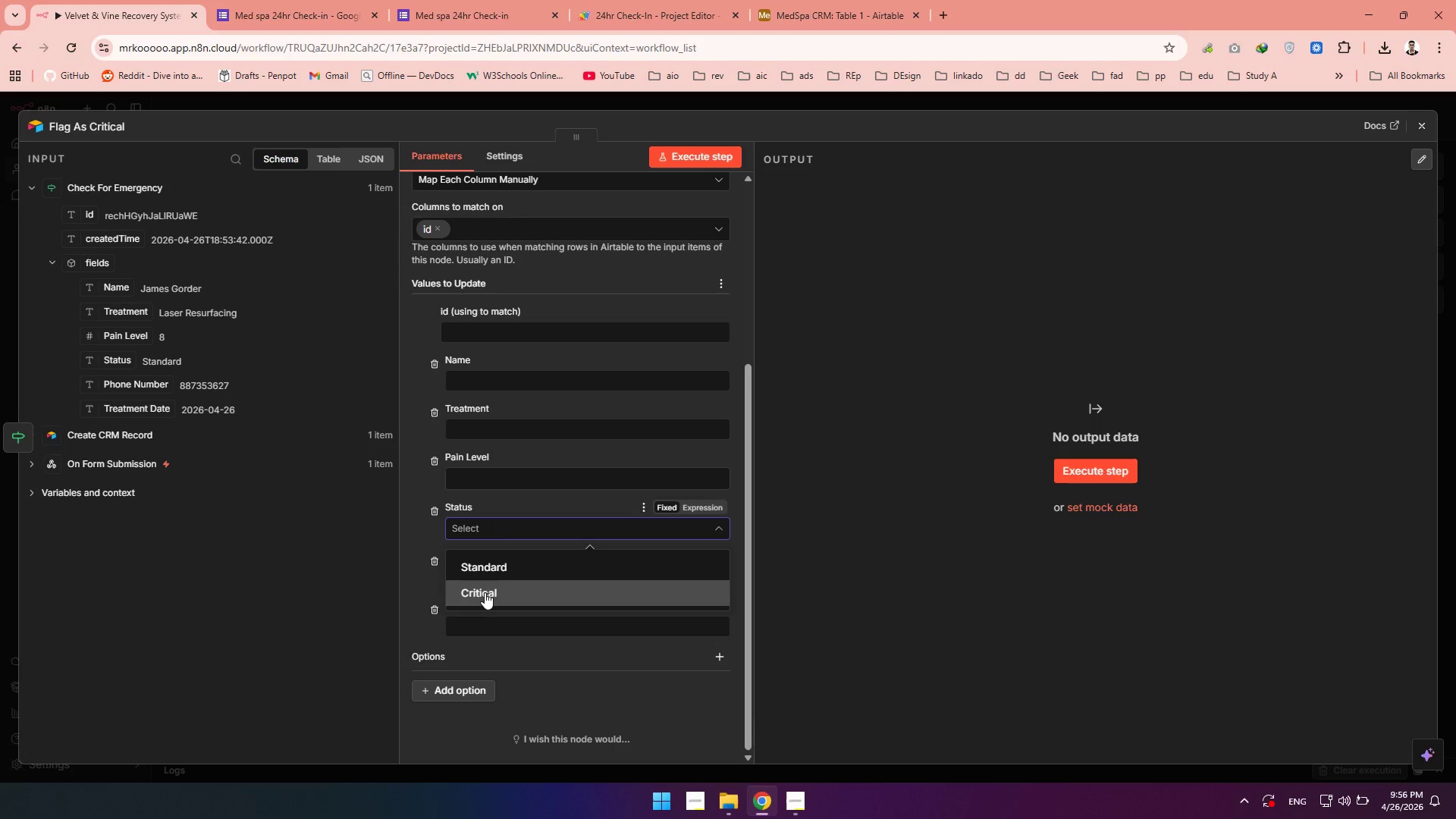 
left_click([485, 592])
 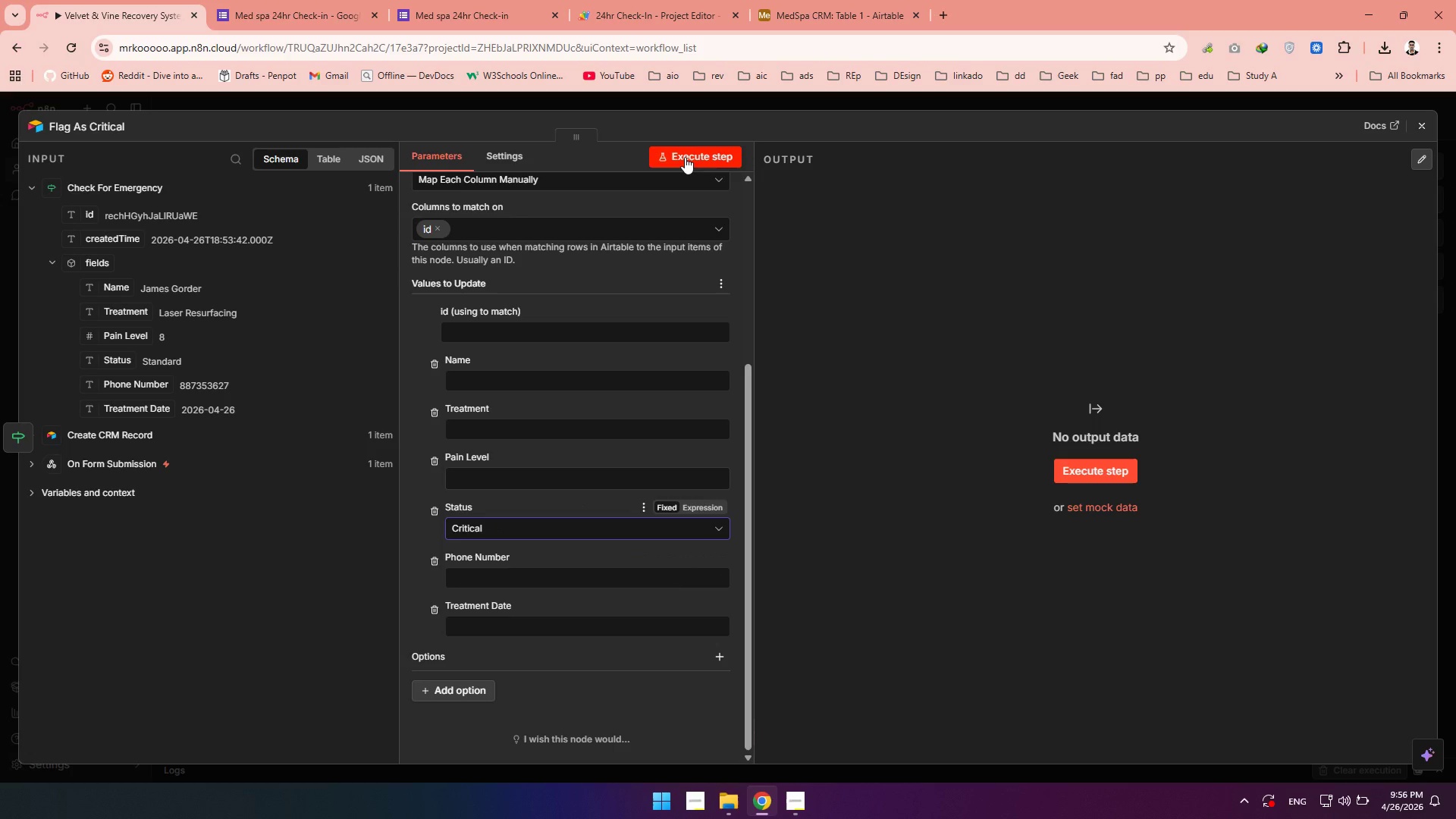 
left_click([684, 156])
 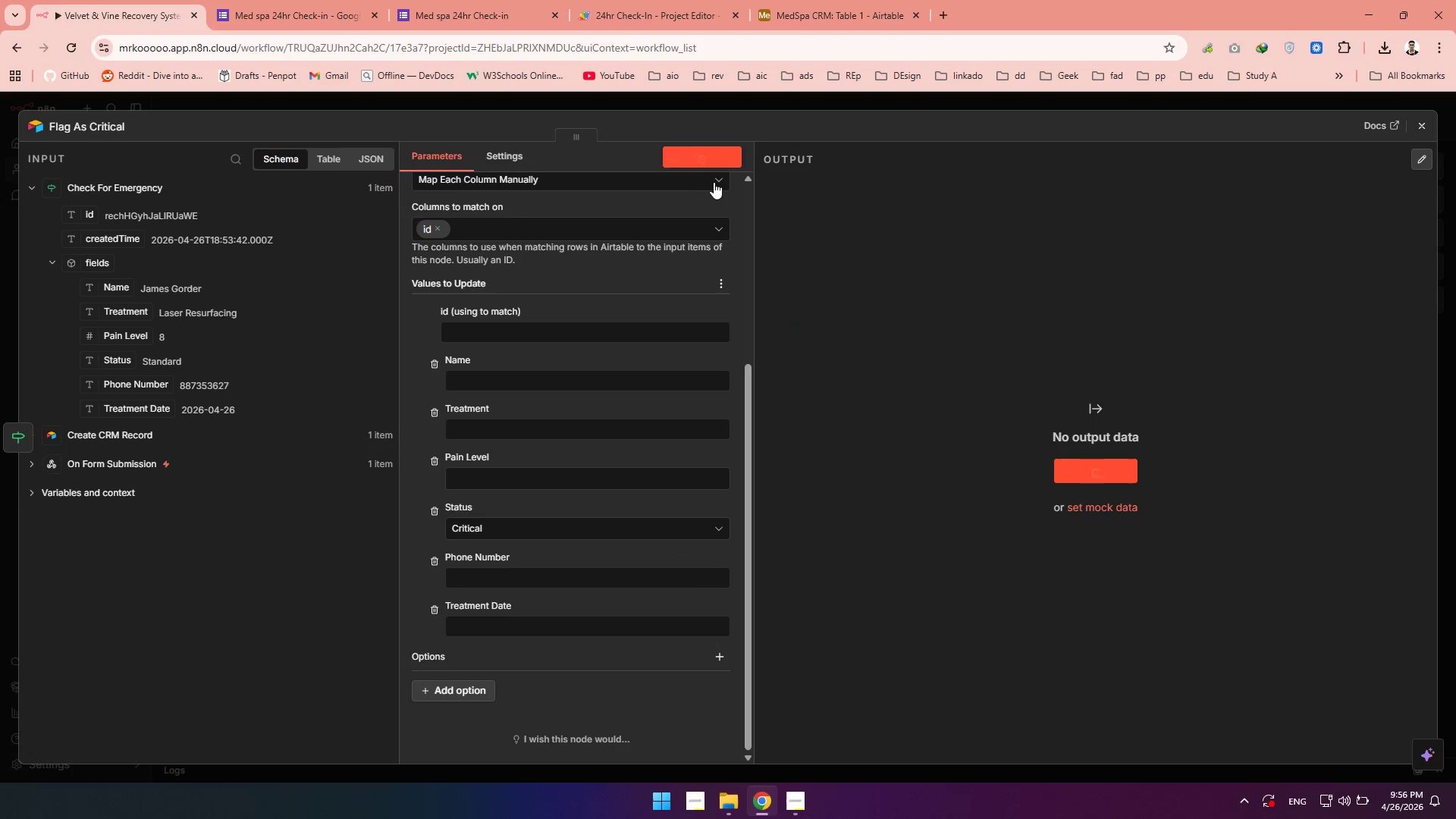 
mouse_move([866, 353])
 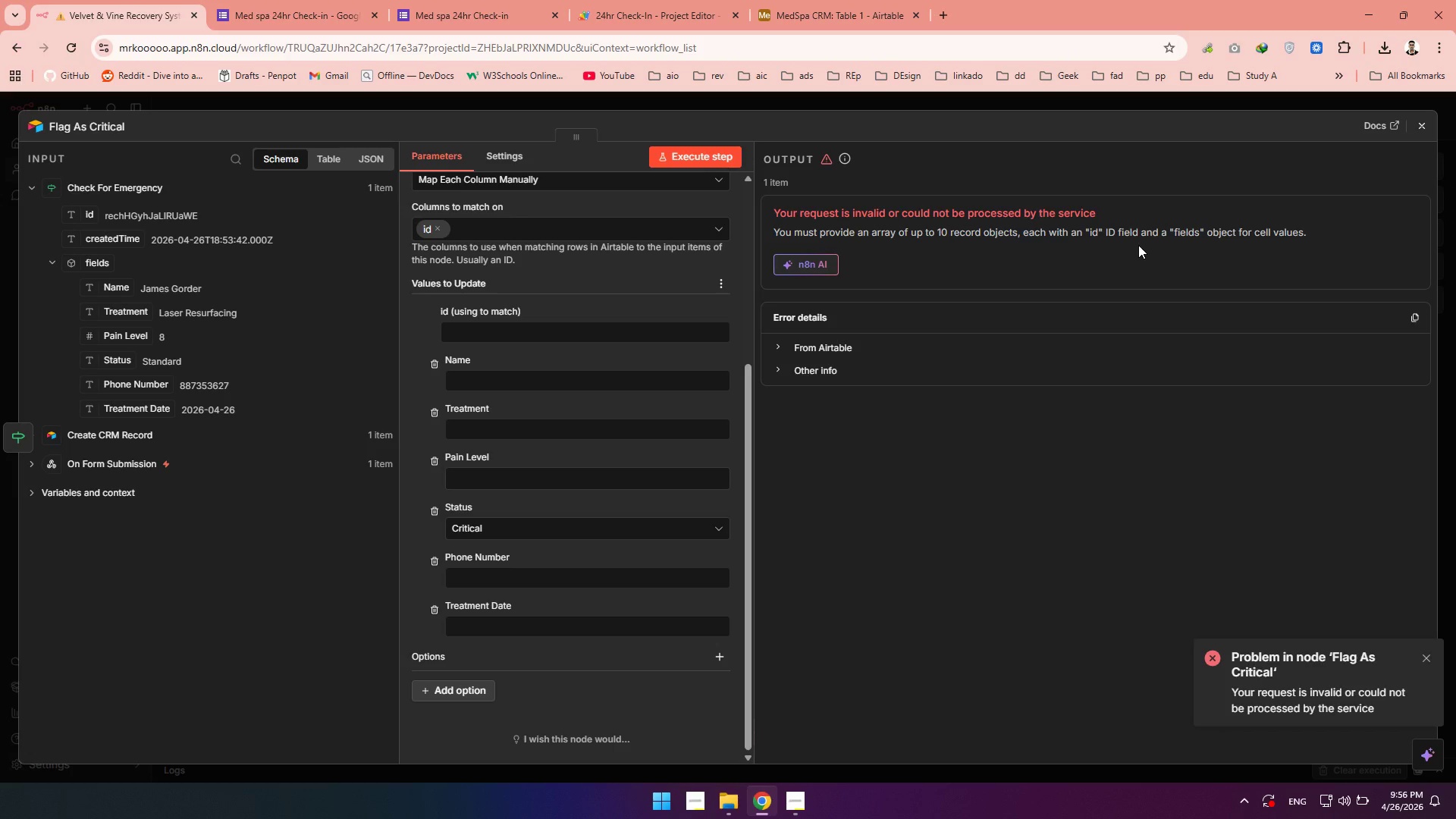 
wait(9.83)
 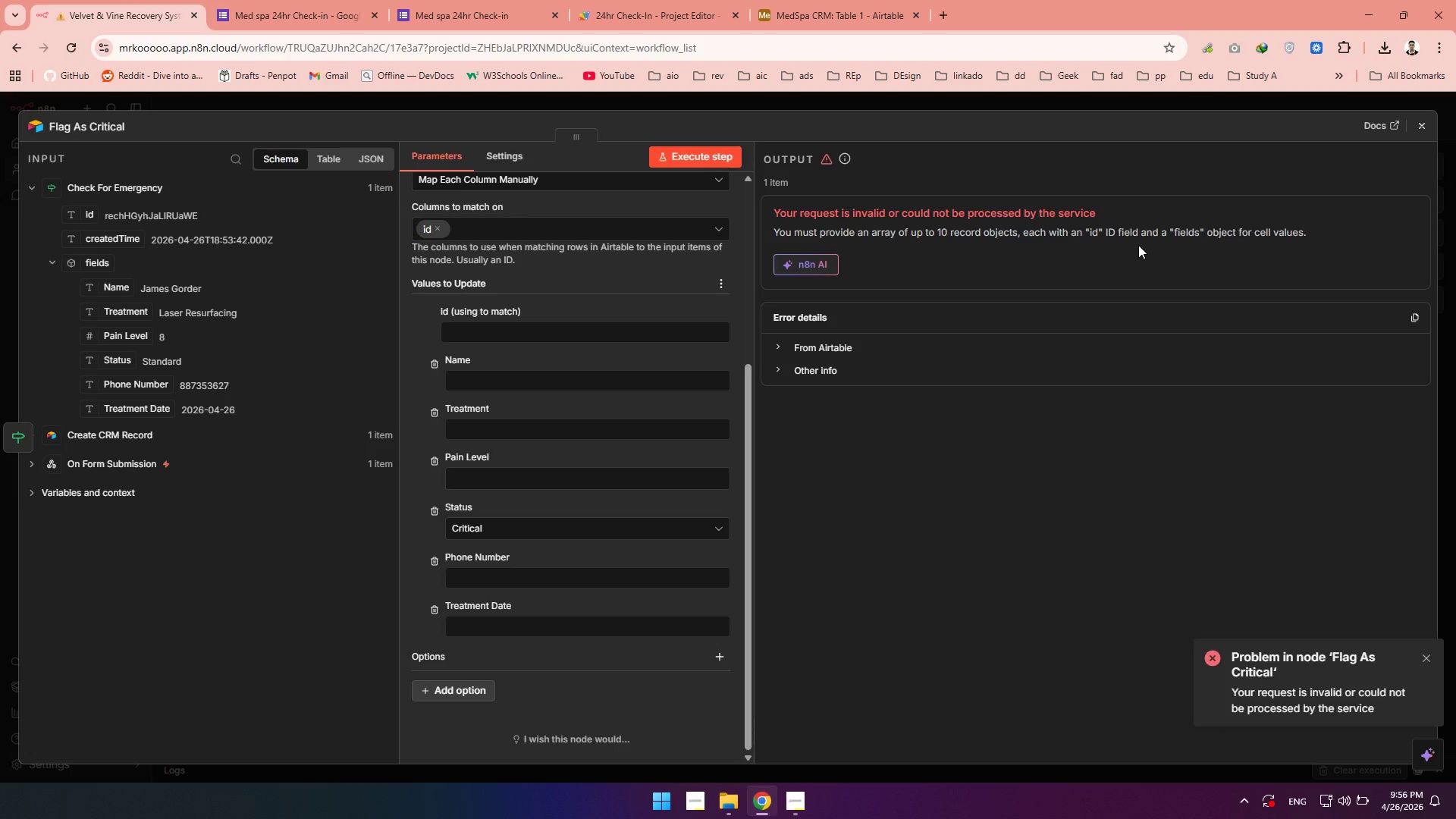 
left_click([441, 229])
 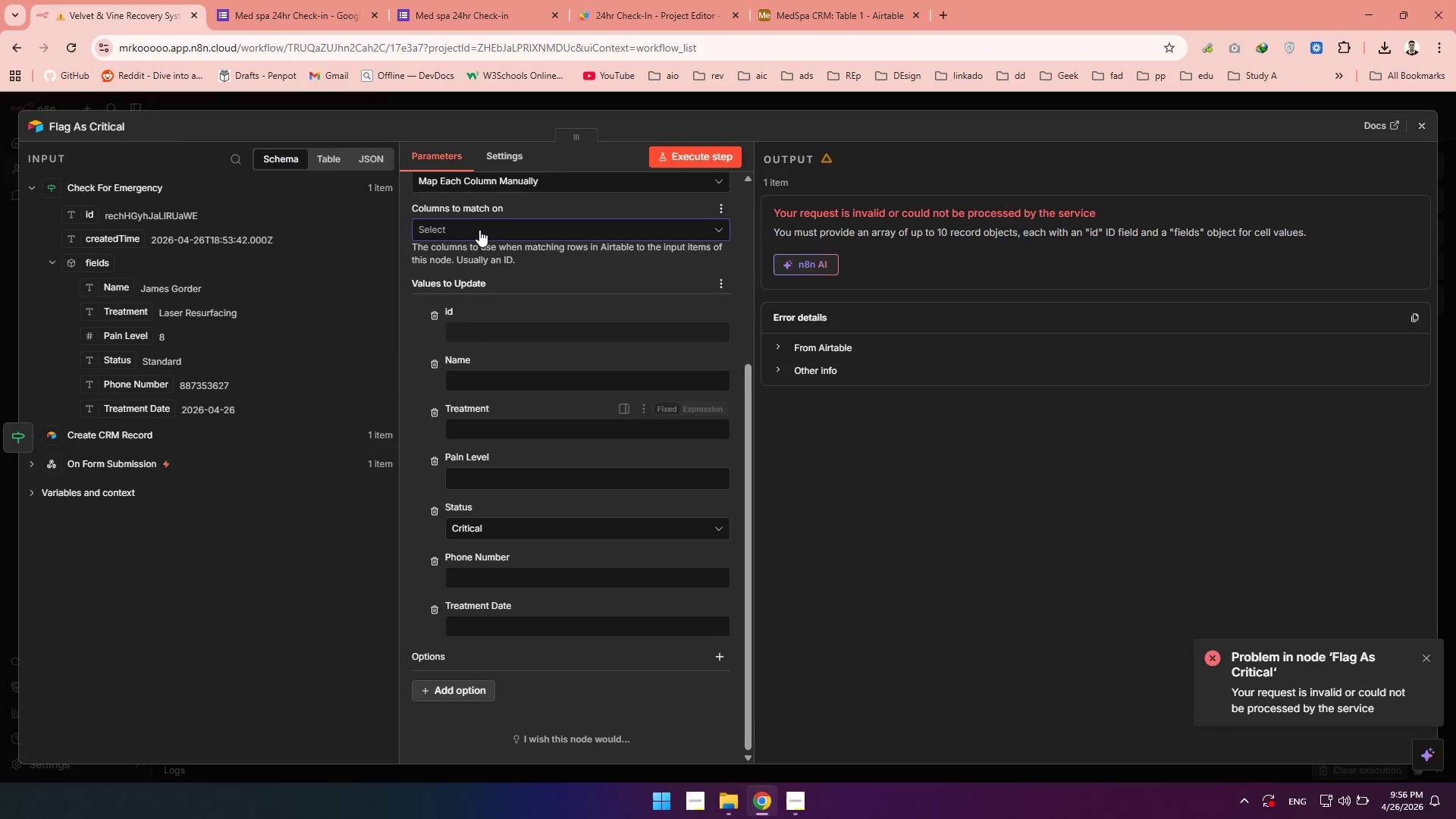 
left_click([479, 228])
 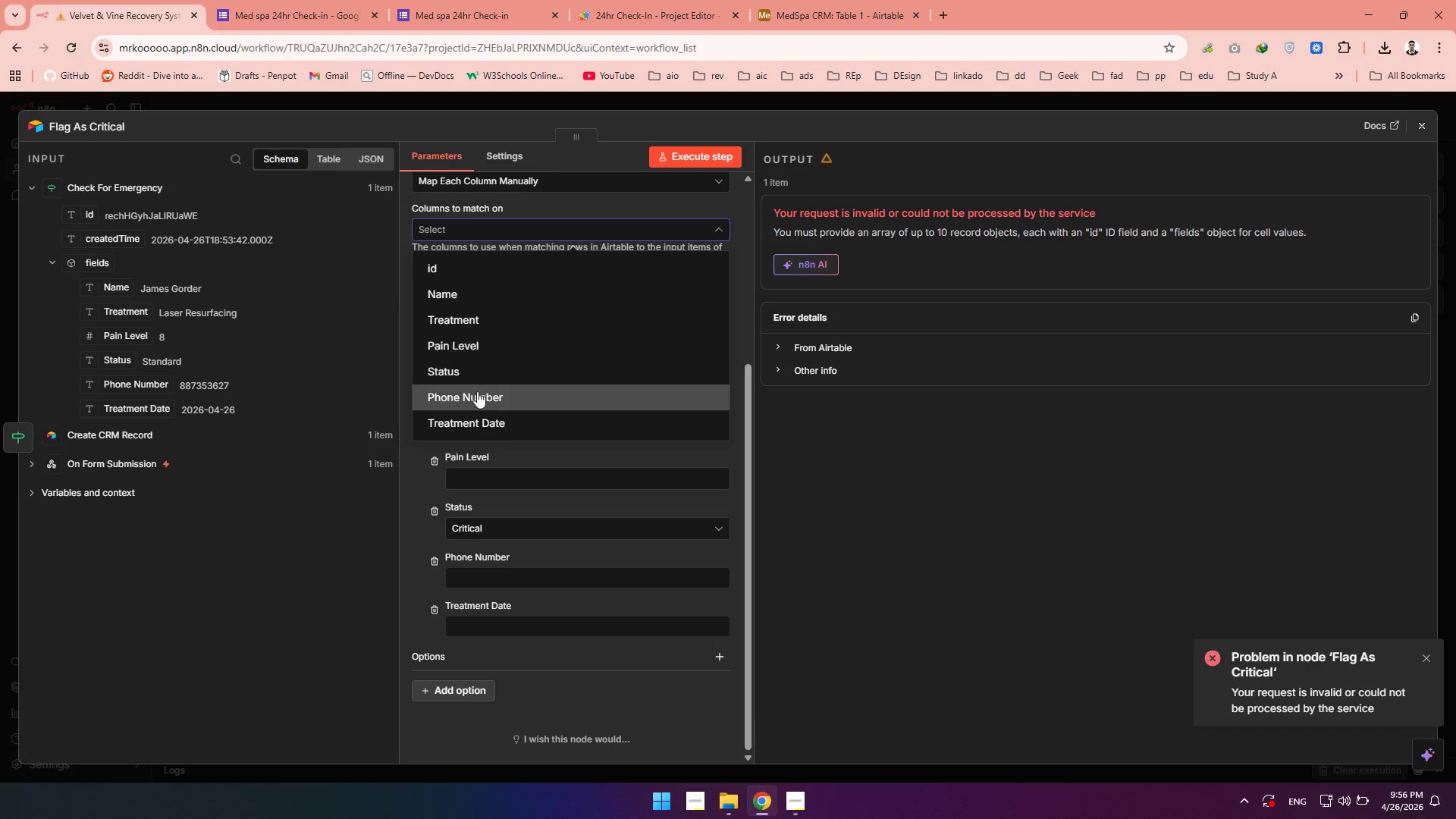 
left_click([477, 394])
 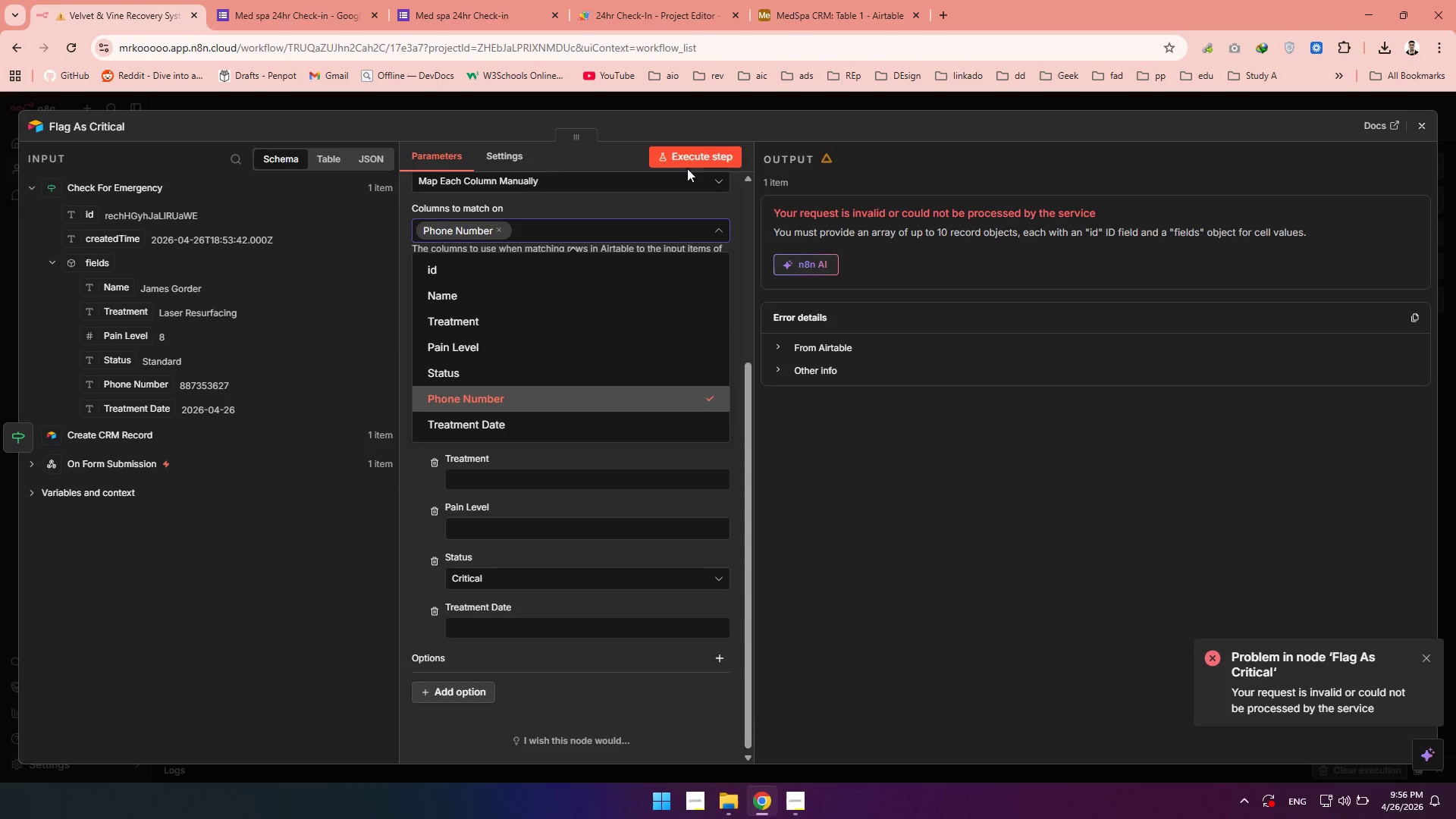 
left_click([644, 200])
 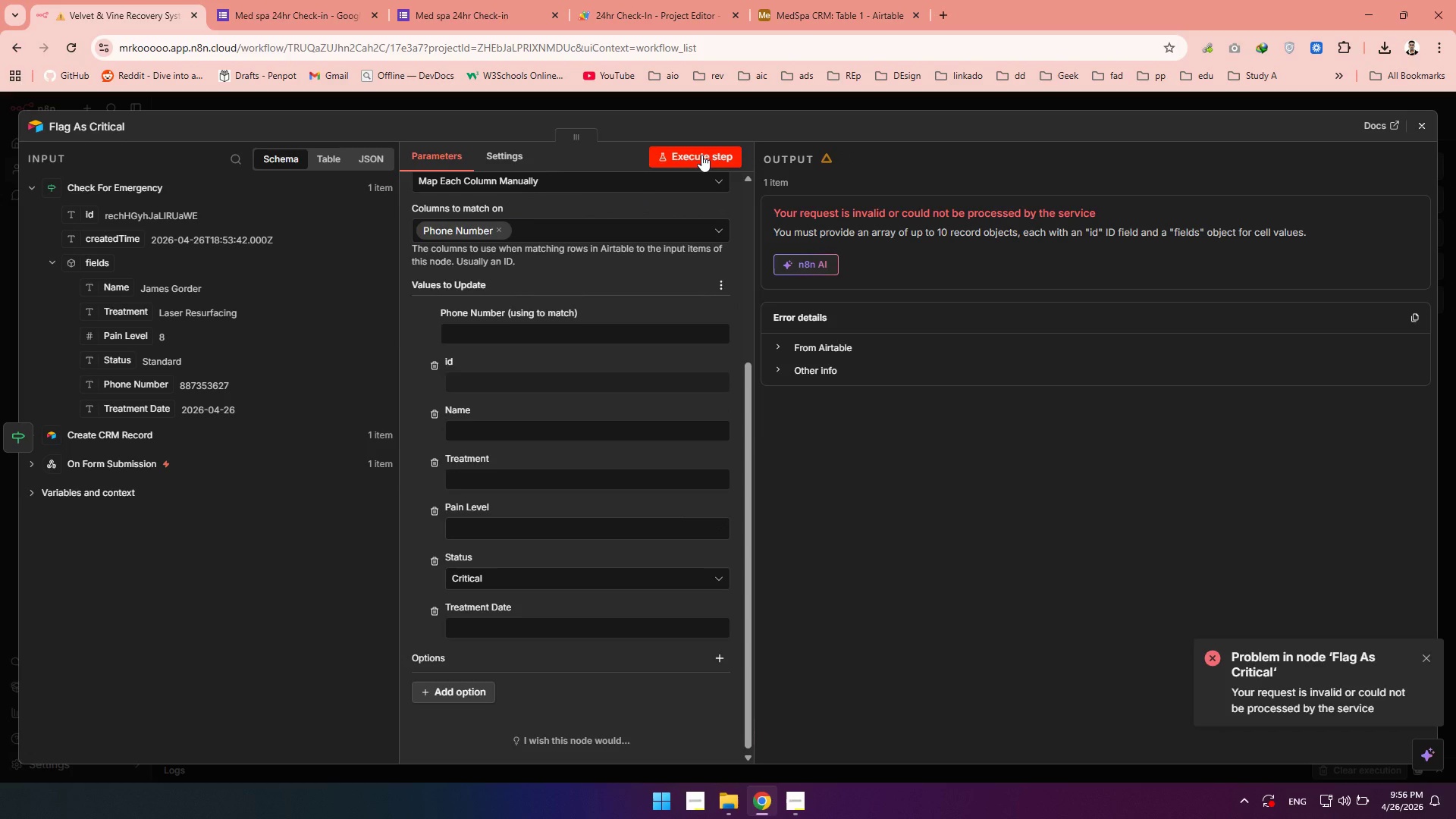 
left_click([701, 155])
 